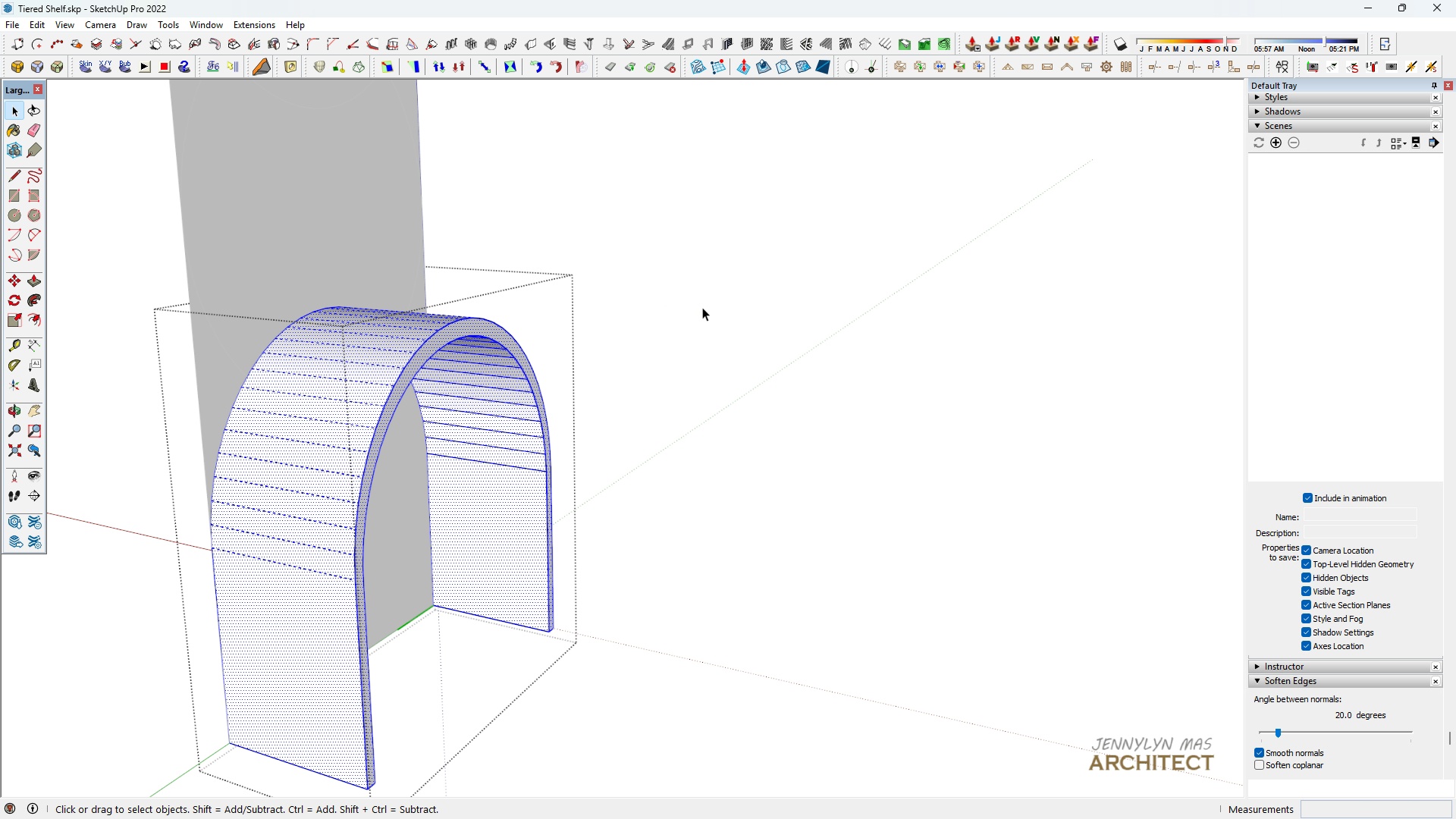 
scroll: coordinate [635, 431], scroll_direction: down, amount: 4.0
 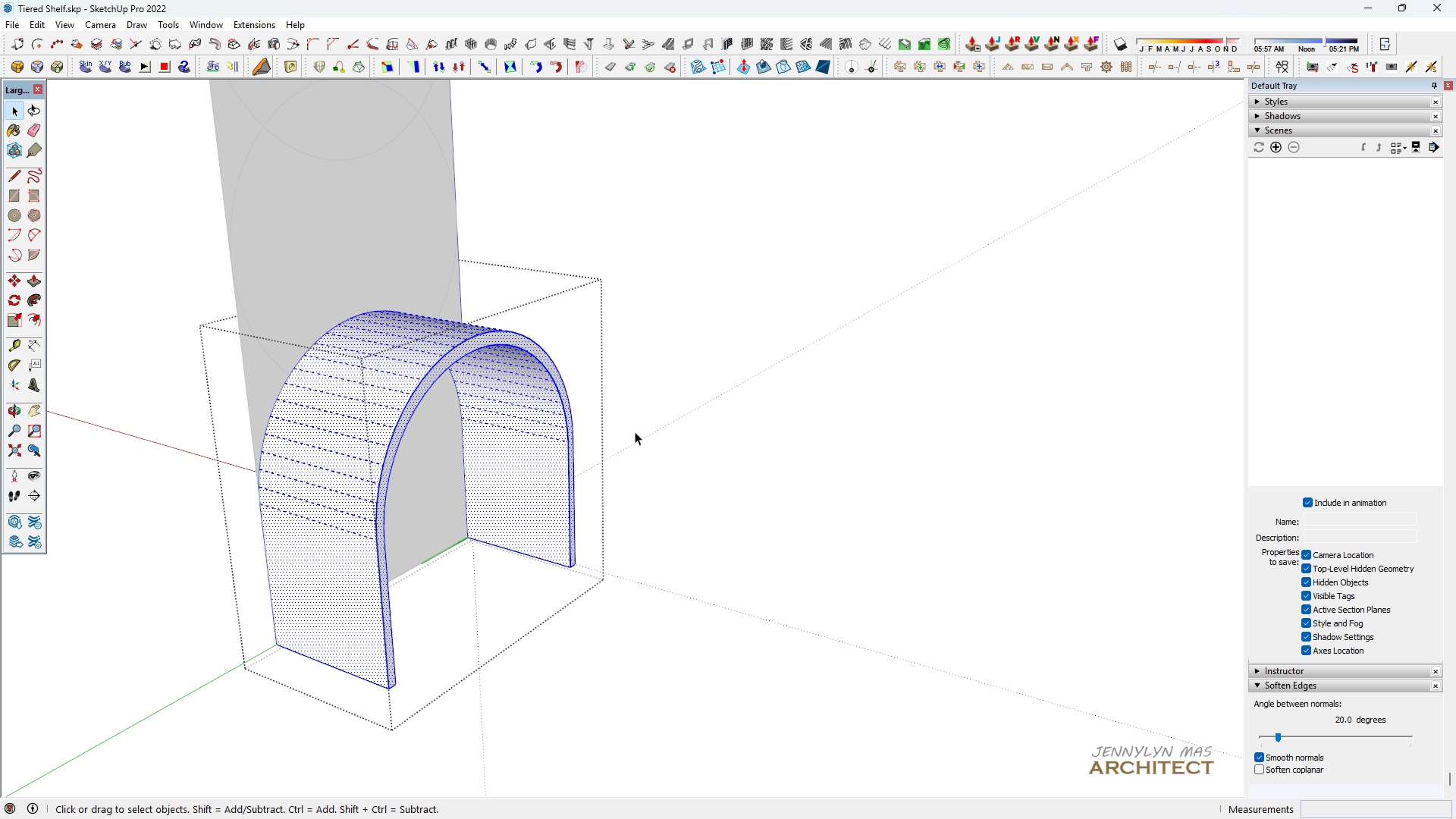 
type( )
key(Escape)
type(hhhh )
 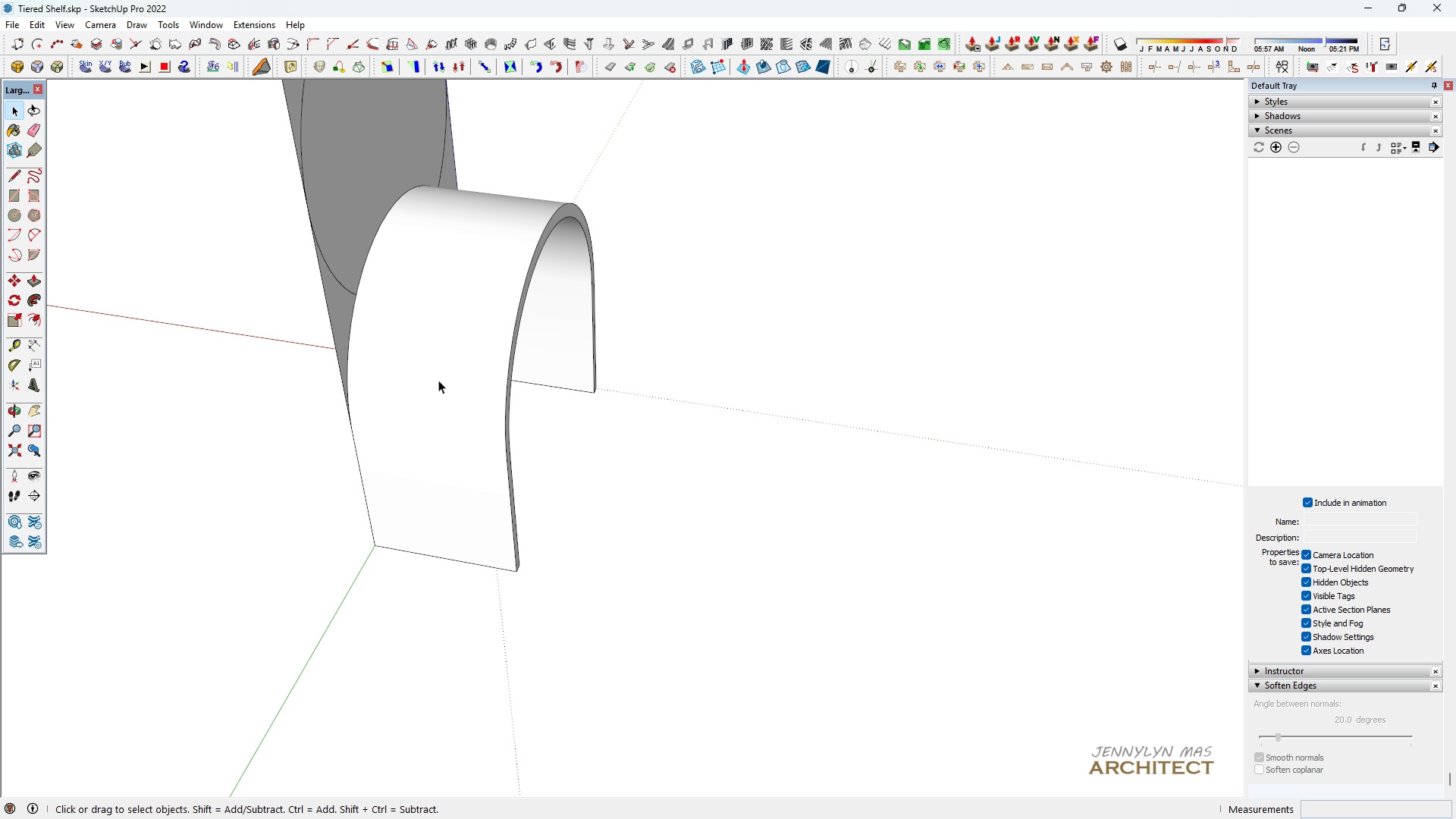 
scroll: coordinate [249, 365], scroll_direction: down, amount: 4.0
 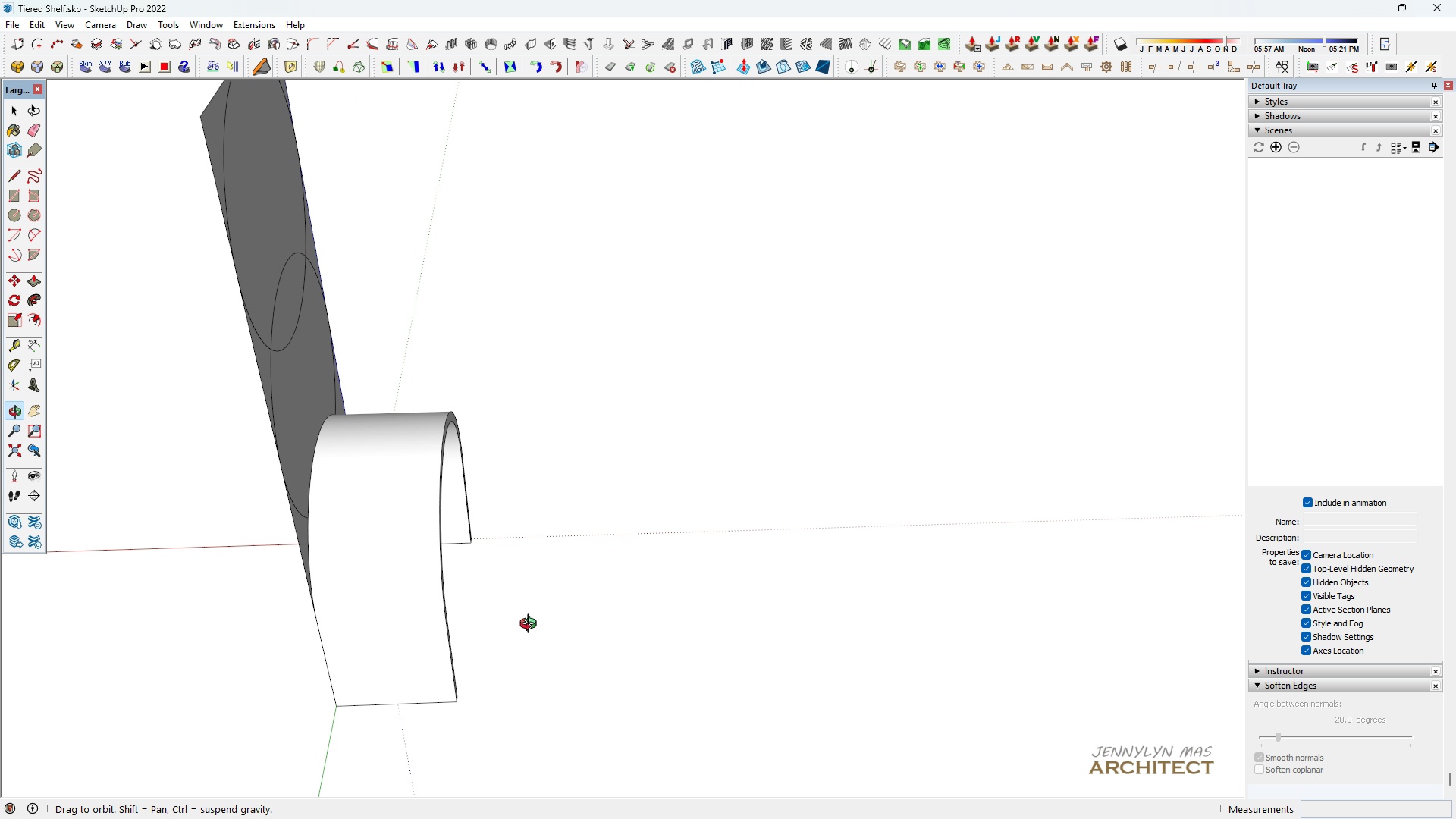 
left_click_drag(start_coordinate=[422, 599], to_coordinate=[518, 432])
 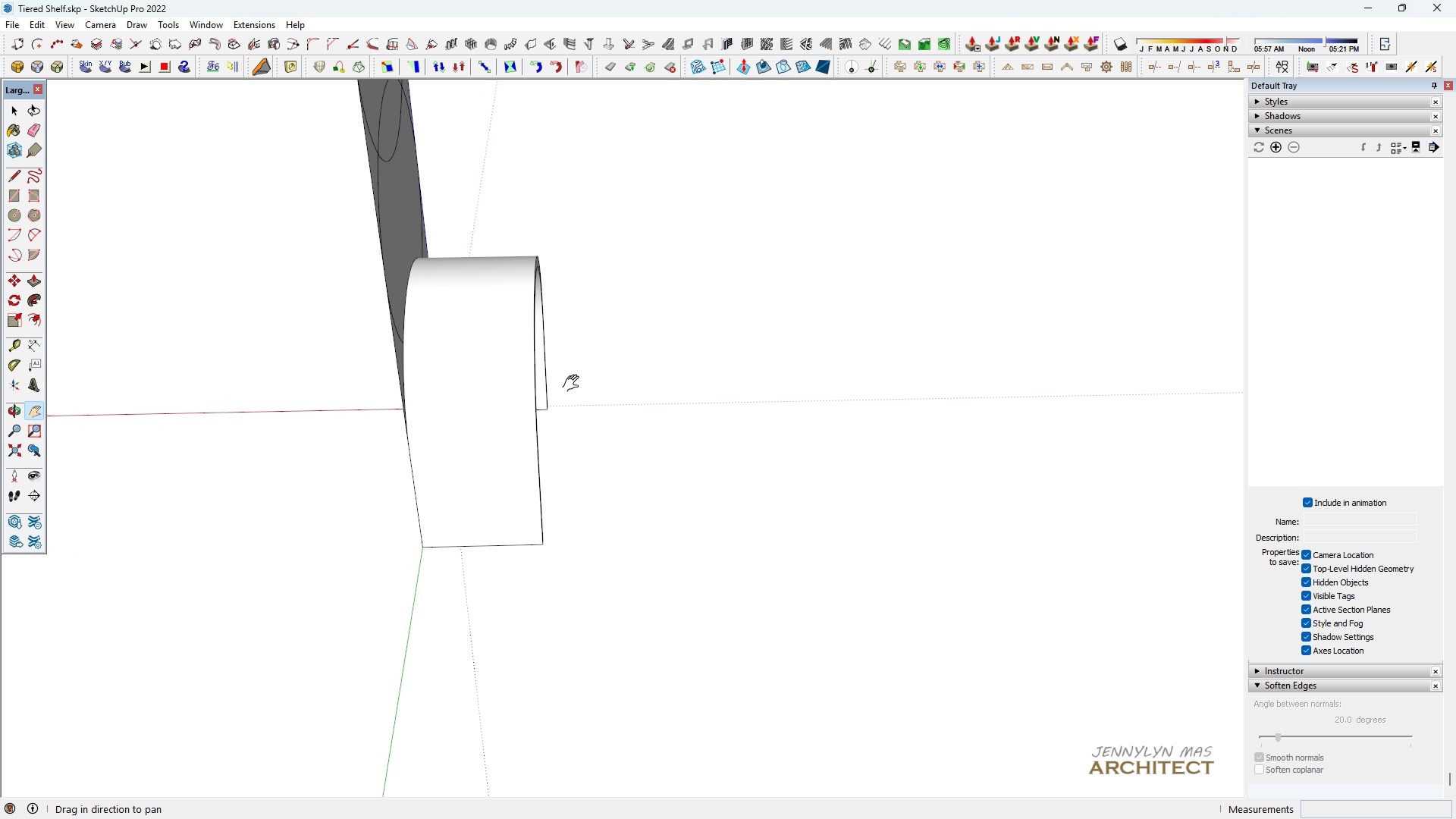 
scroll: coordinate [559, 388], scroll_direction: up, amount: 4.0
 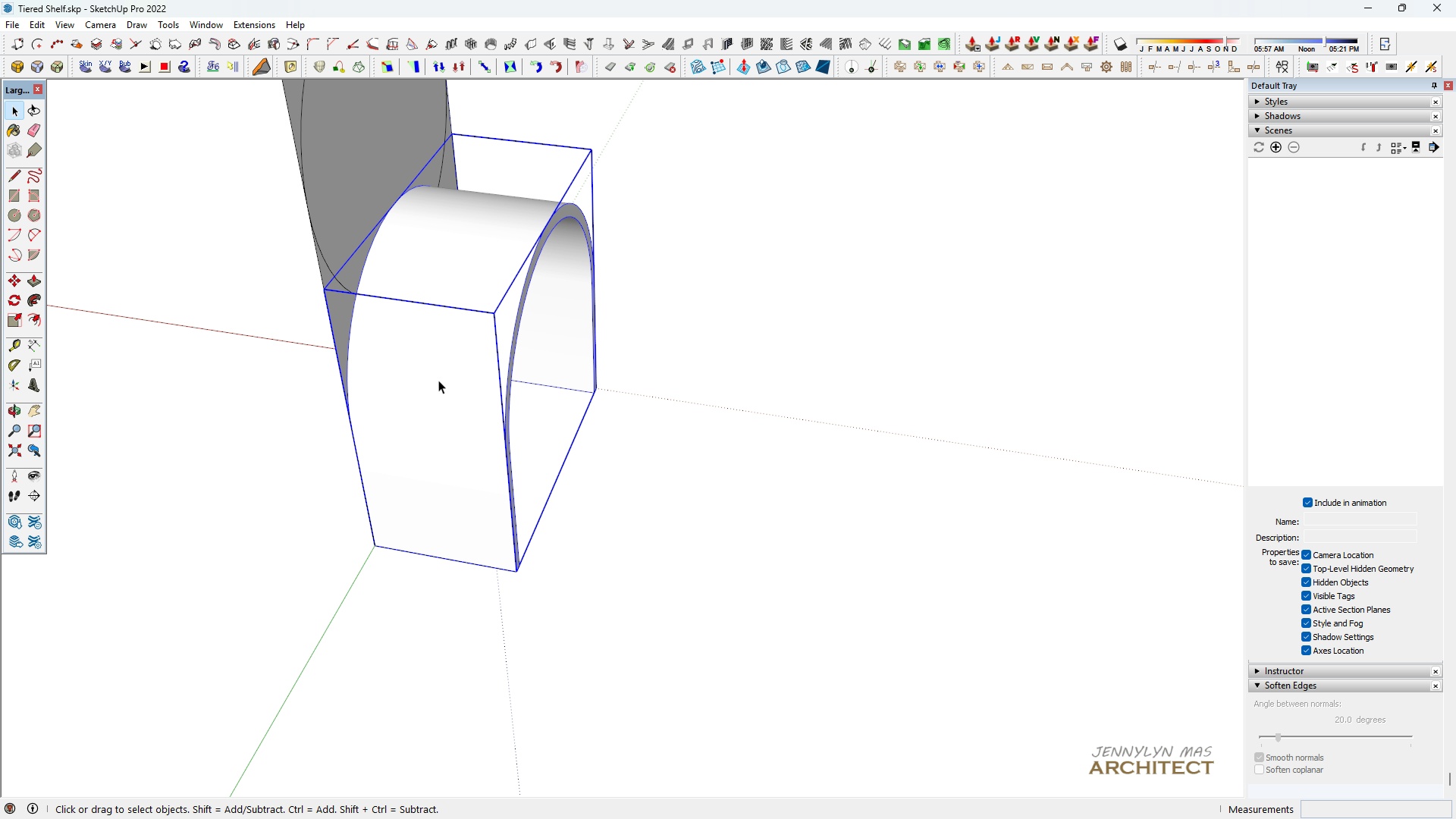 
double_click([438, 380])
 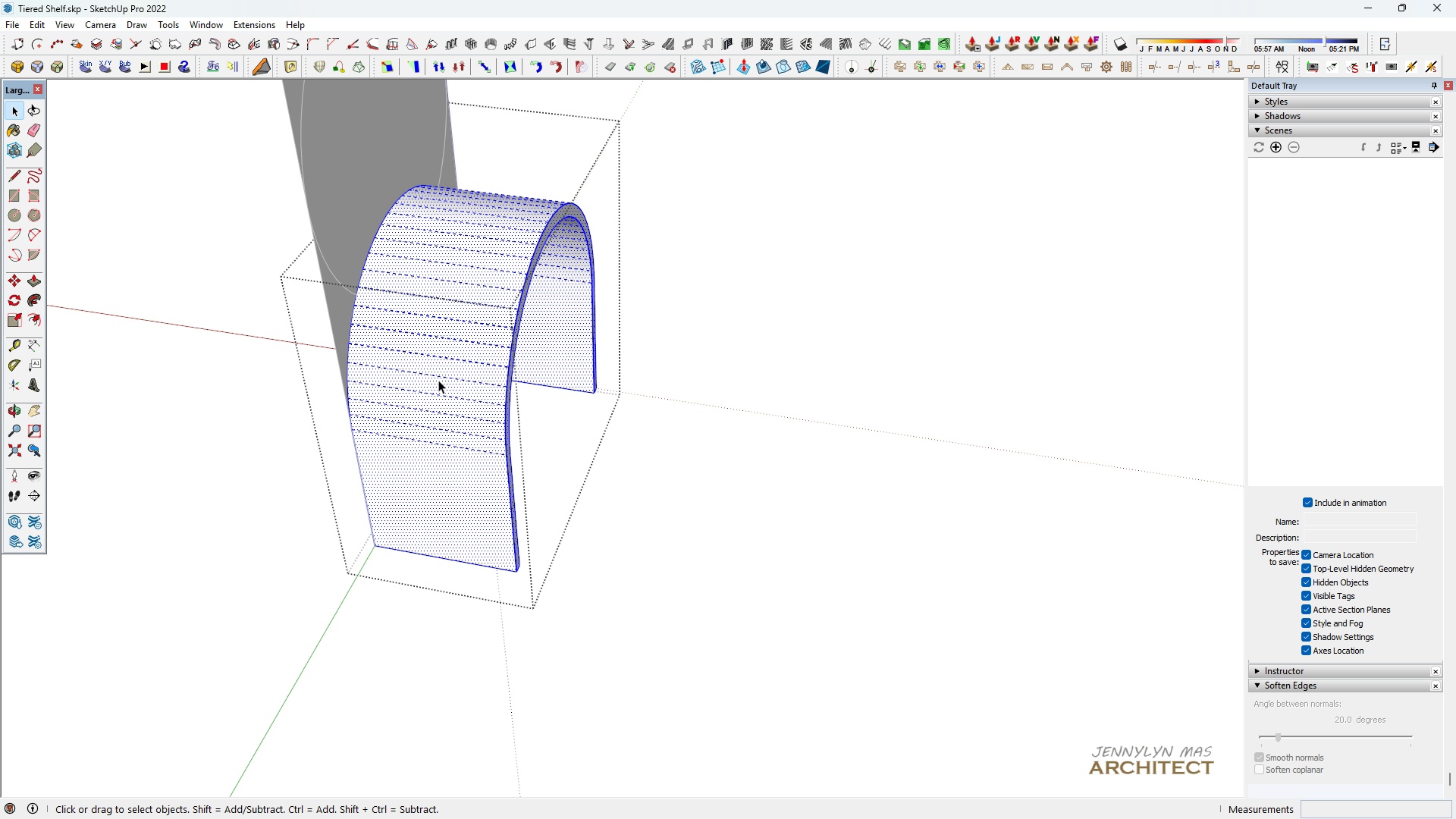 
triple_click([438, 380])
 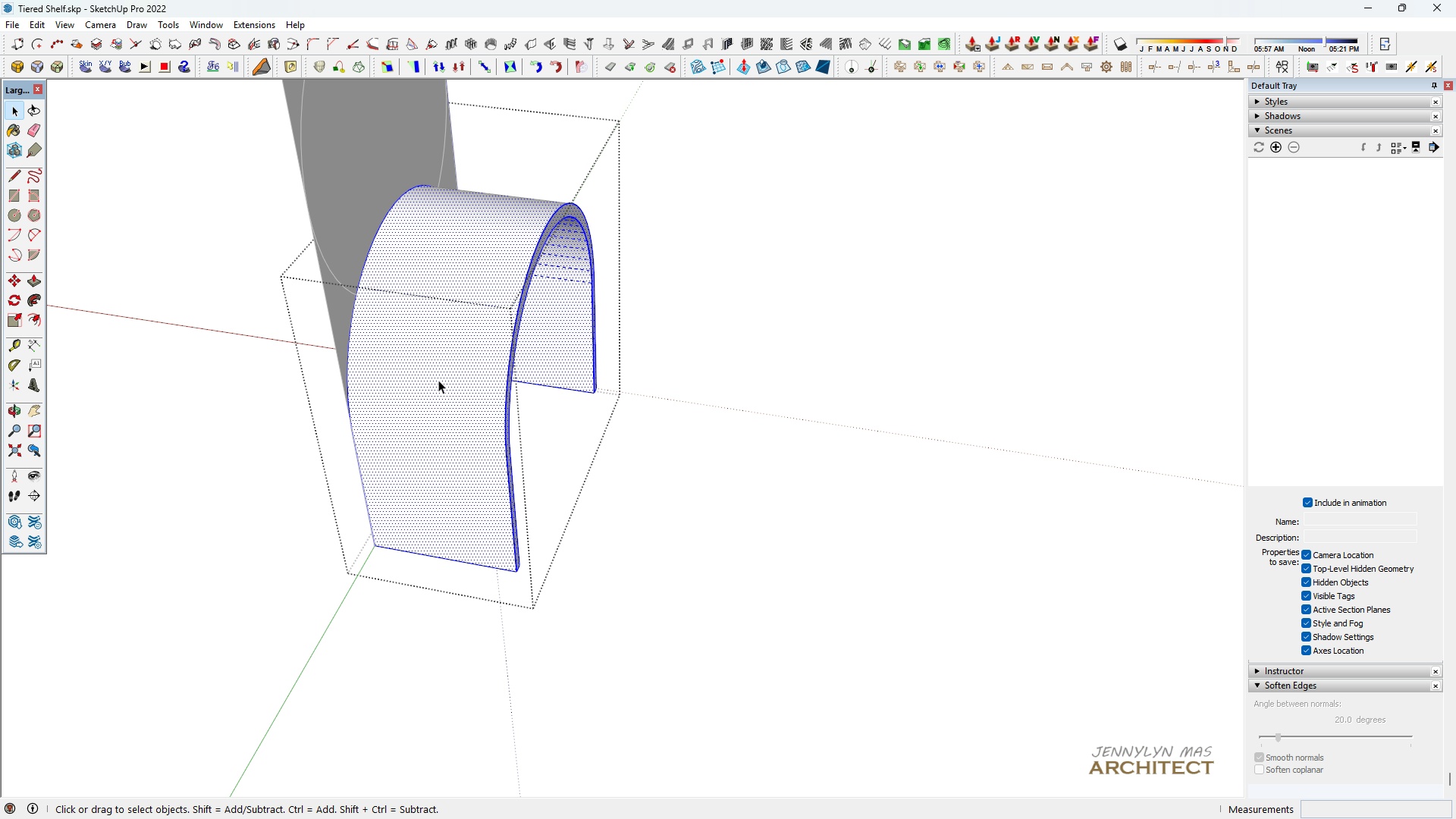 
triple_click([438, 380])
 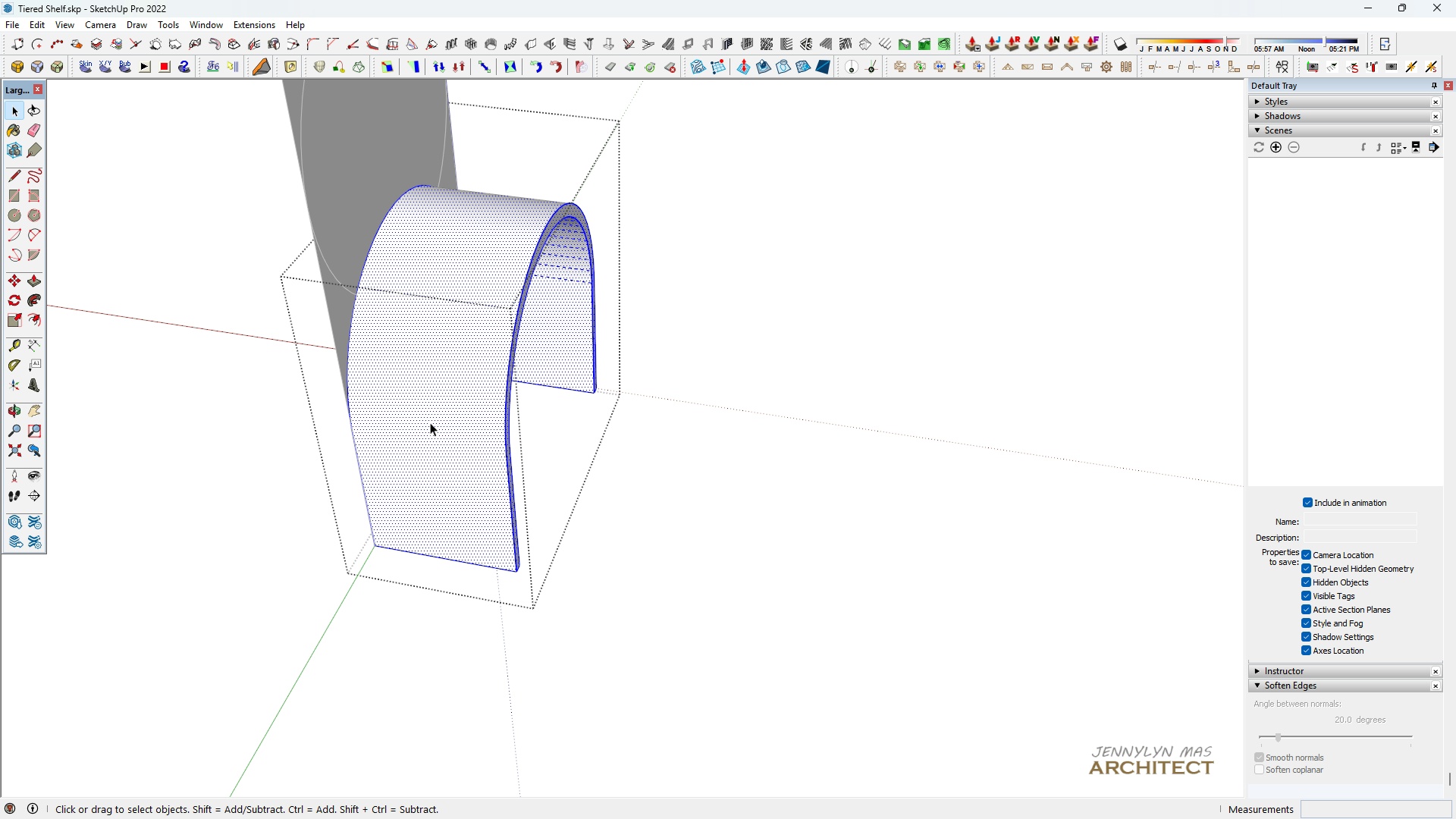 
scroll: coordinate [428, 428], scroll_direction: up, amount: 4.0
 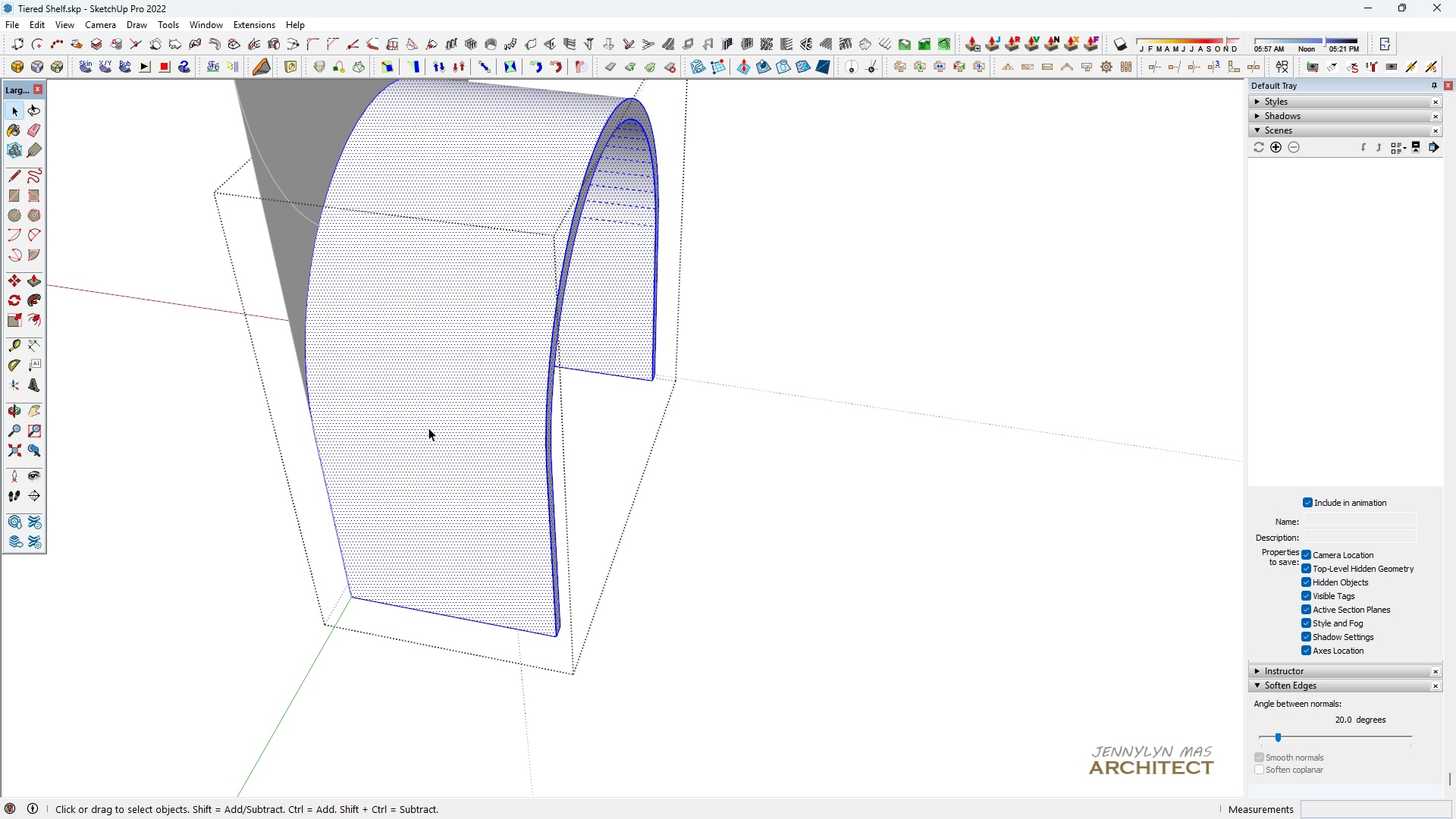 
key(Space)
 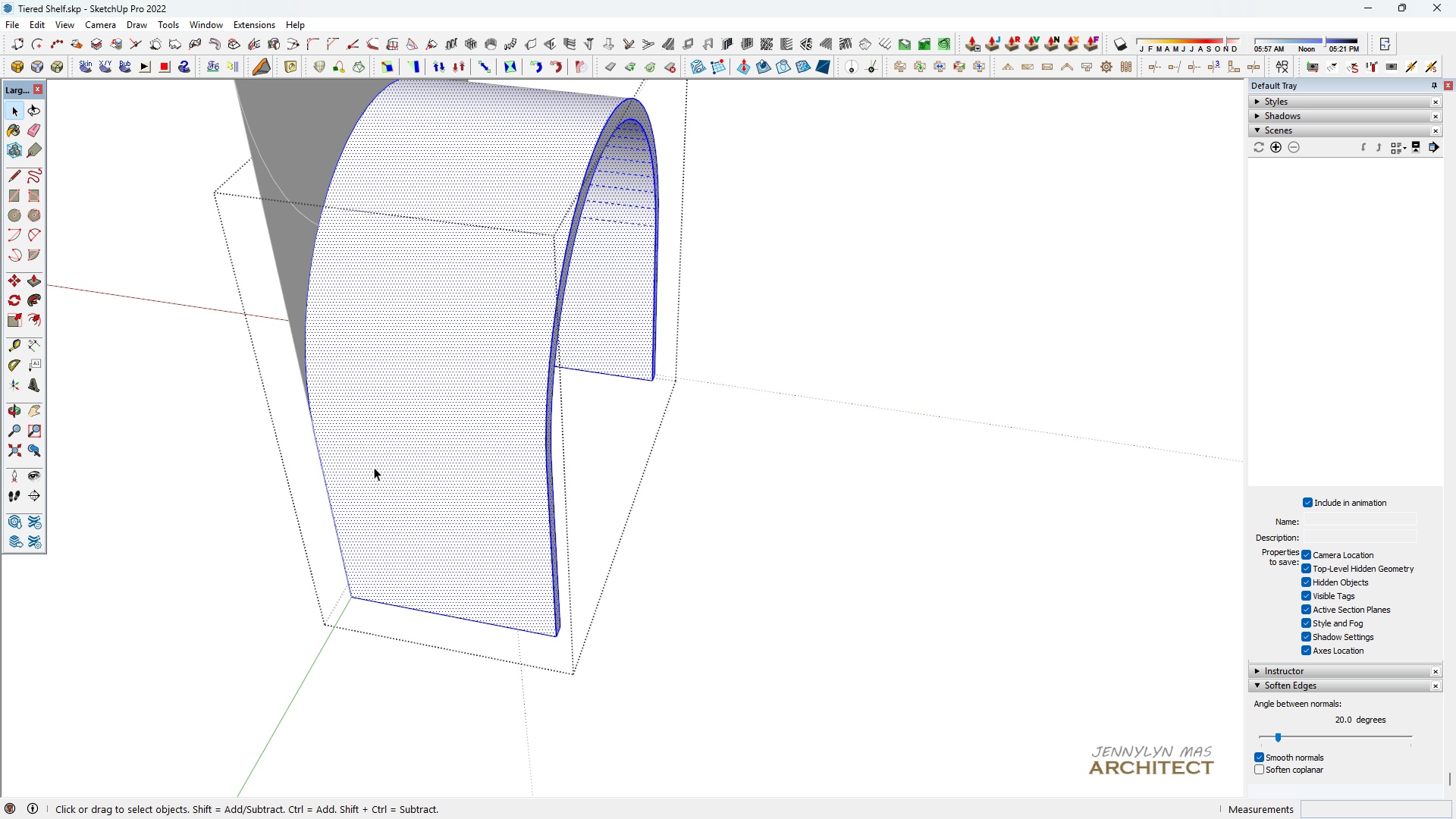 
key(T)
 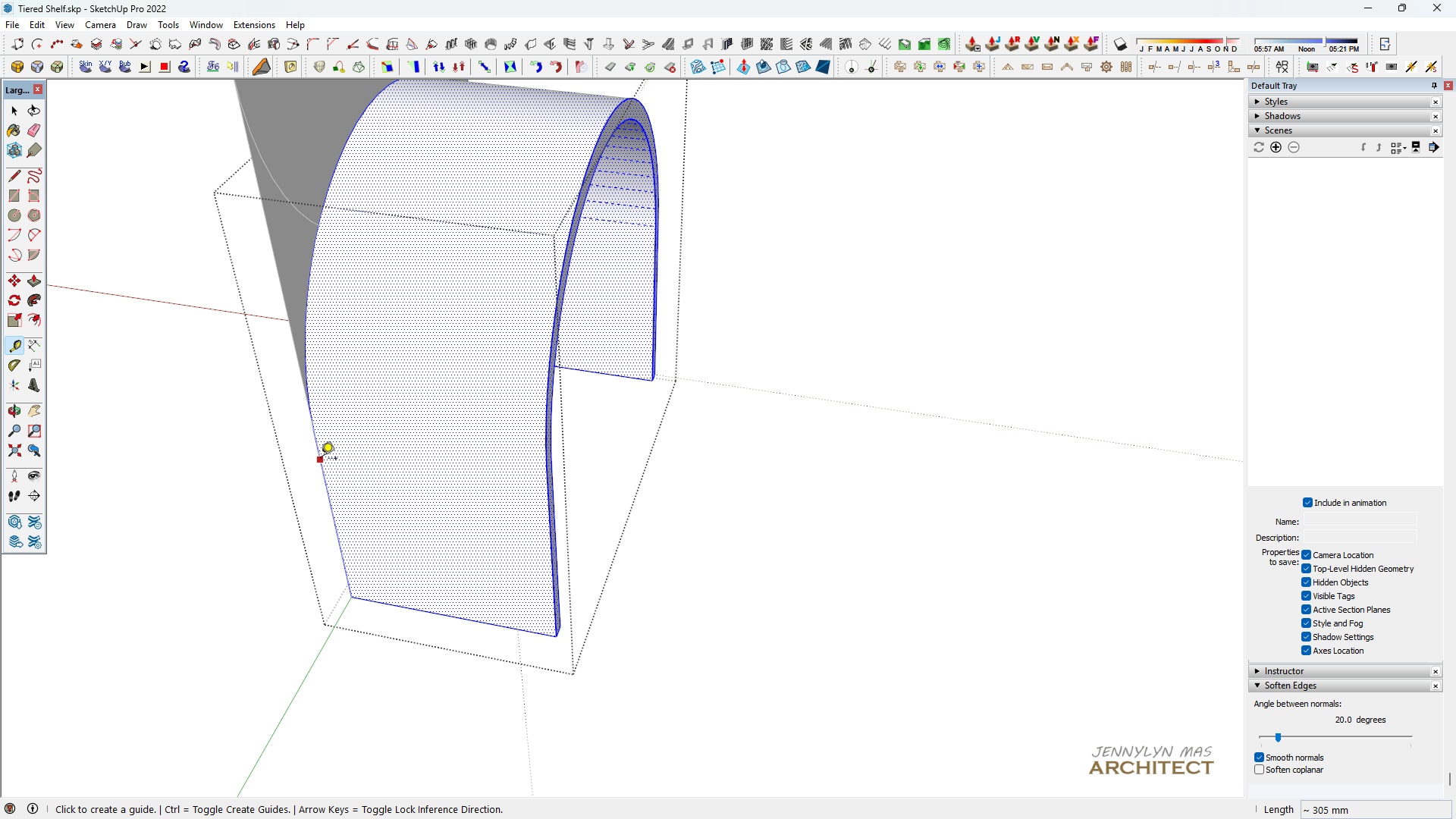 
left_click([321, 460])
 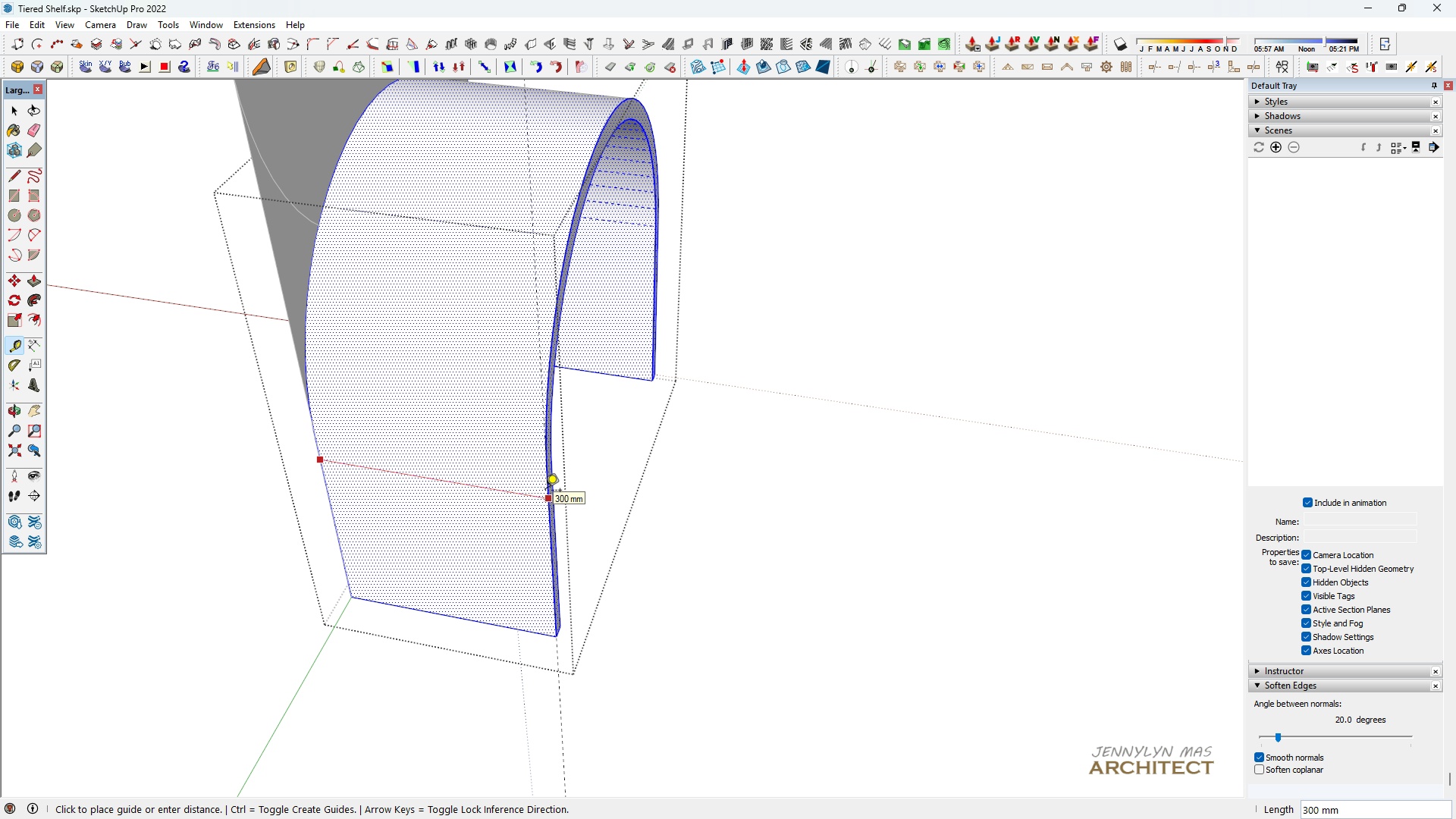 
key(Space)
 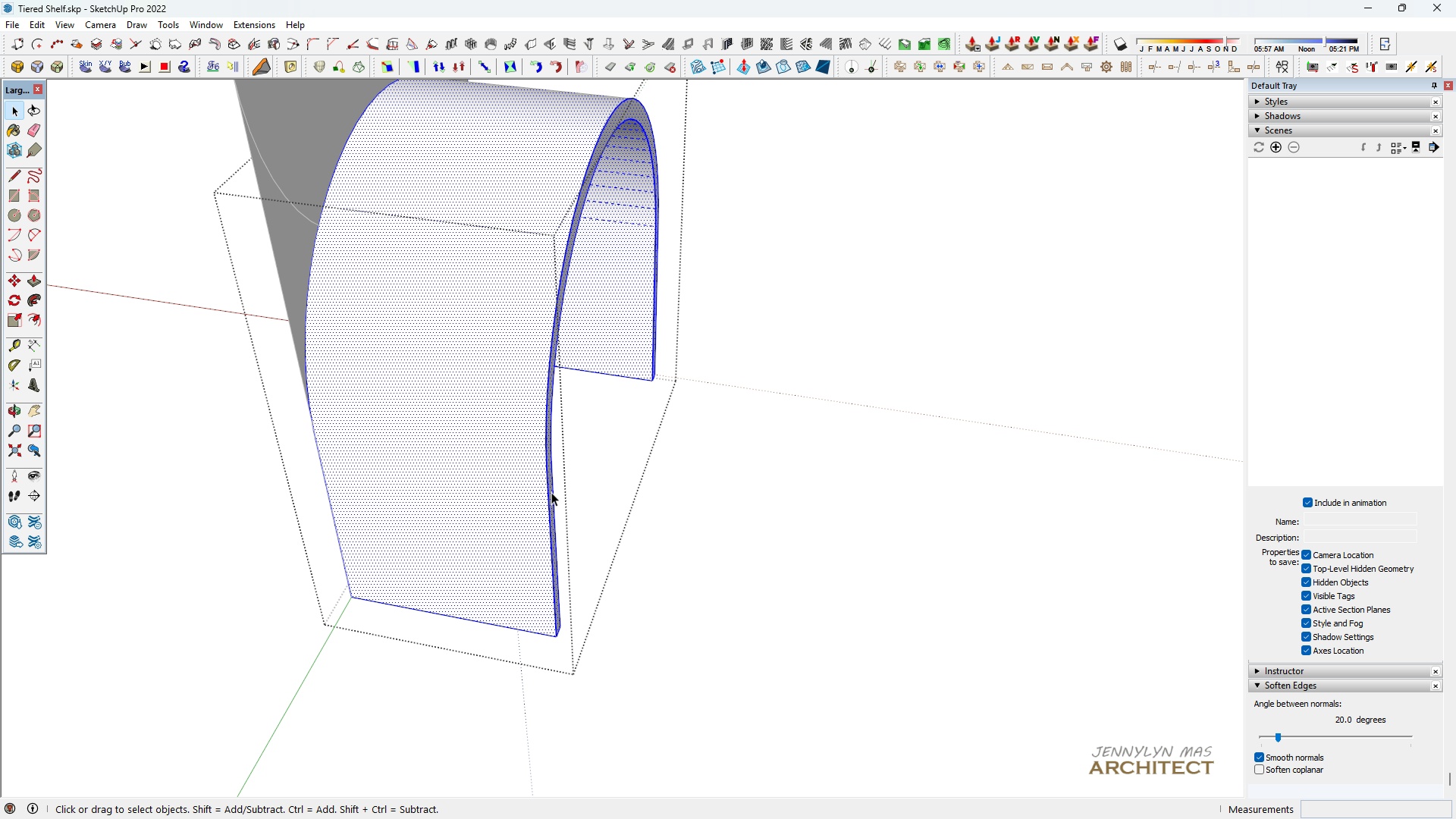 
scroll: coordinate [566, 503], scroll_direction: up, amount: 4.0
 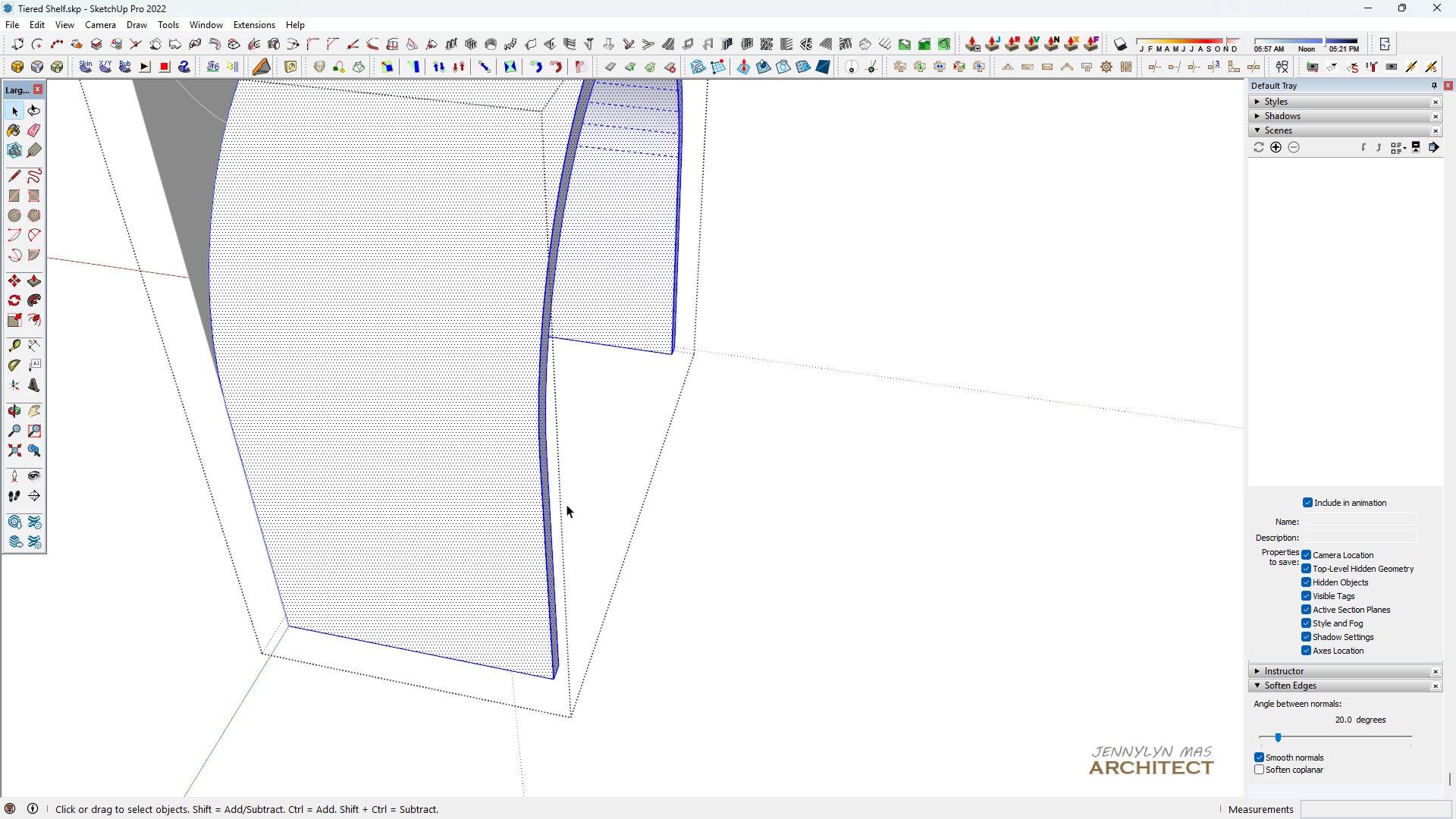 
key(P)
 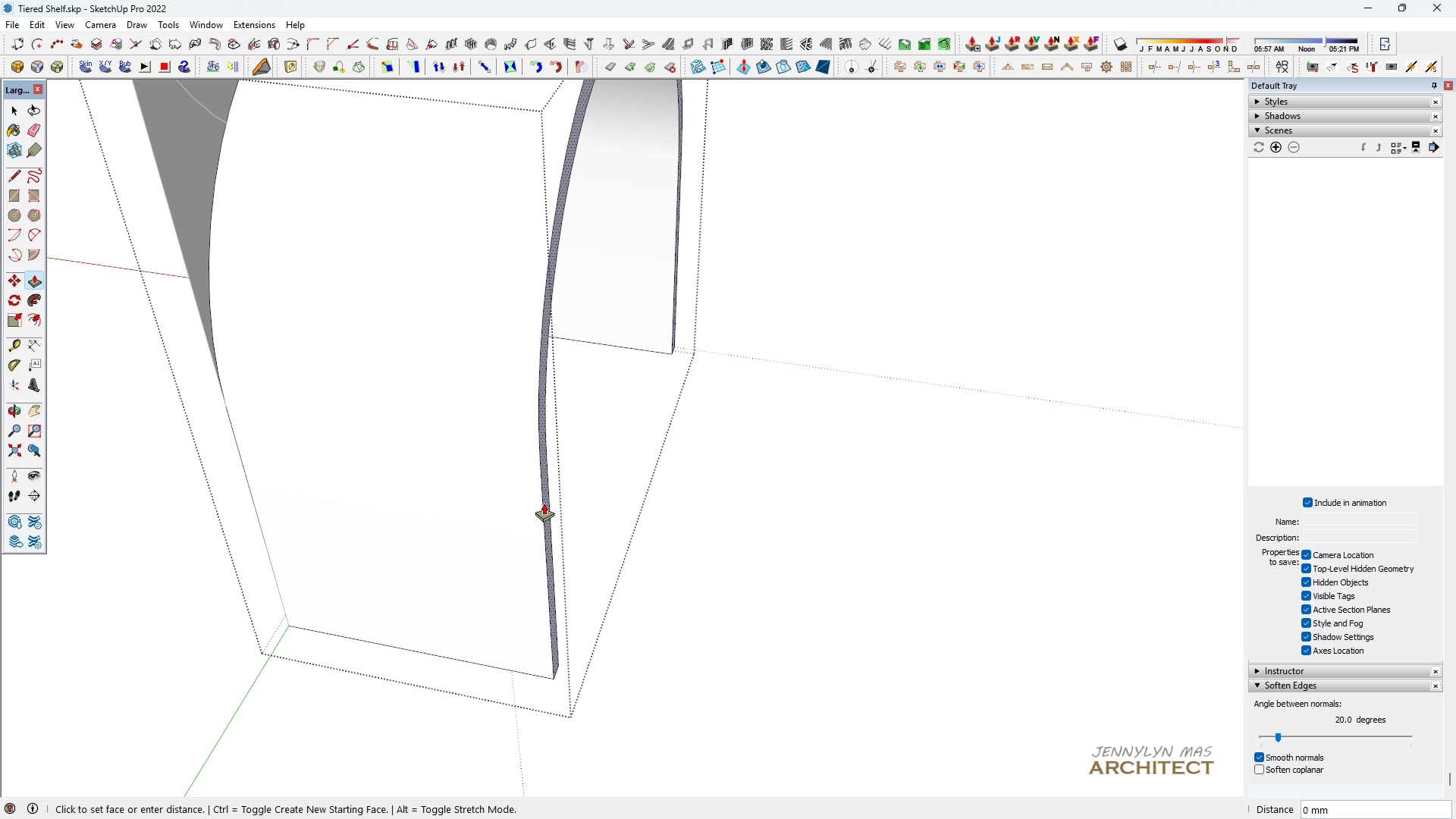 
left_click([544, 503])
 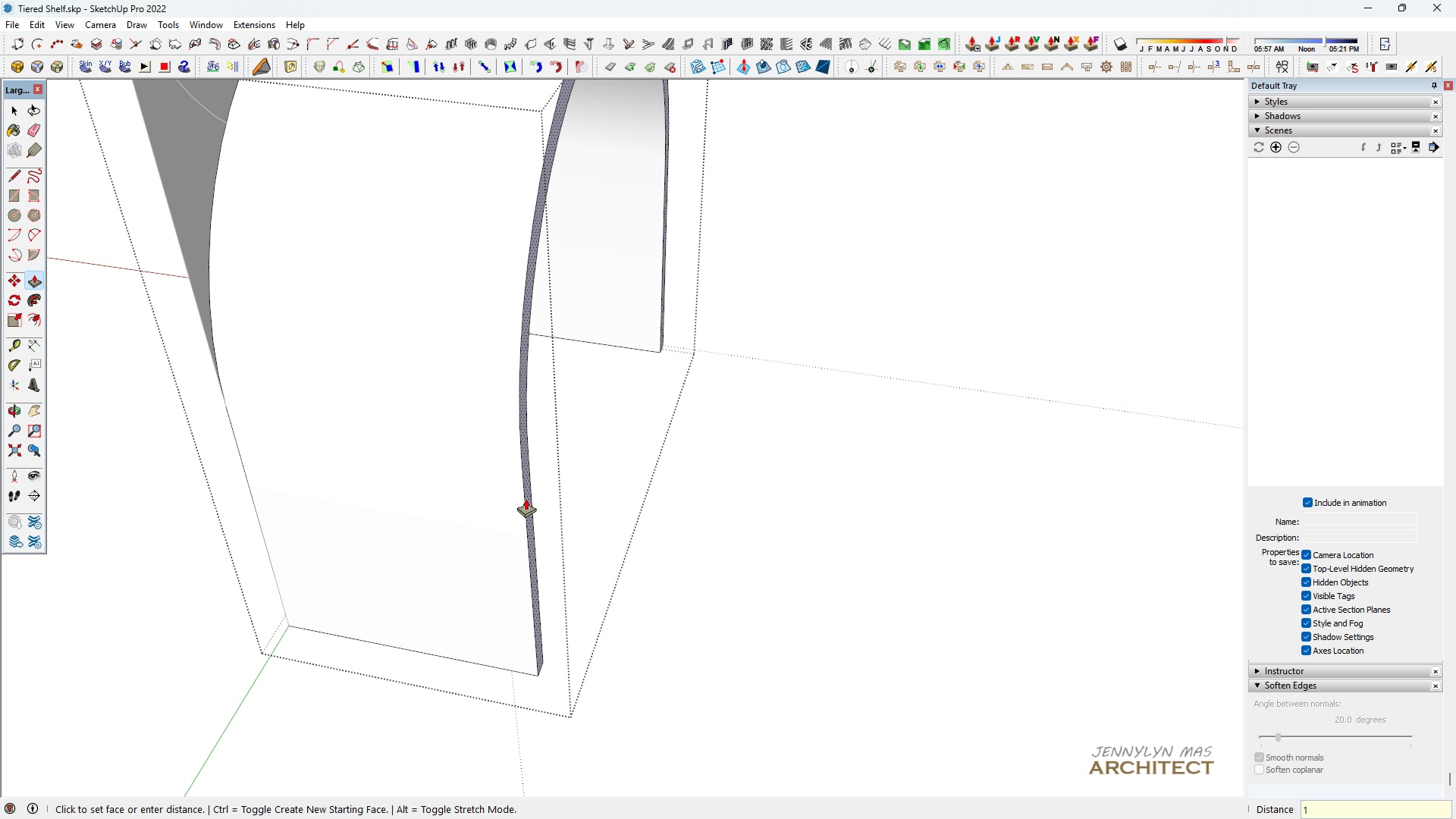 
type(150)
 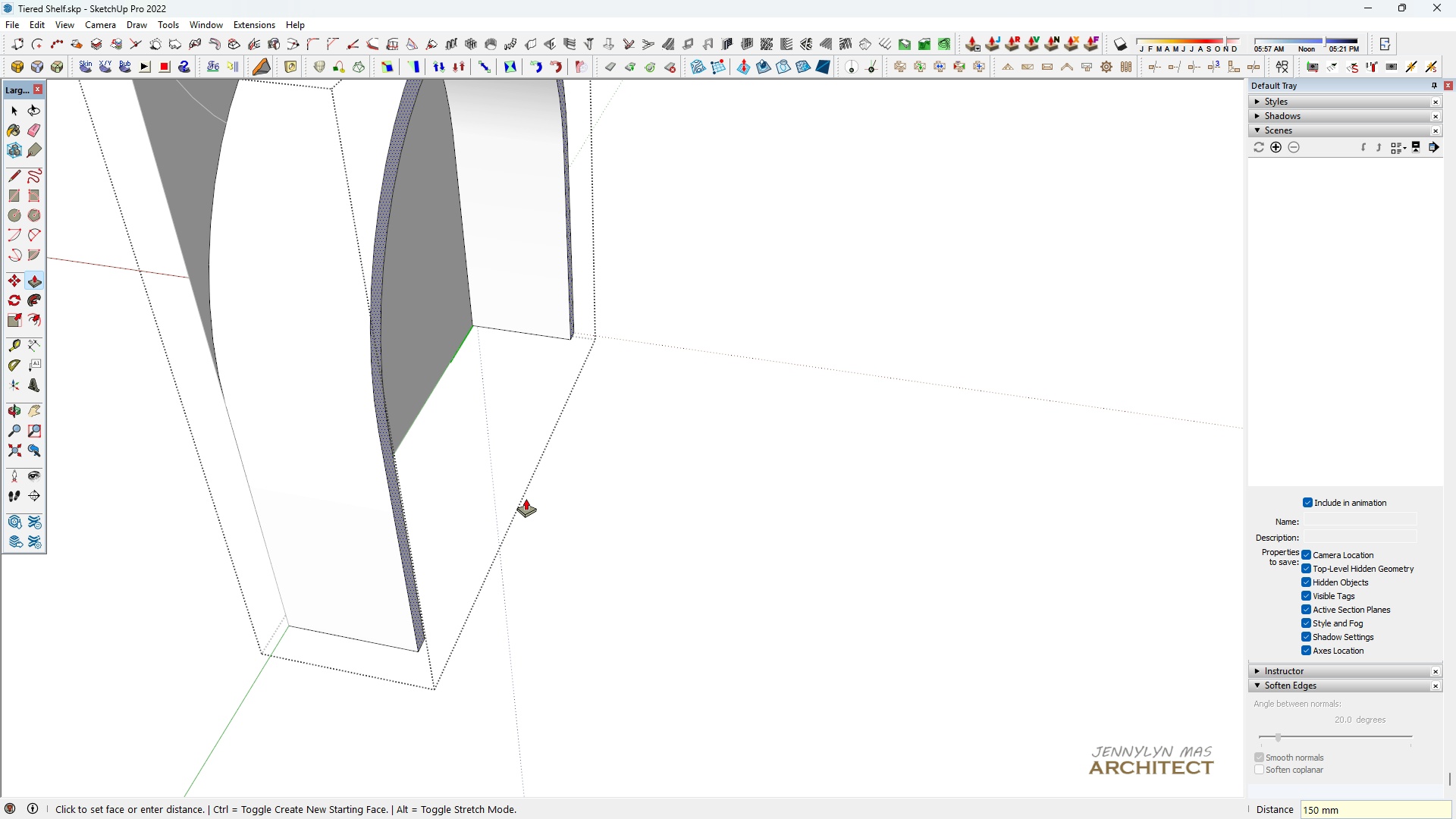 
key(Enter)
 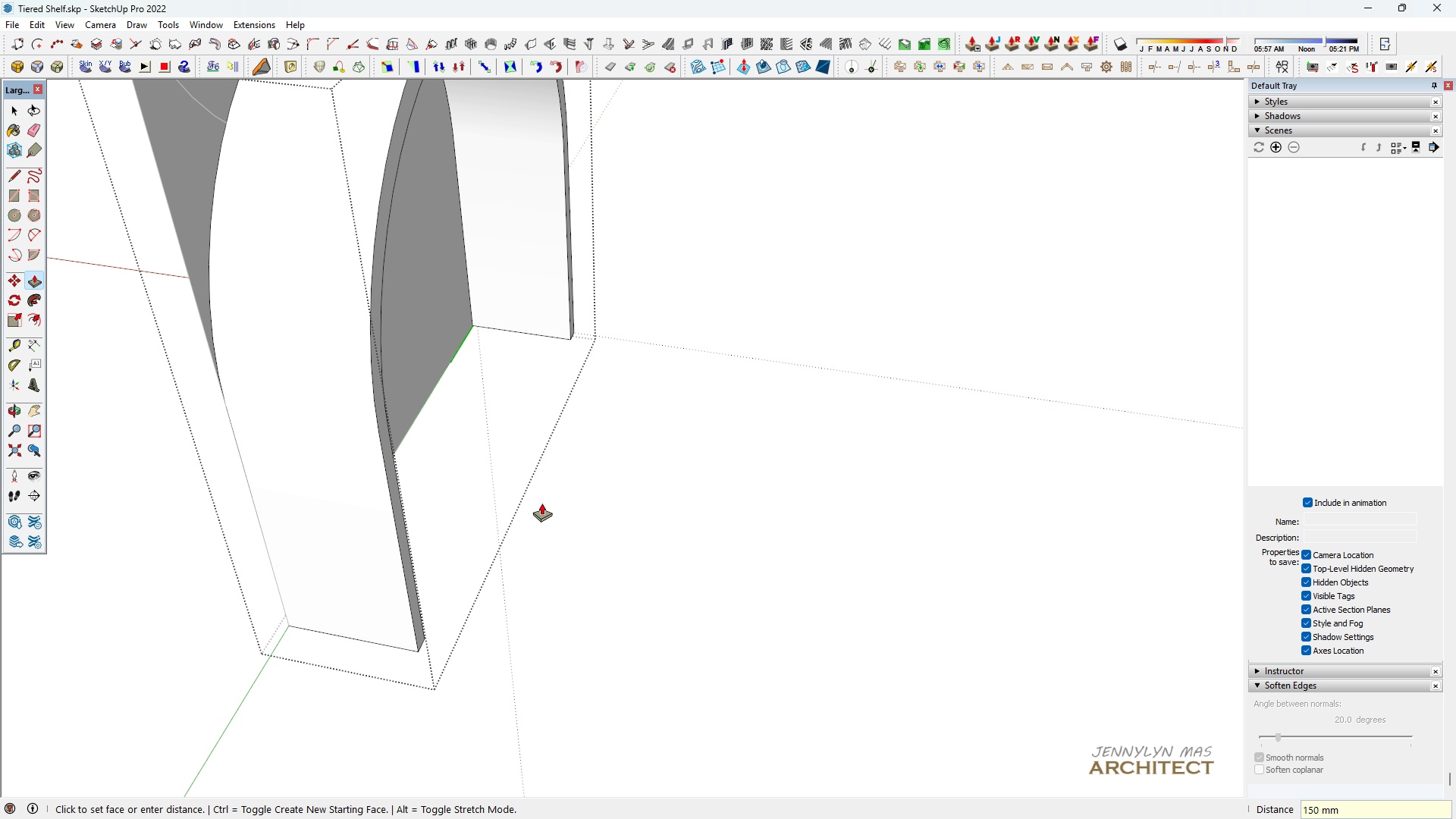 
scroll: coordinate [515, 475], scroll_direction: down, amount: 8.0
 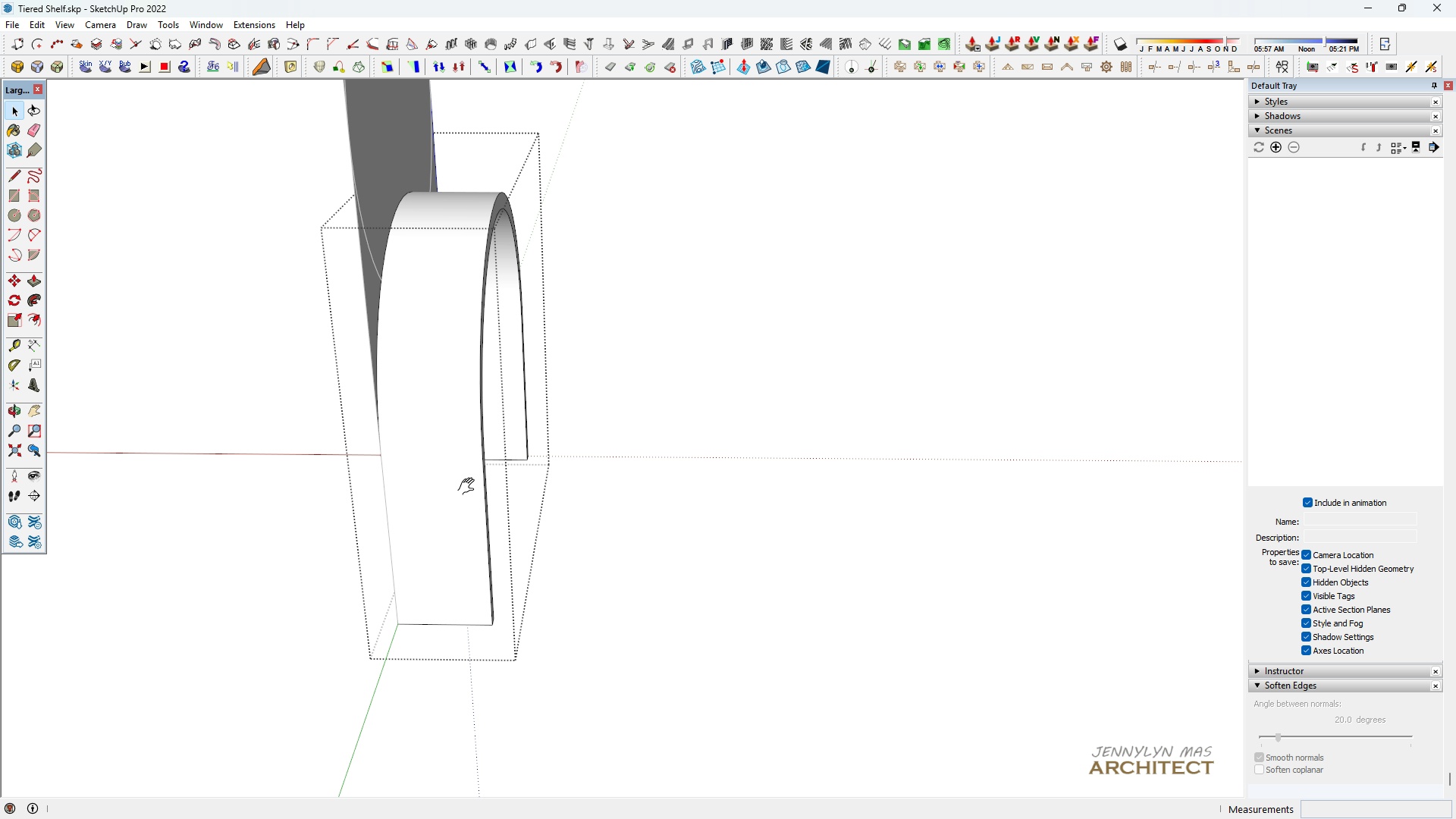 
key(Space)
 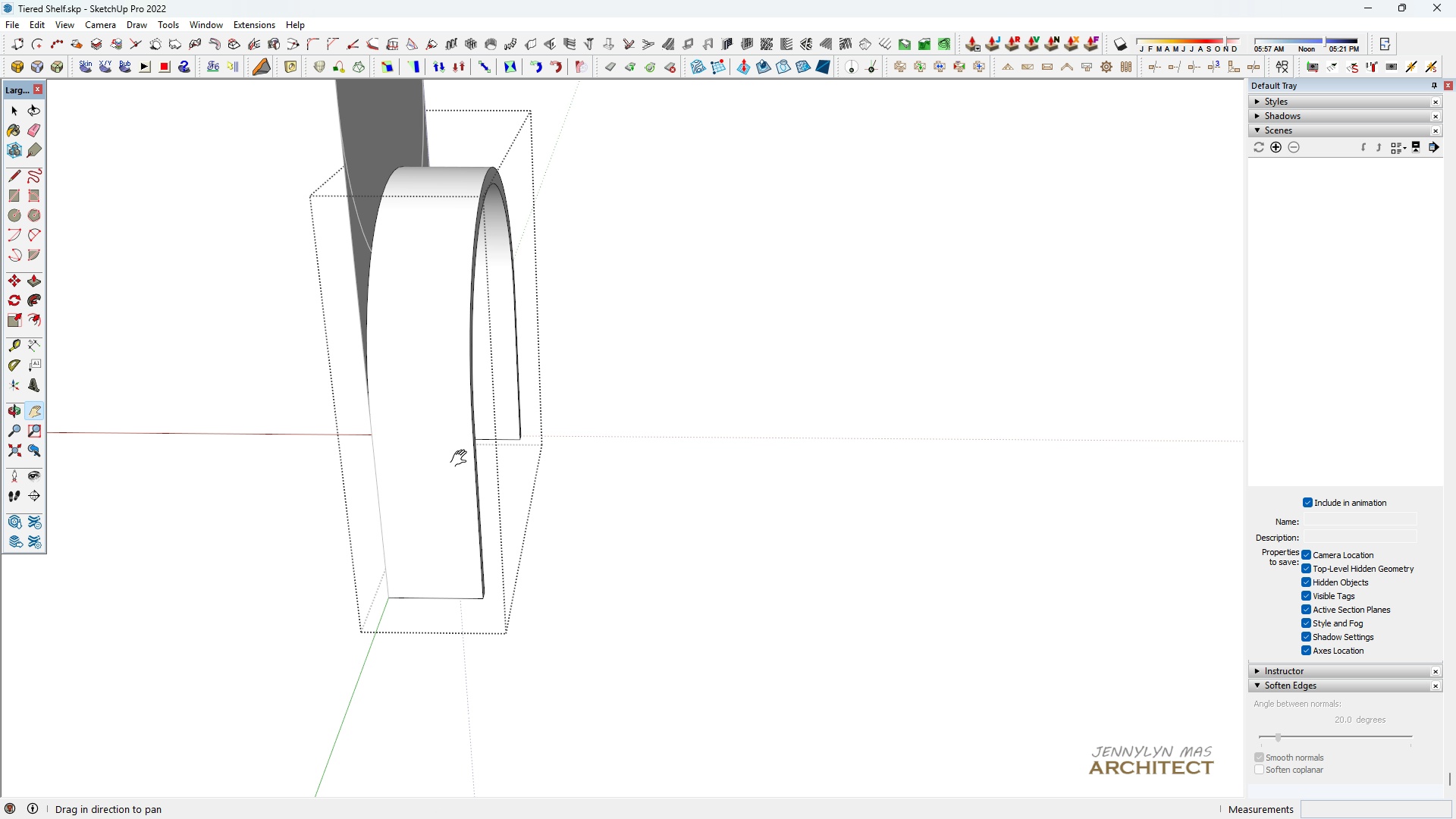 
key(H)
 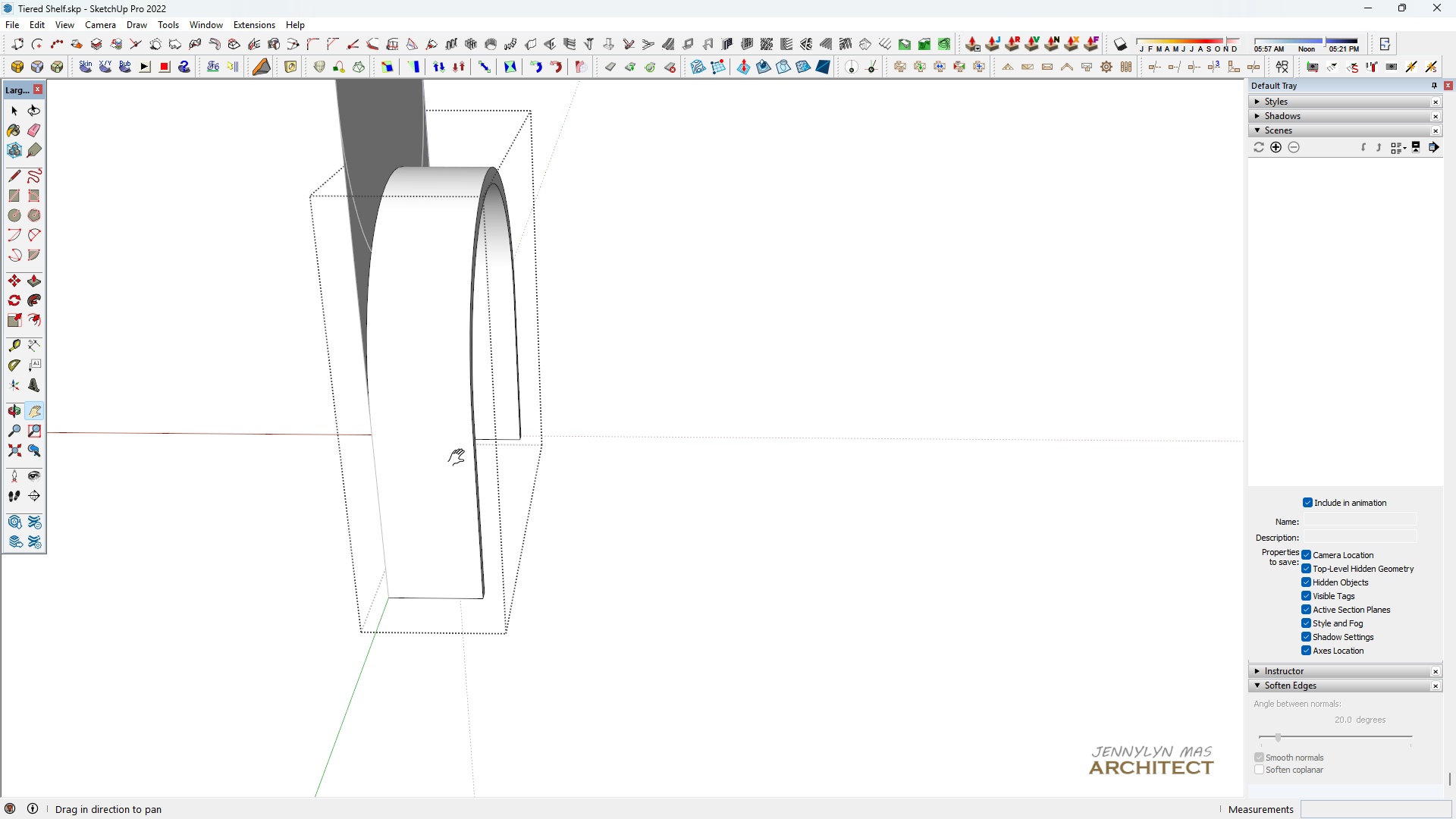 
left_click_drag(start_coordinate=[460, 458], to_coordinate=[469, 486])
 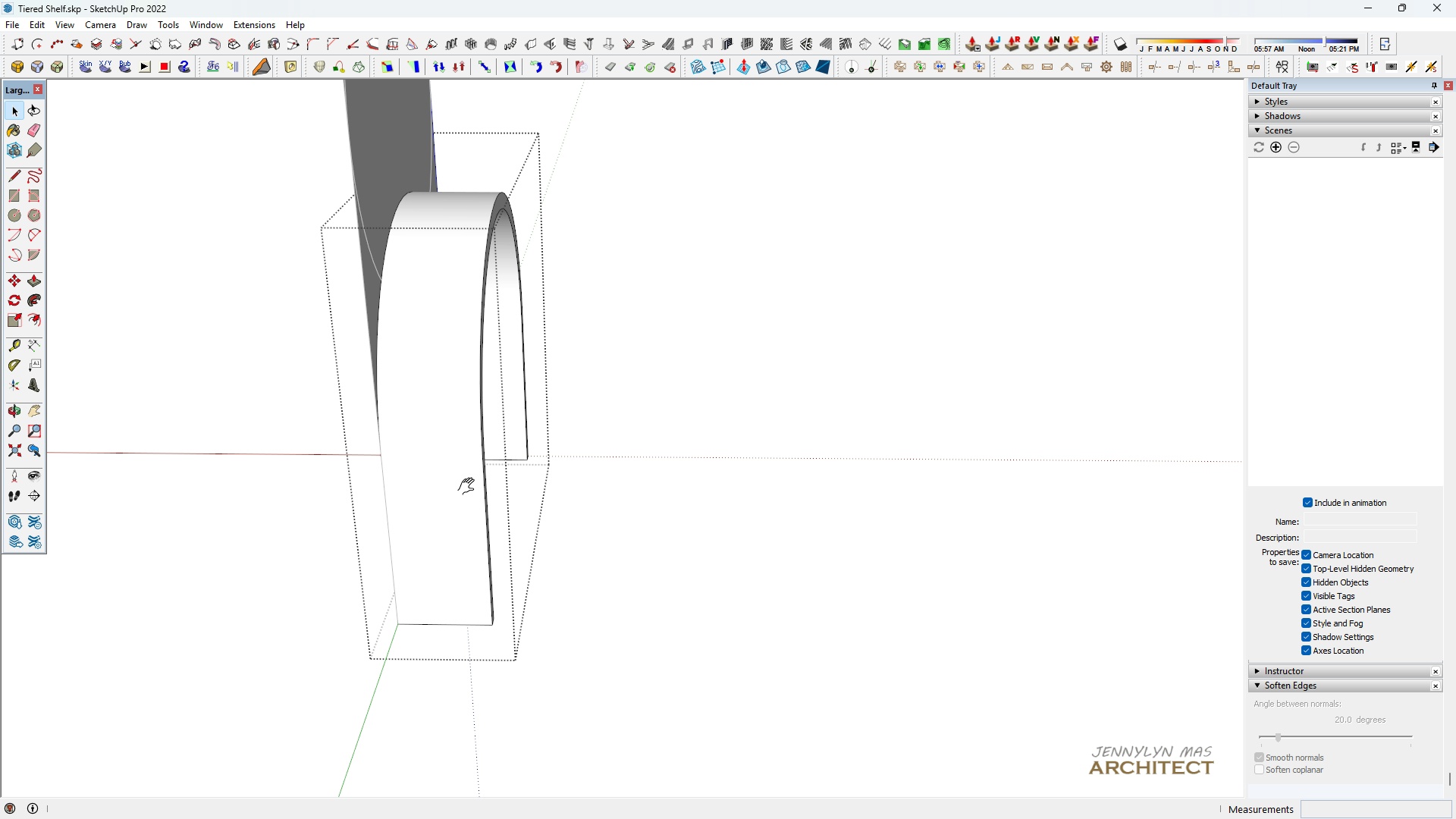 
key(Space)
 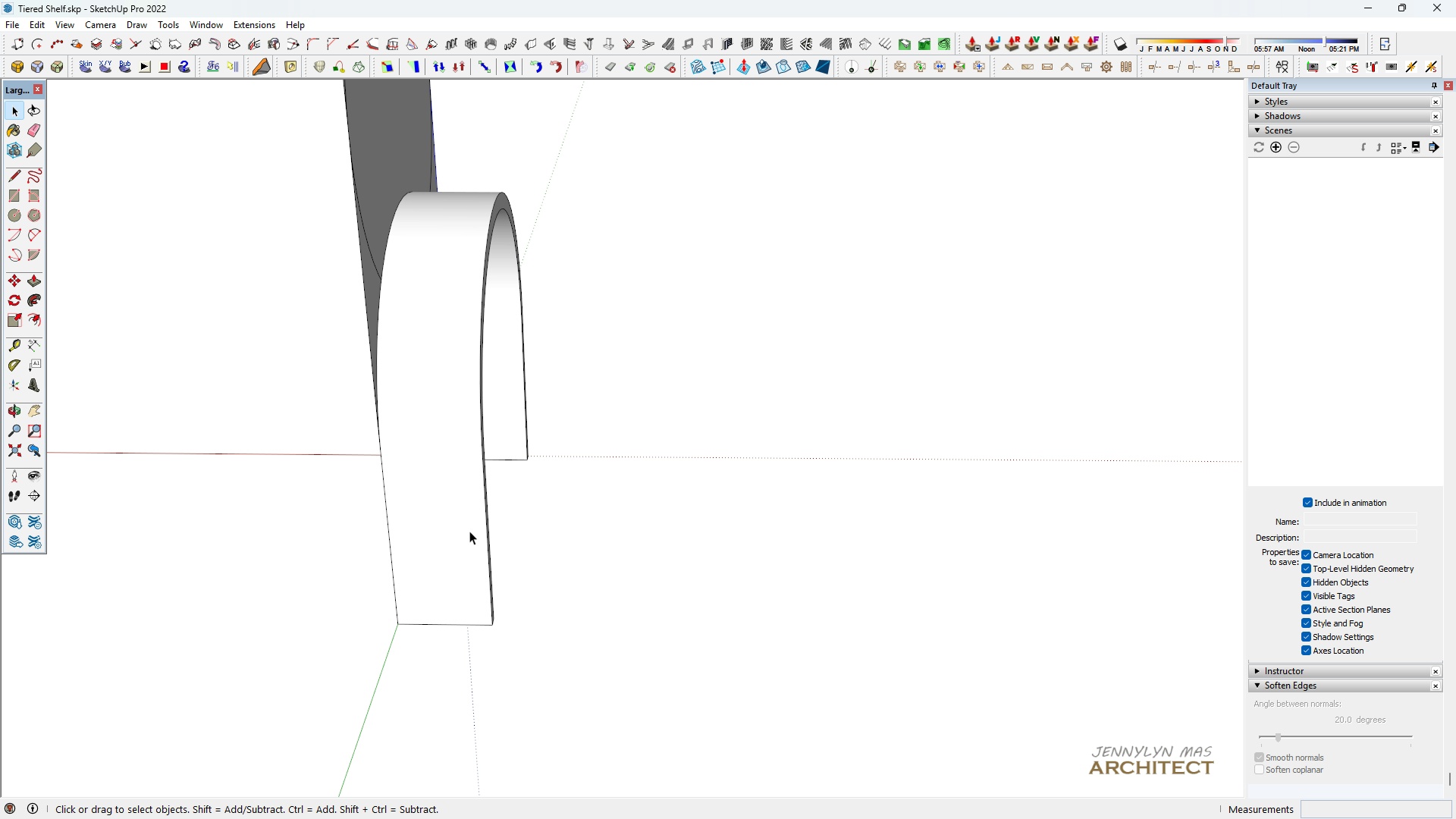 
key(Escape)
 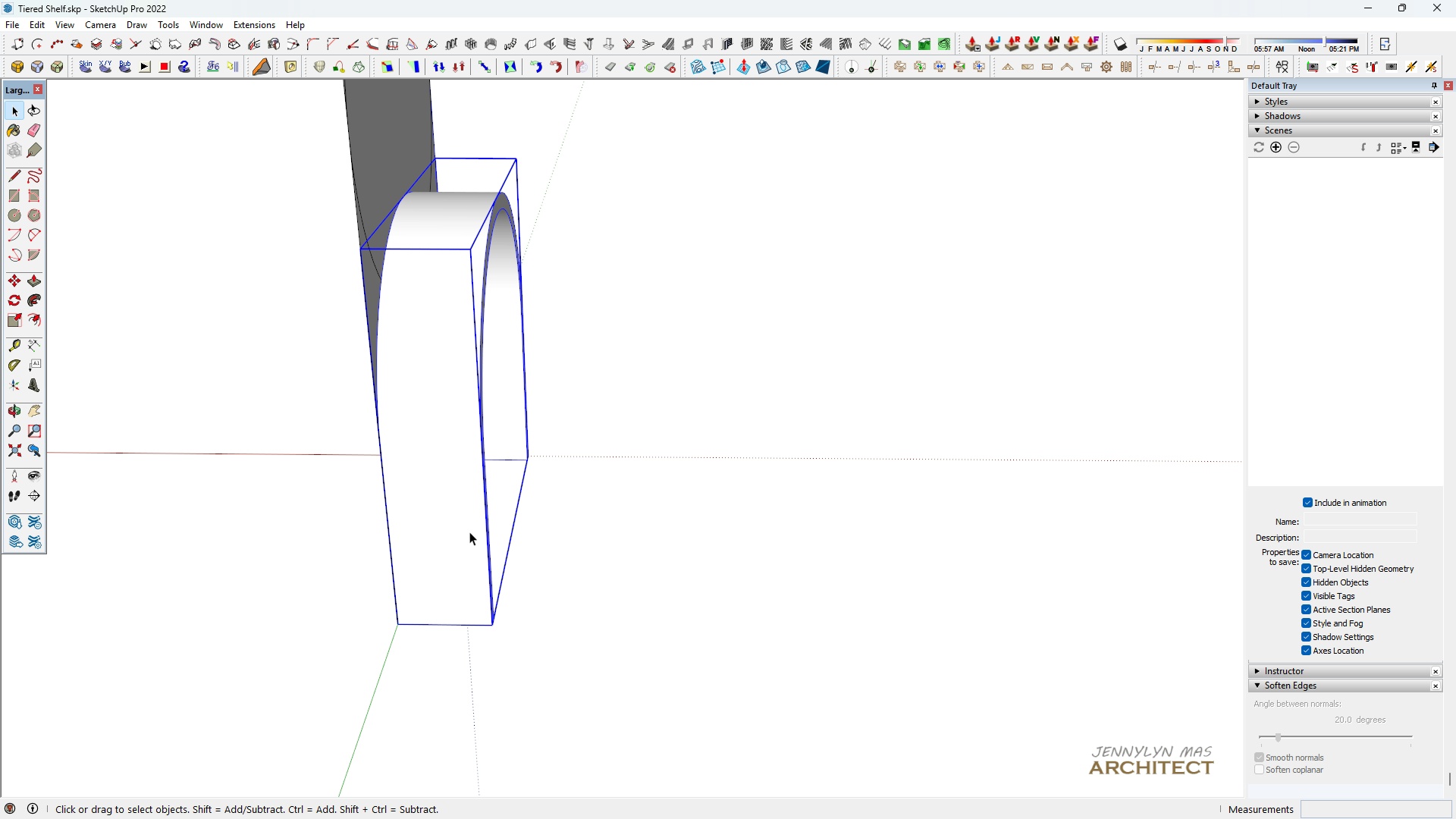 
left_click([469, 531])
 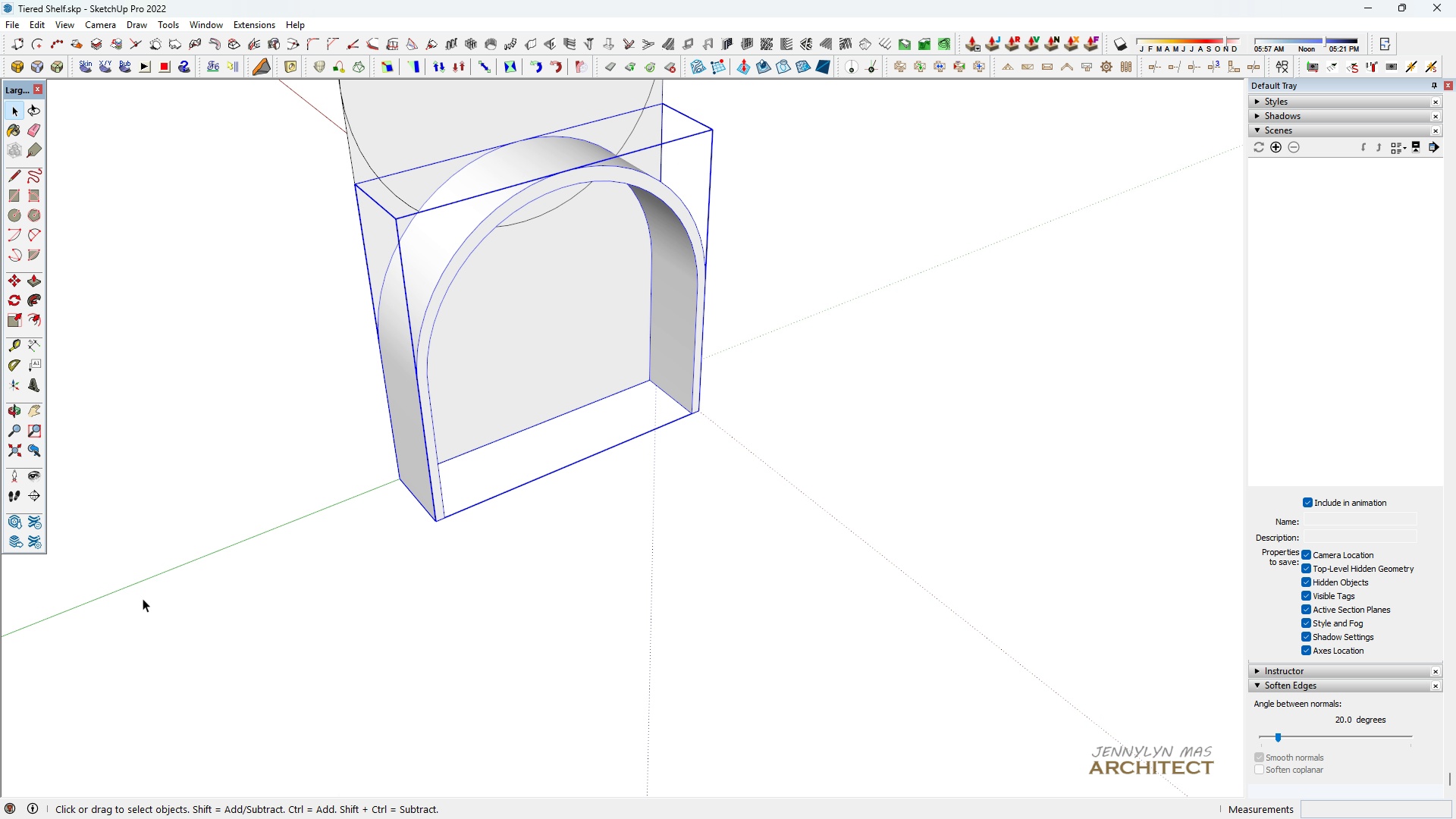 
scroll: coordinate [371, 517], scroll_direction: down, amount: 6.0
 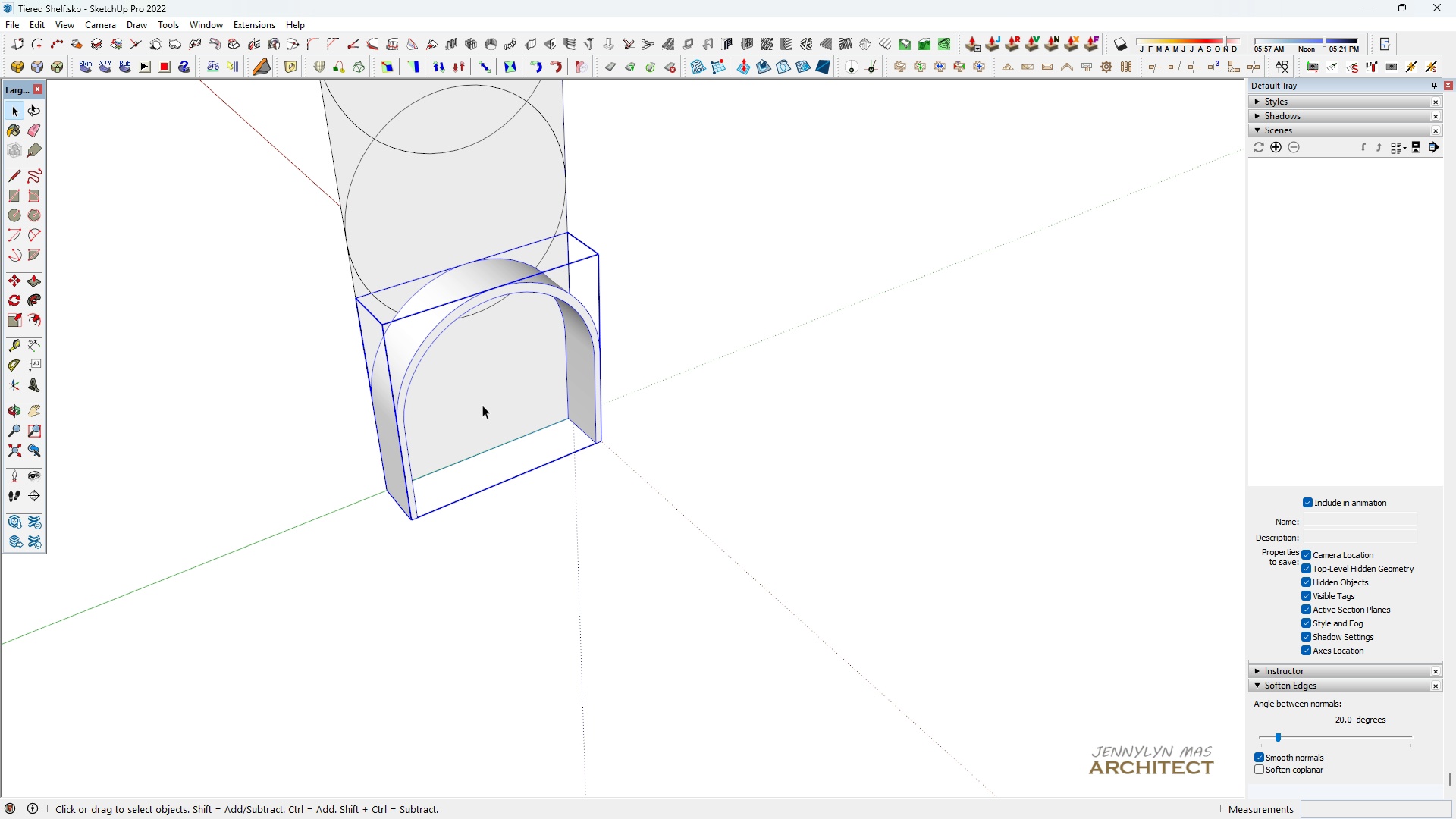 
left_click([482, 405])
 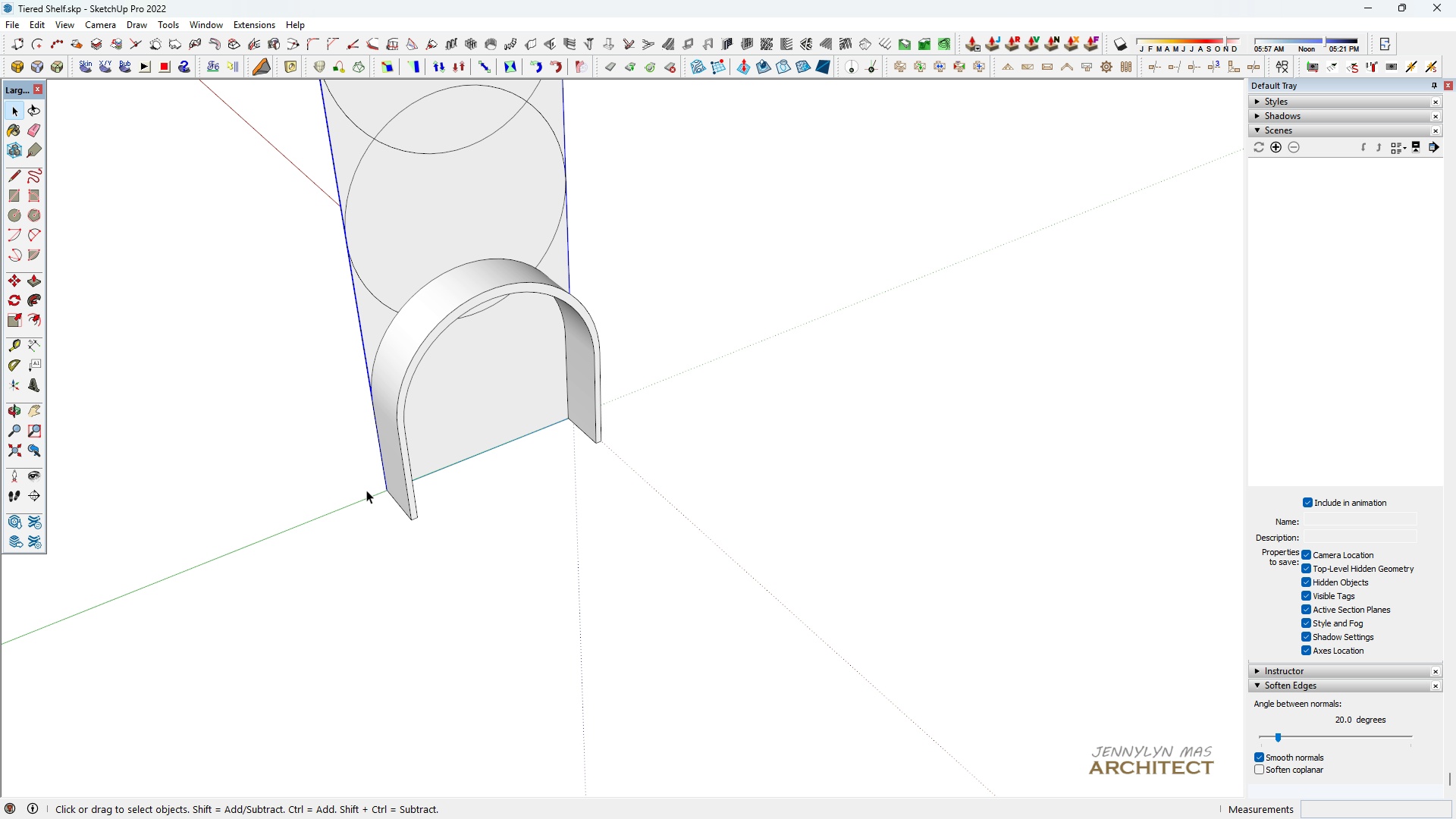 
scroll: coordinate [366, 490], scroll_direction: up, amount: 4.0
 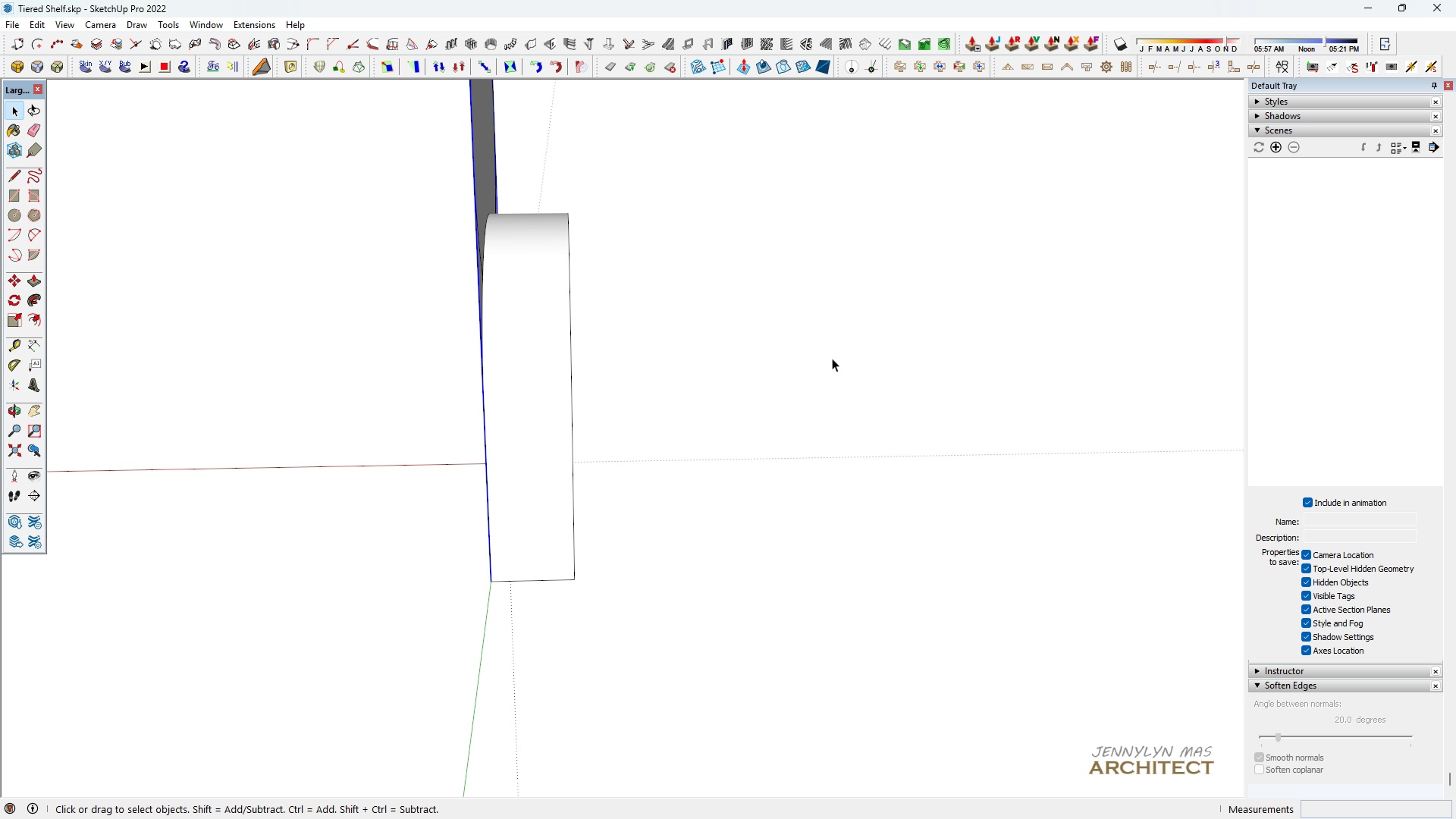 
key(H)
 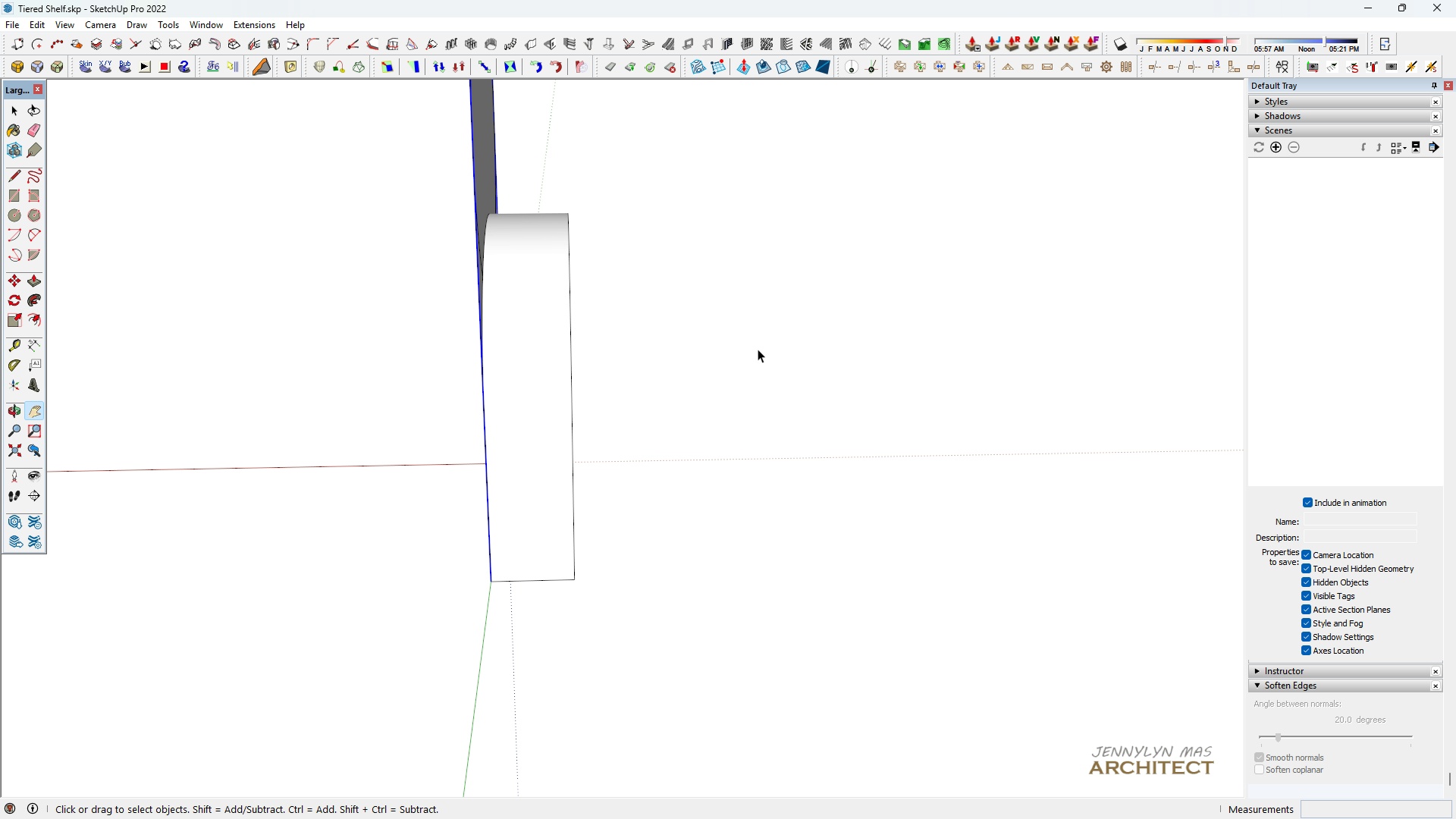 
key(Space)
 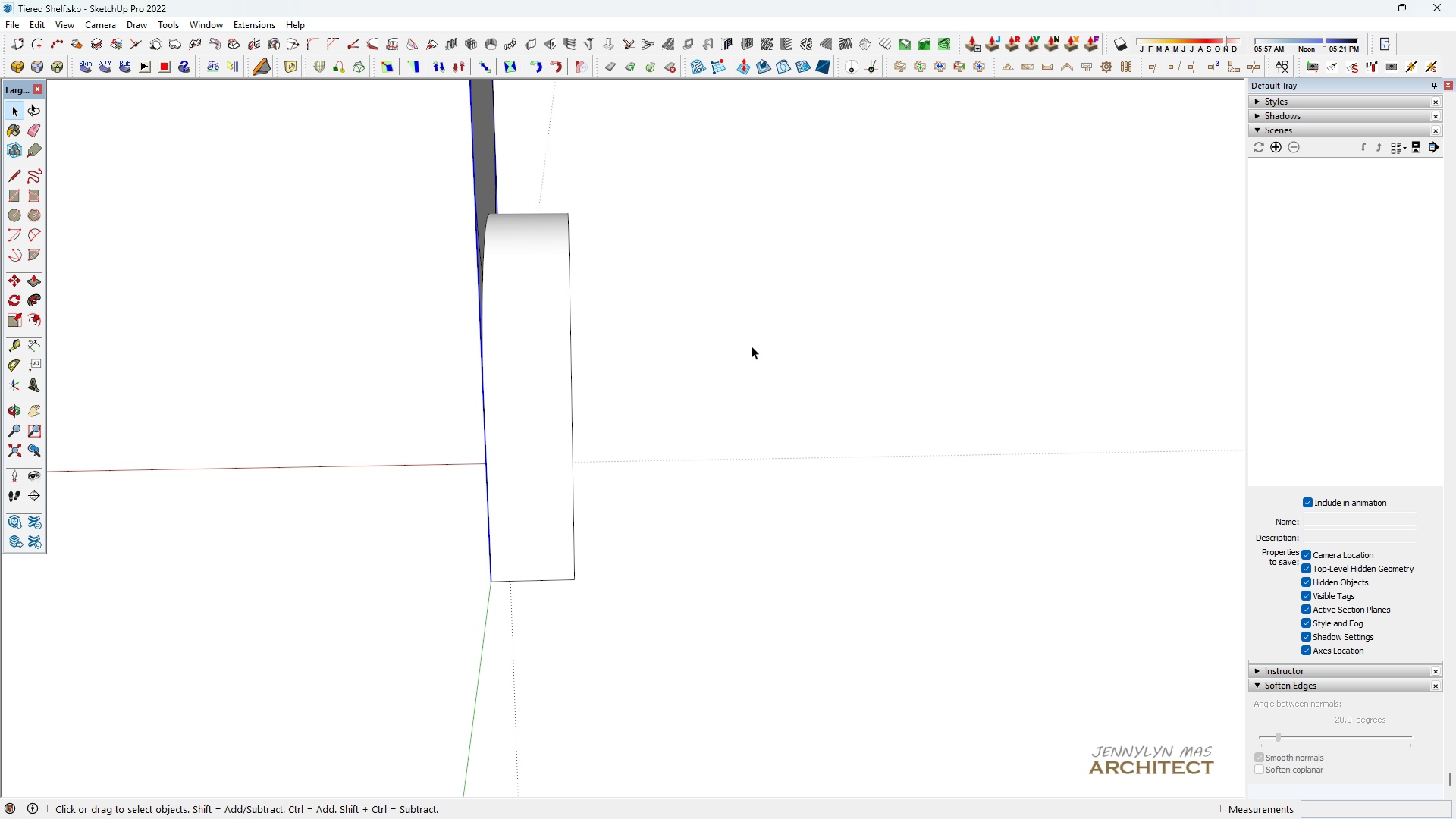 
scroll: coordinate [749, 347], scroll_direction: up, amount: 3.0
 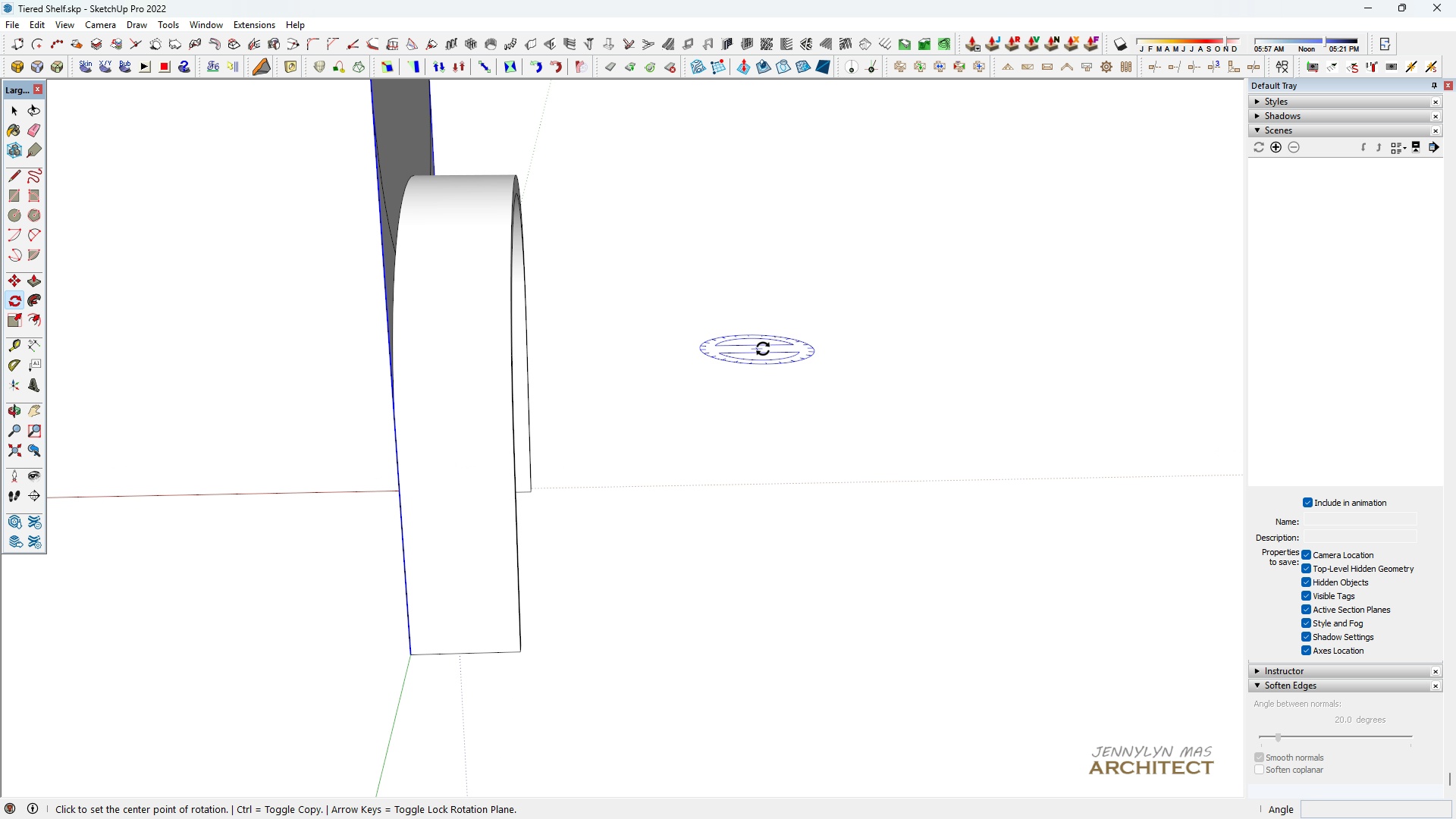 
key(Q)
 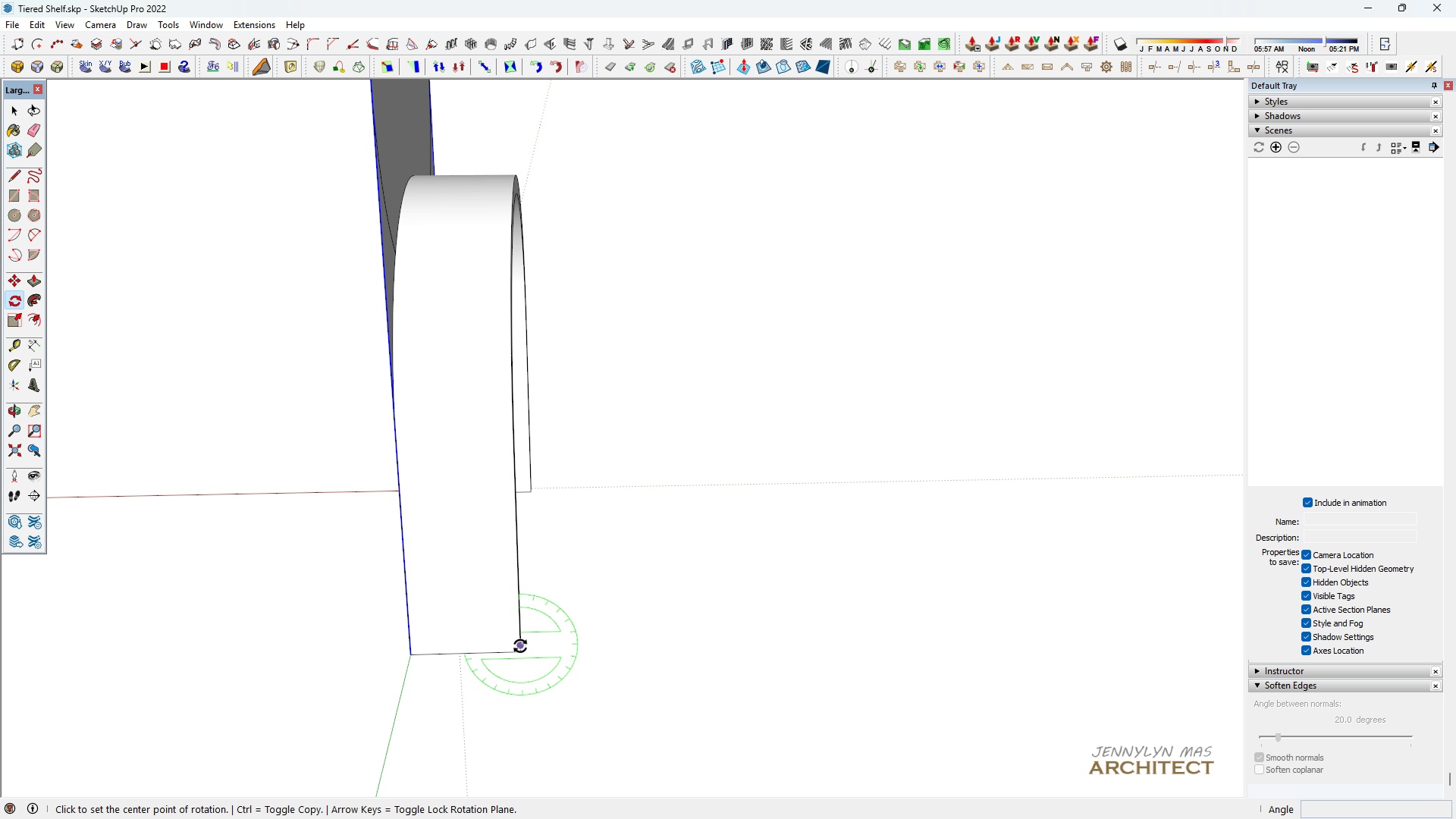 
key(Control+ControlLeft)
 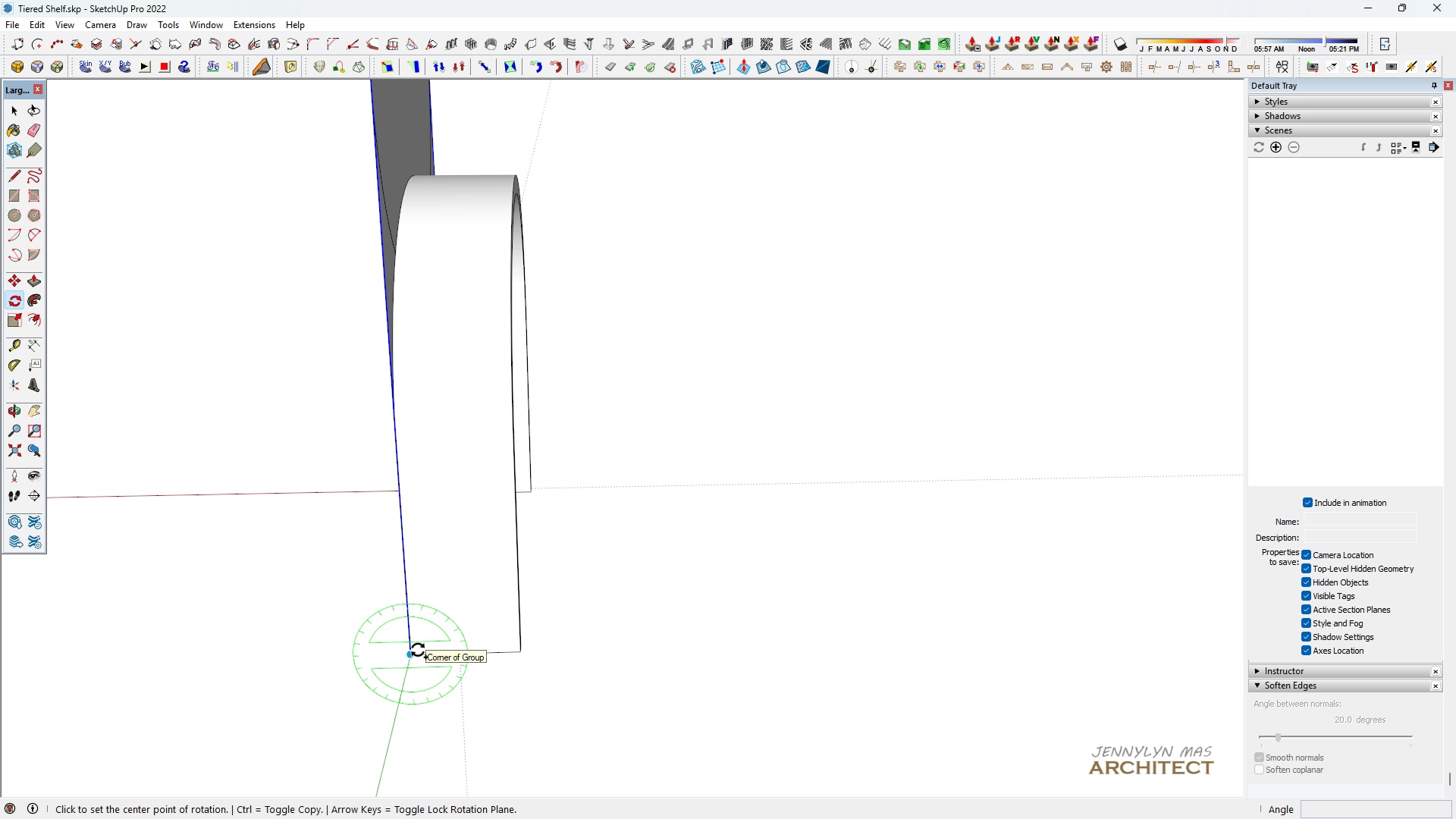 
left_click([420, 650])
 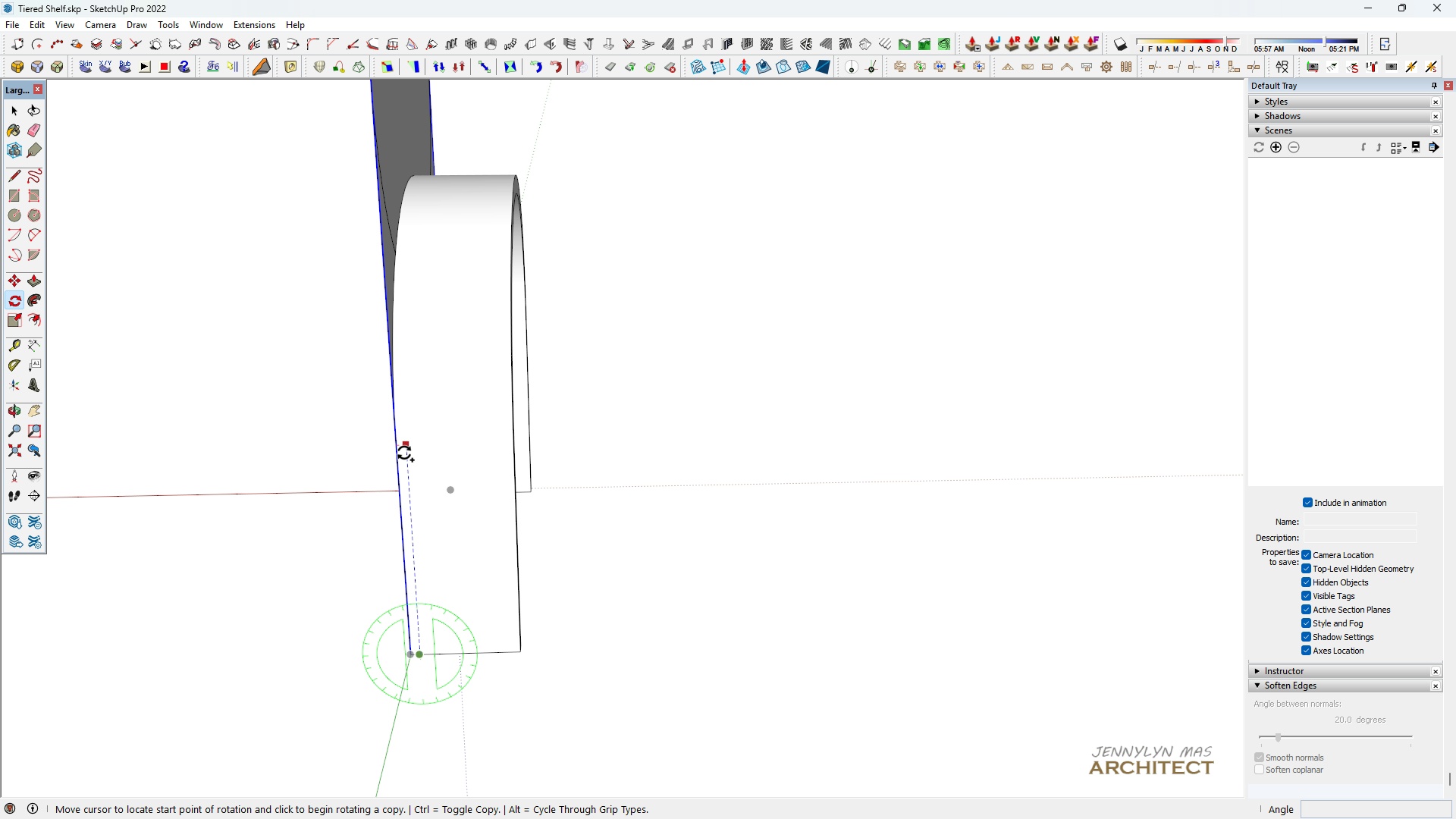 
type( hm)
 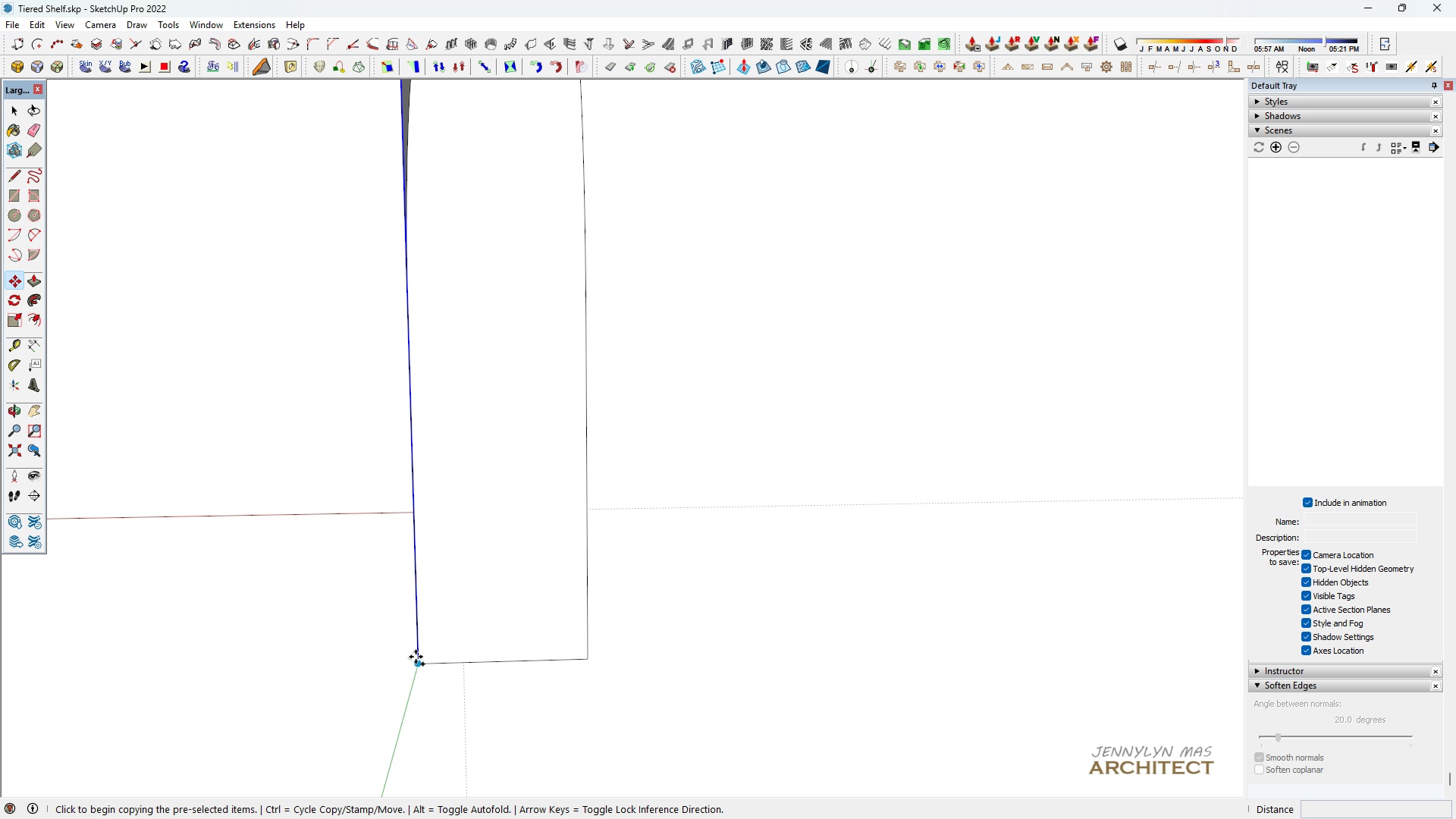 
scroll: coordinate [388, 601], scroll_direction: up, amount: 4.0
 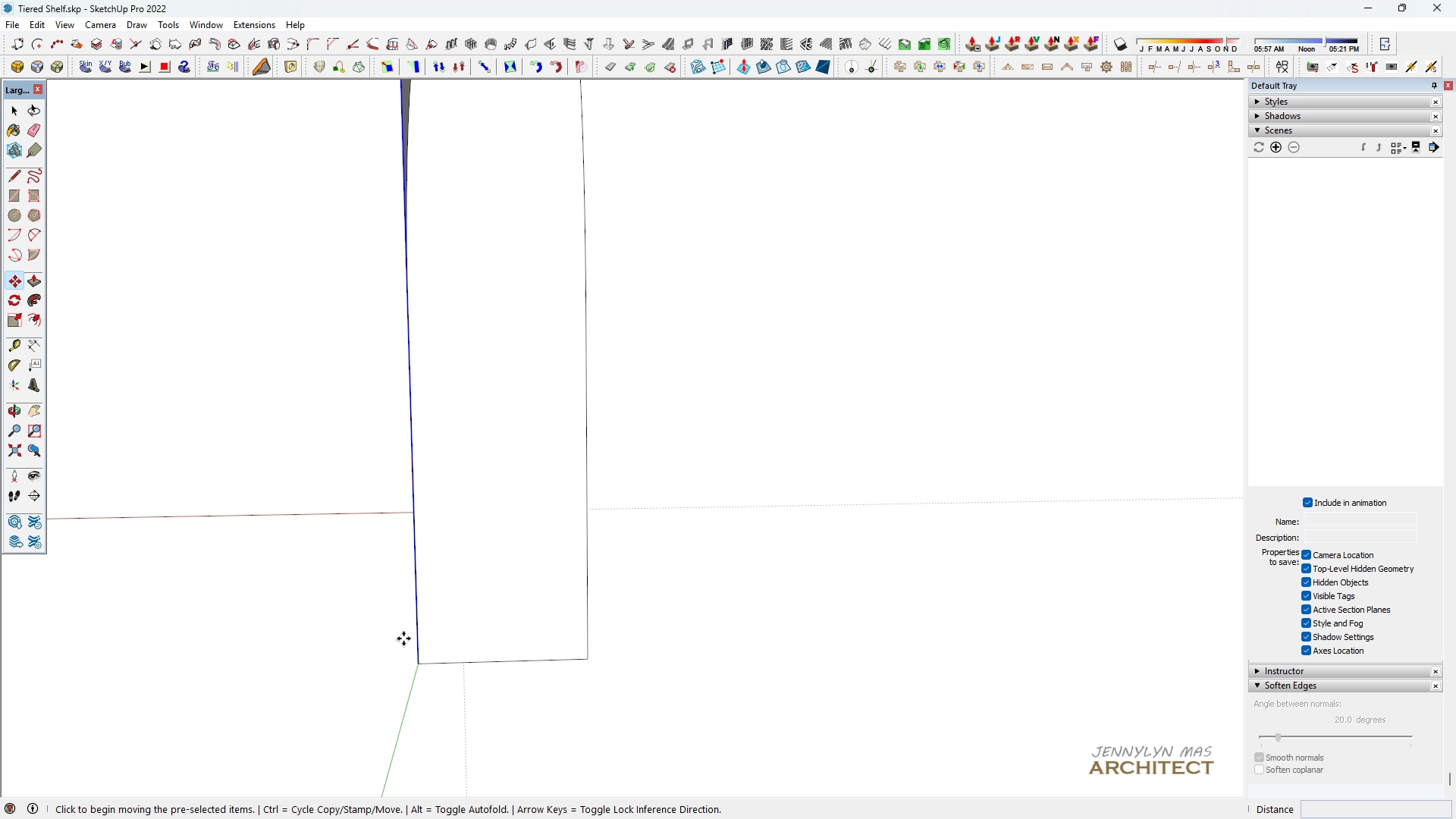 
key(Control+ControlLeft)
 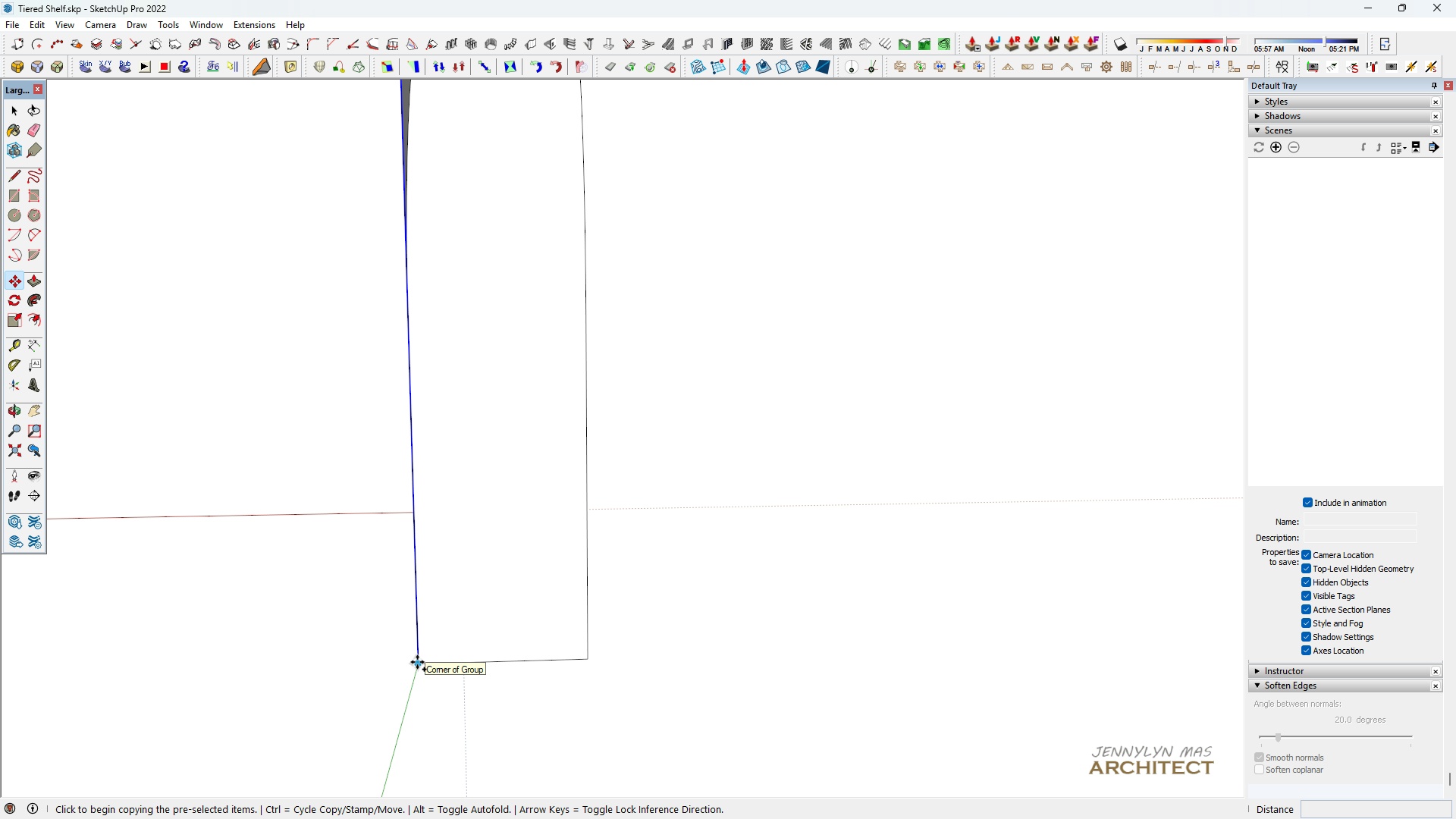 
key(Space)
 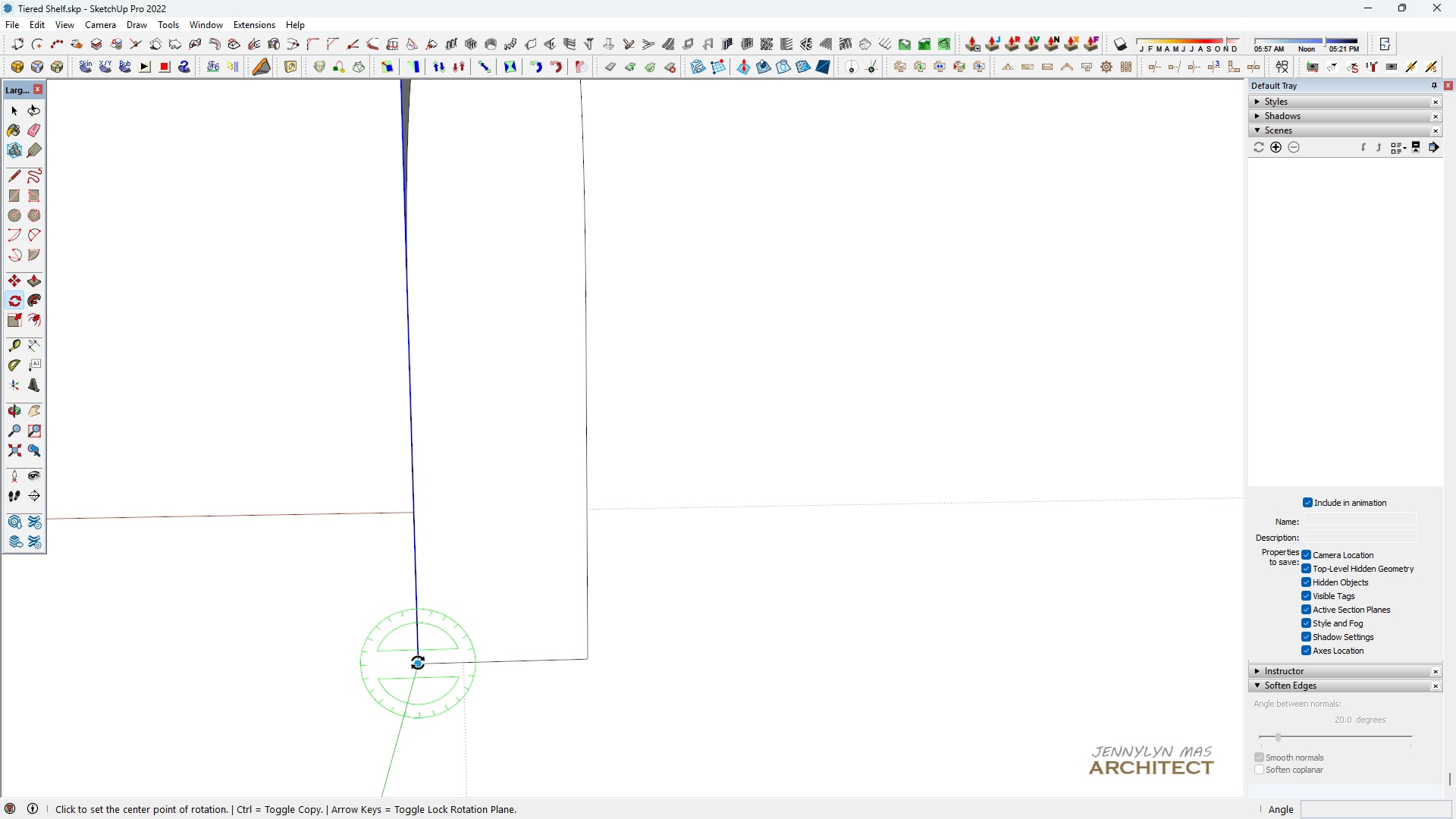 
key(Q)
 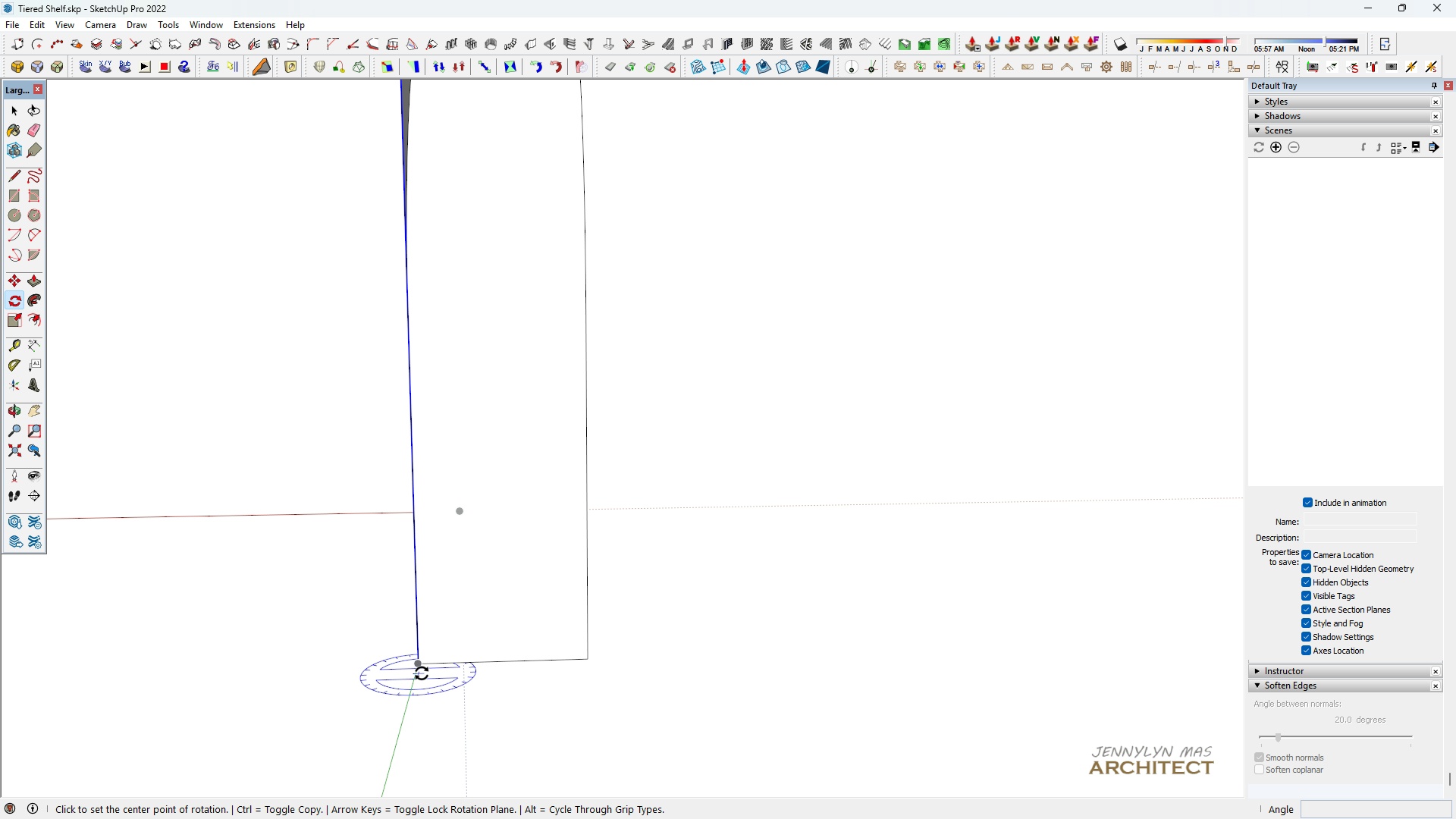 
key(Control+ControlLeft)
 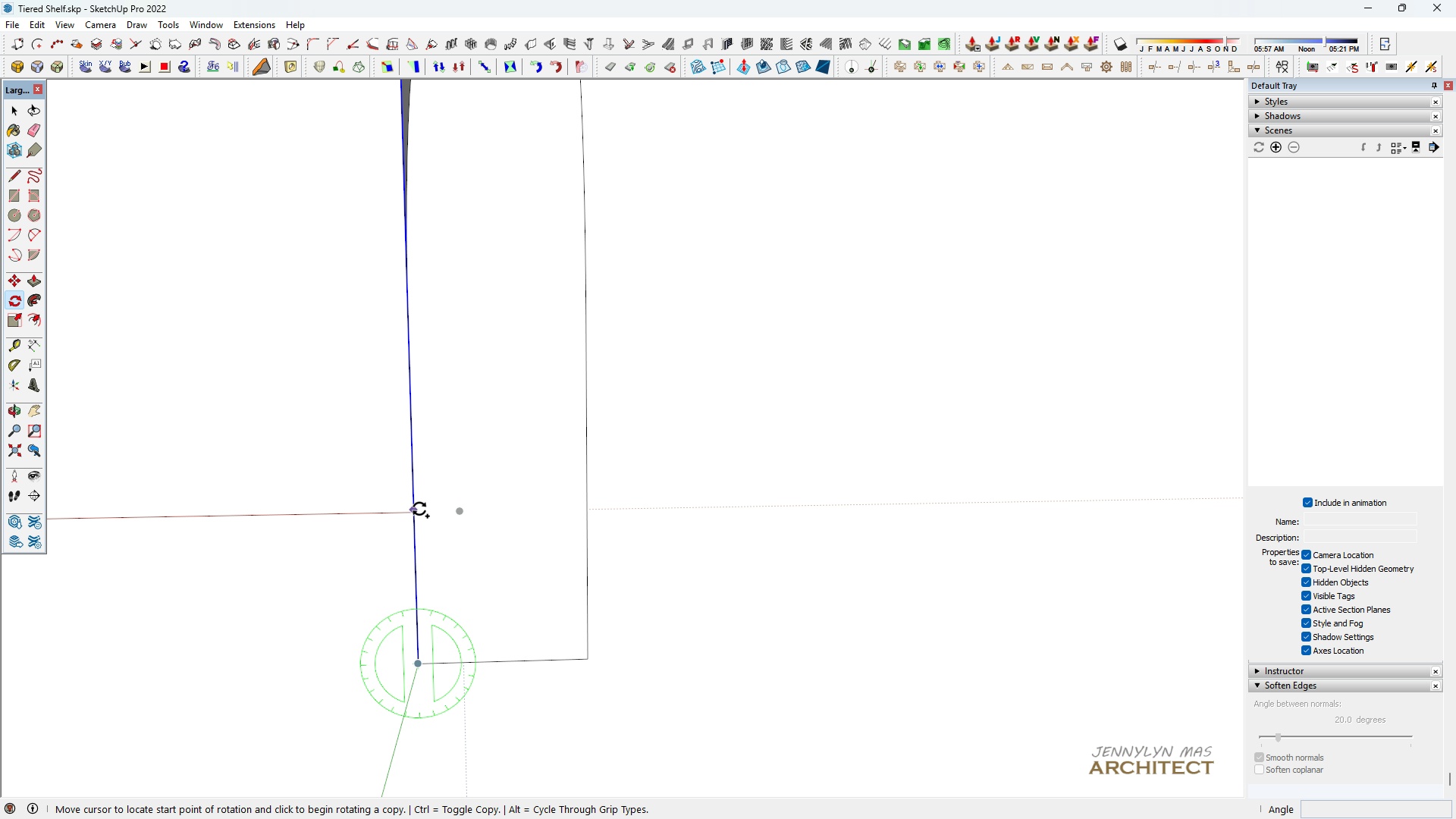 
left_click([419, 509])
 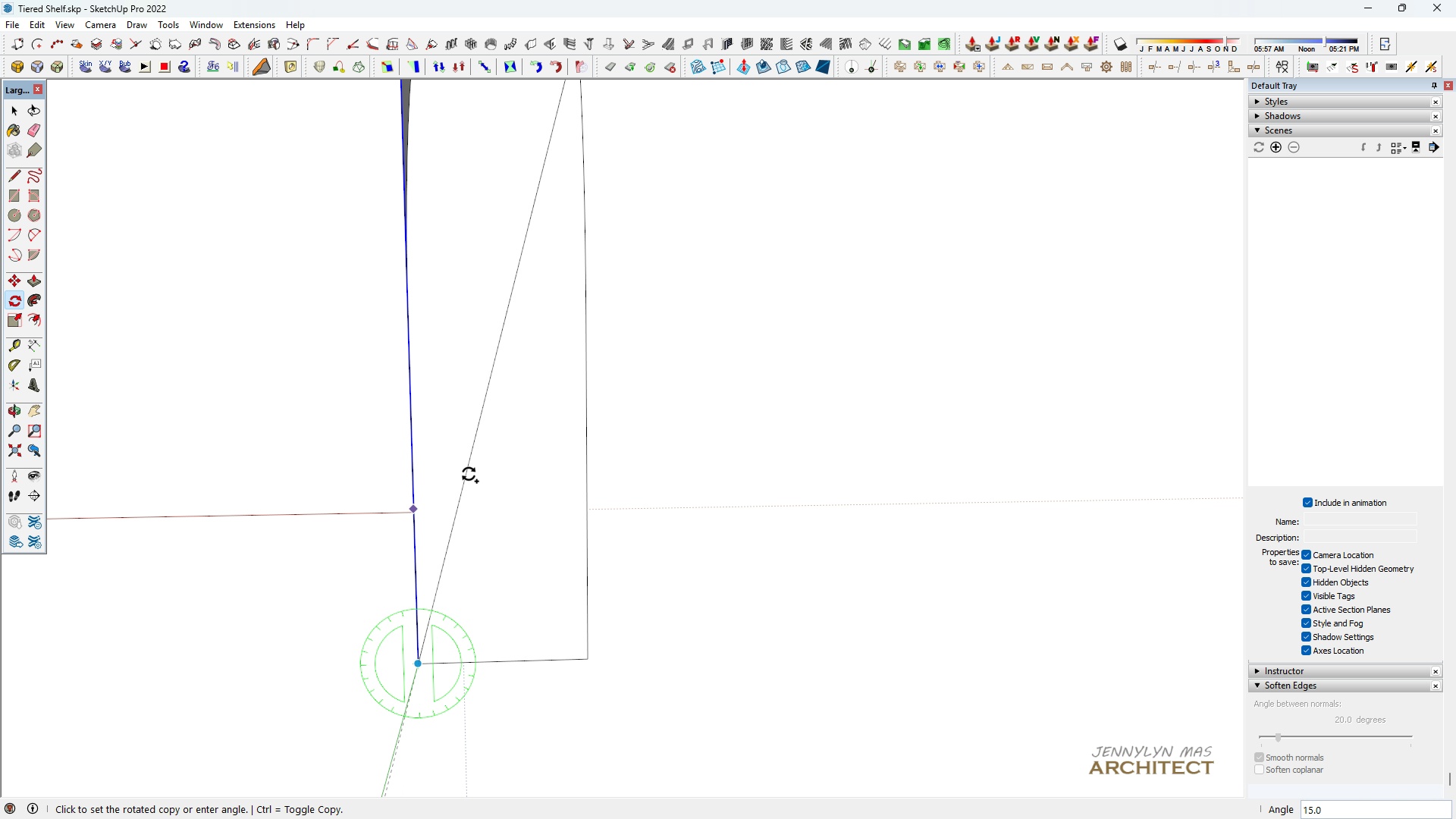 
scroll: coordinate [469, 474], scroll_direction: down, amount: 4.0
 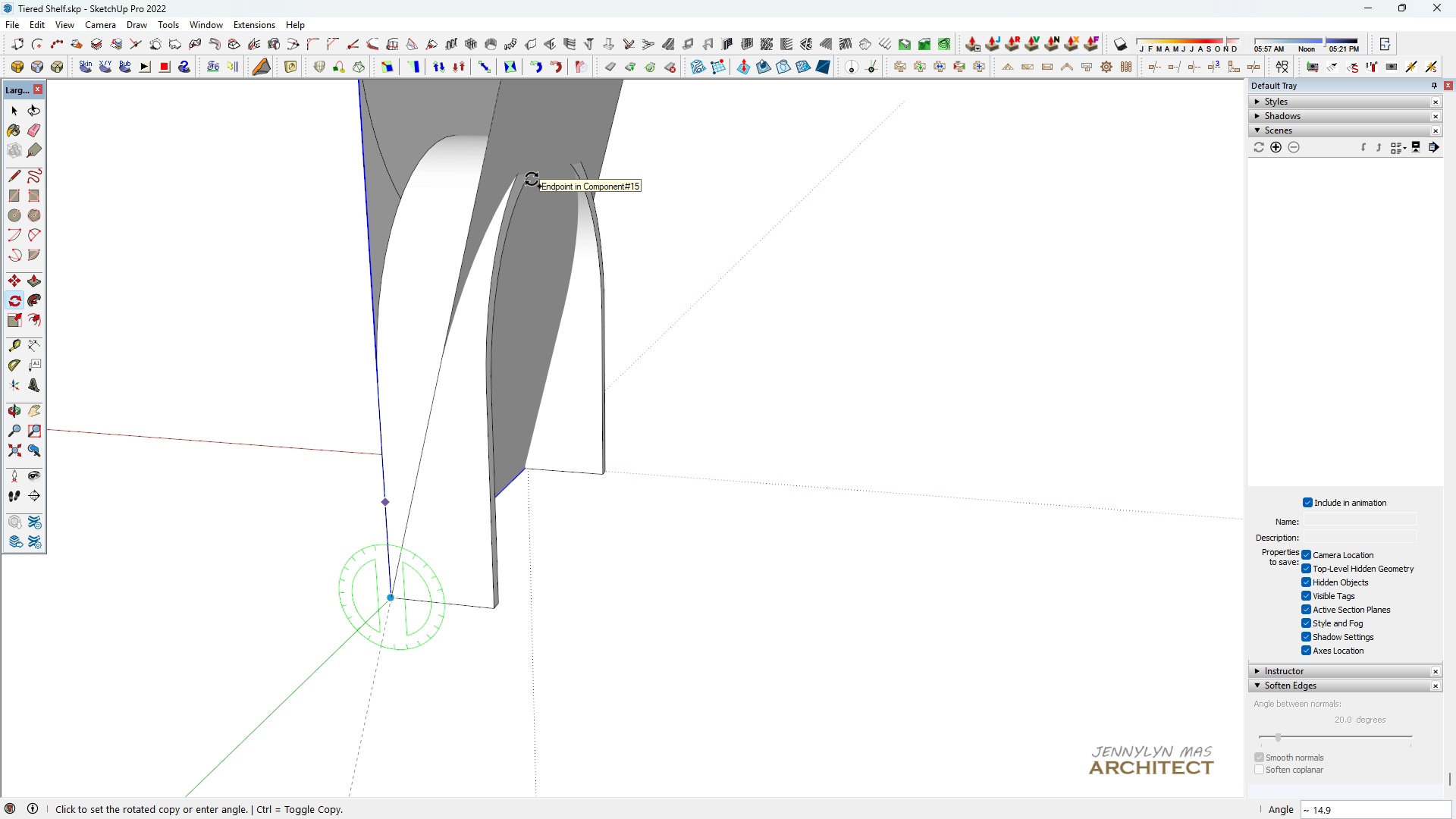 
wait(5.1)
 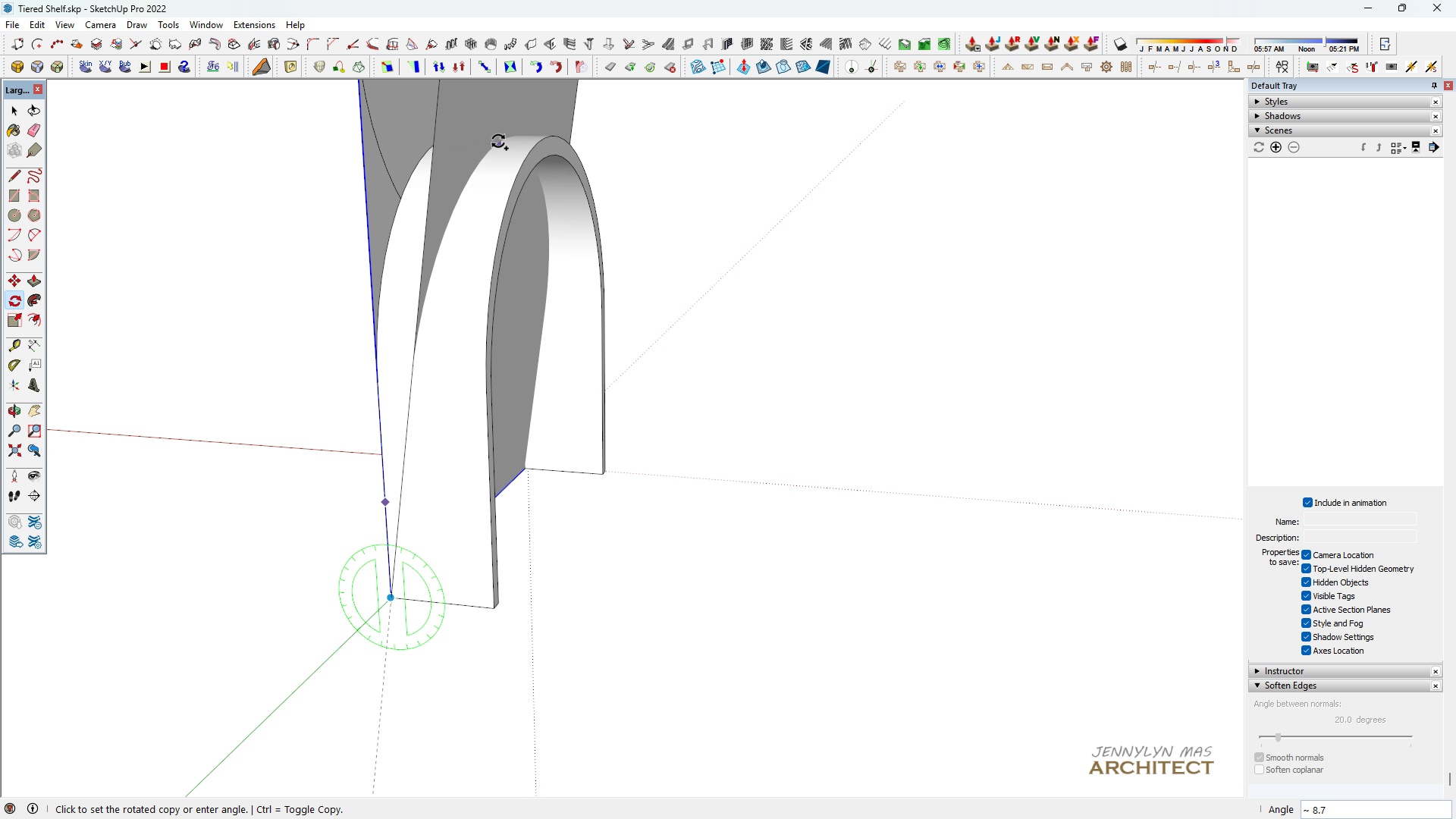 
type(15)
 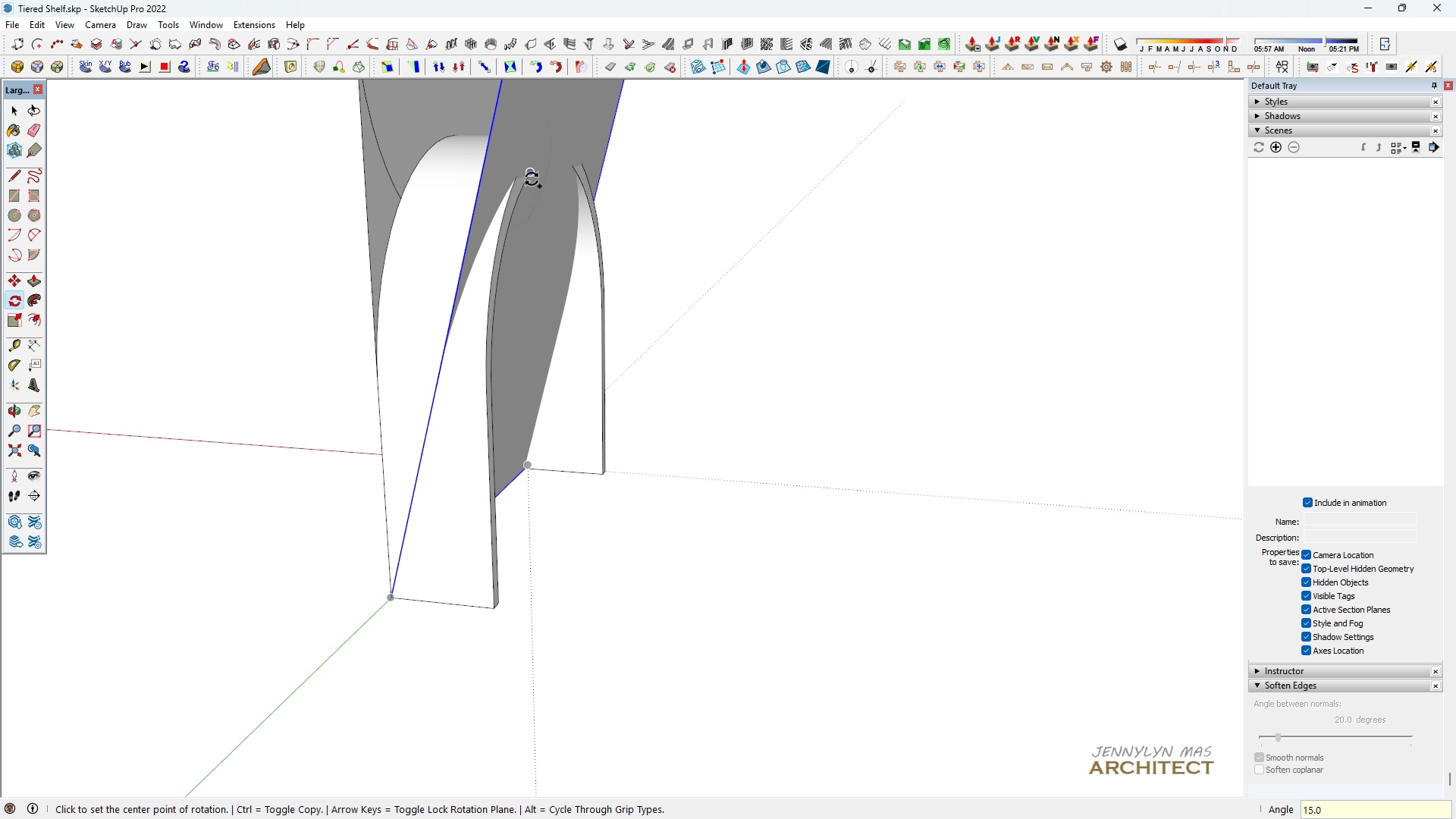 
key(Enter)
 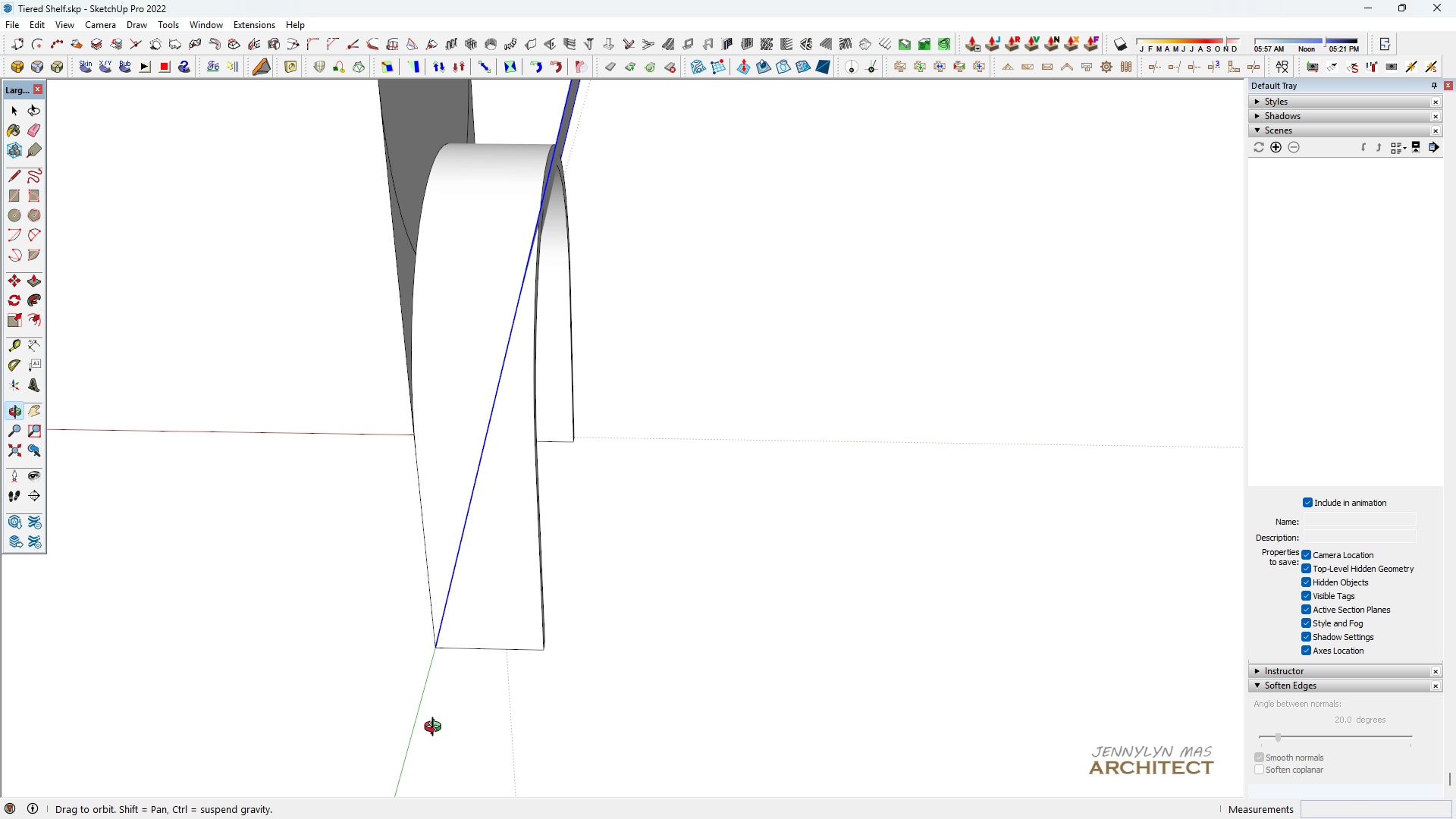 
scroll: coordinate [396, 642], scroll_direction: down, amount: 6.0
 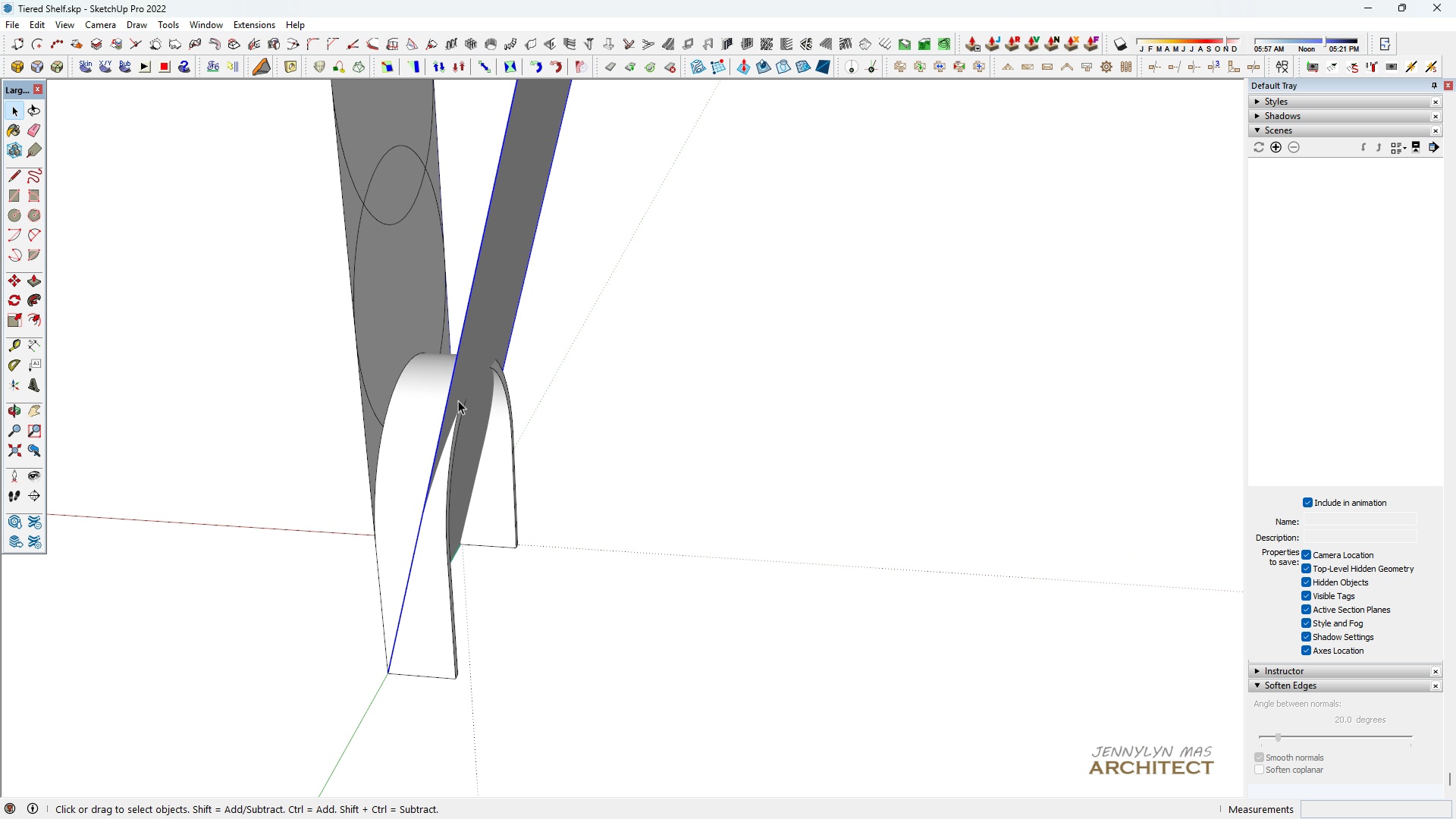 
key(Space)
 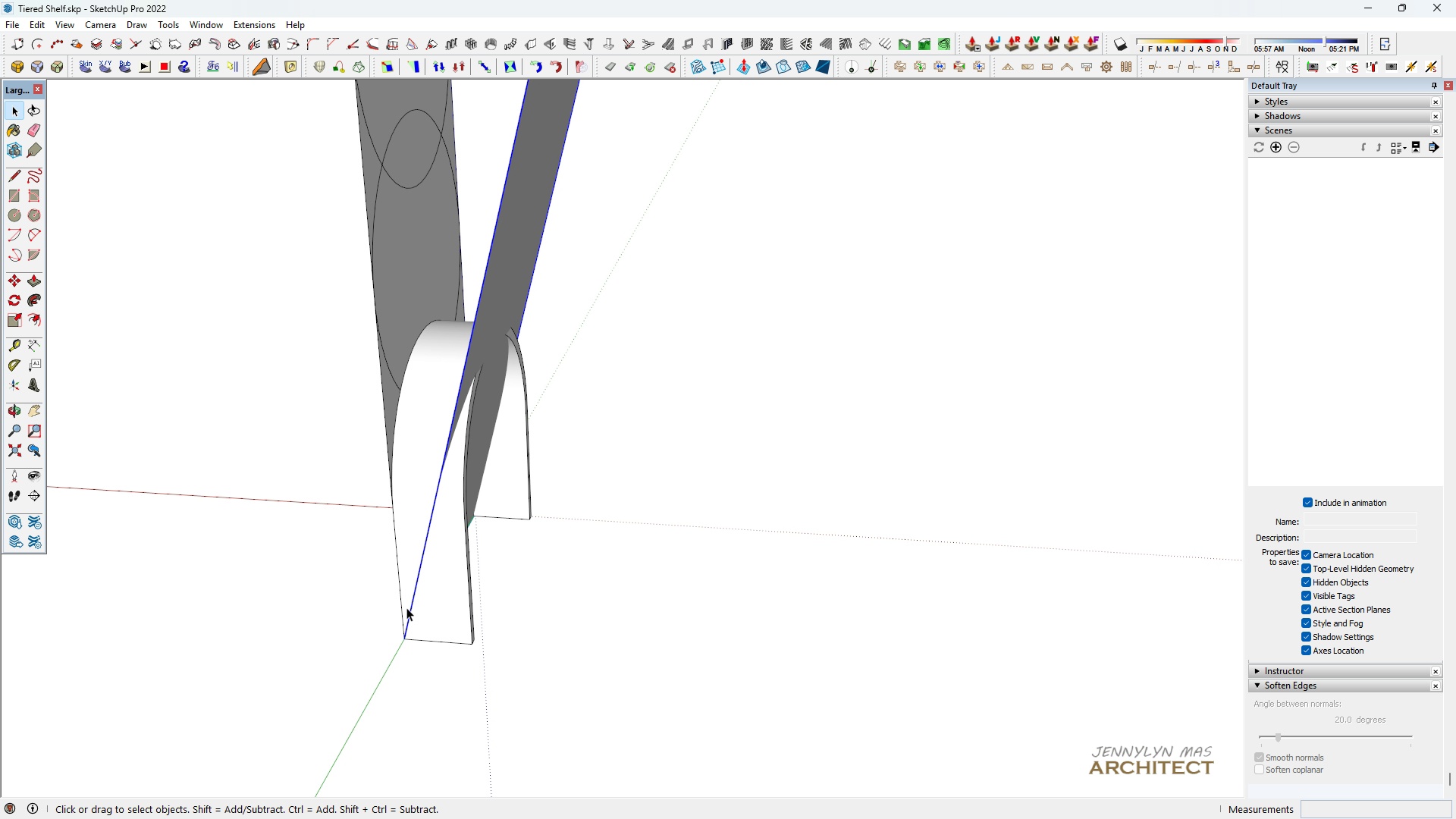 
key(H)
 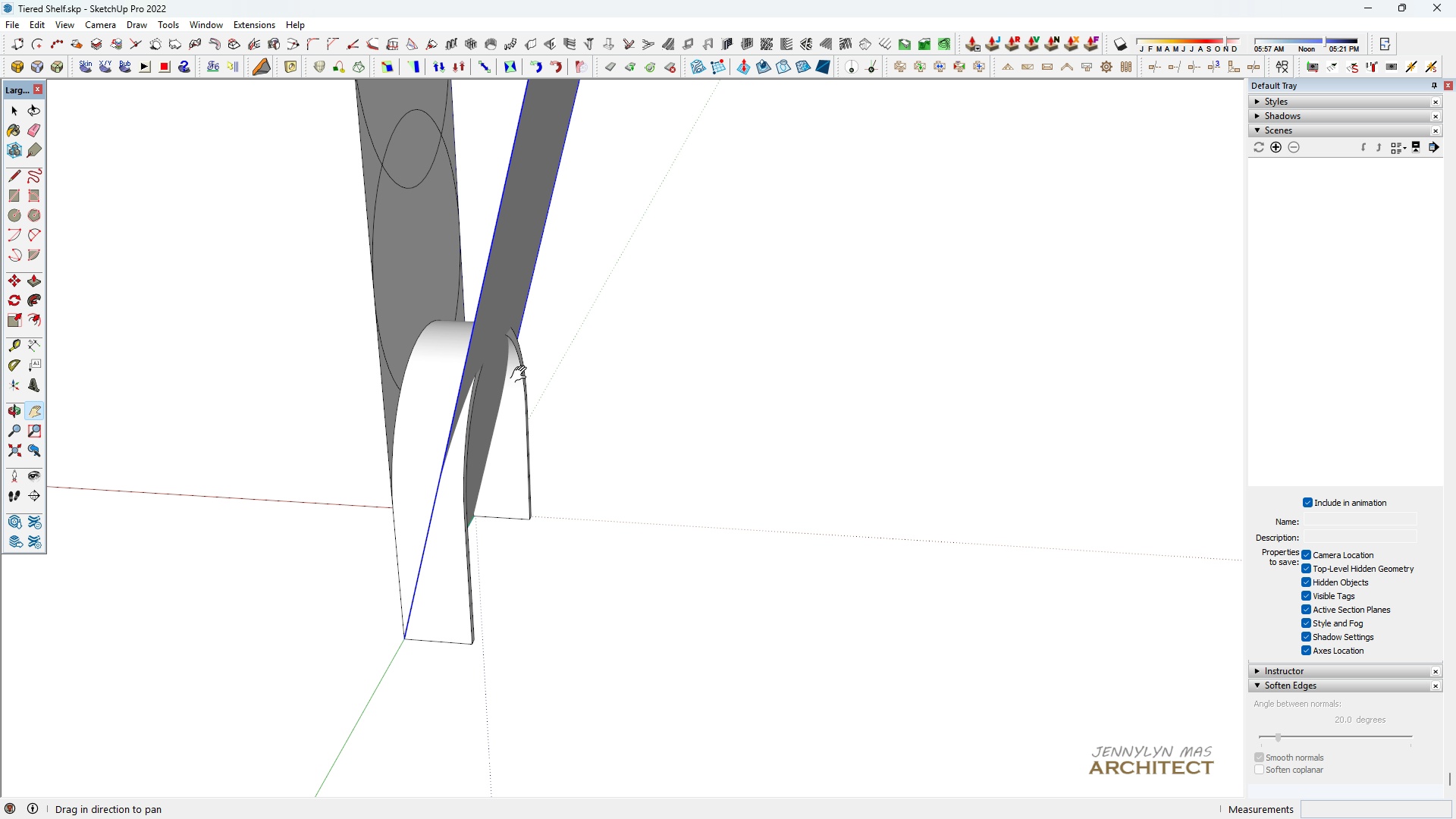 
left_click_drag(start_coordinate=[522, 375], to_coordinate=[507, 406])
 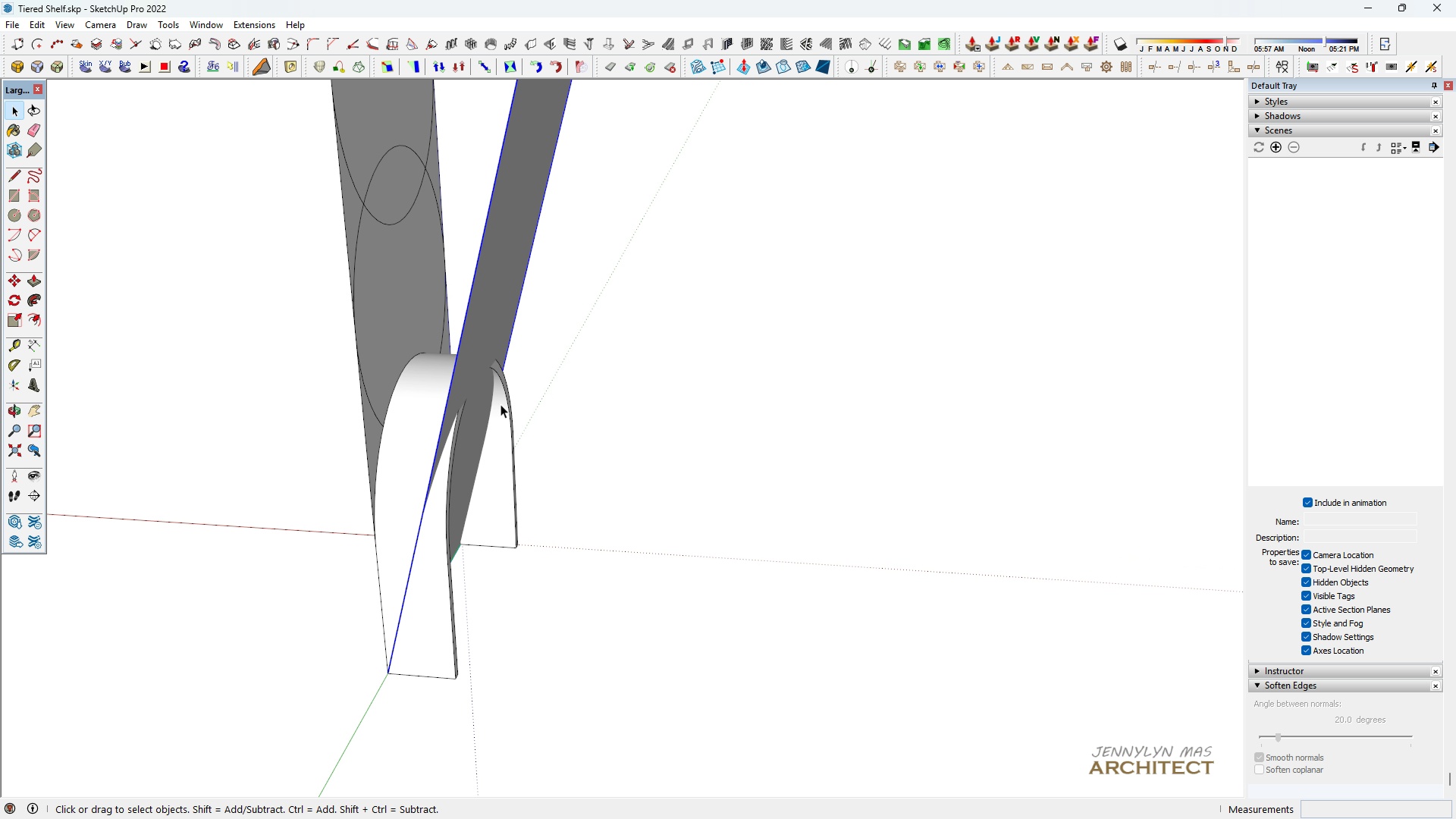 
key(Space)
 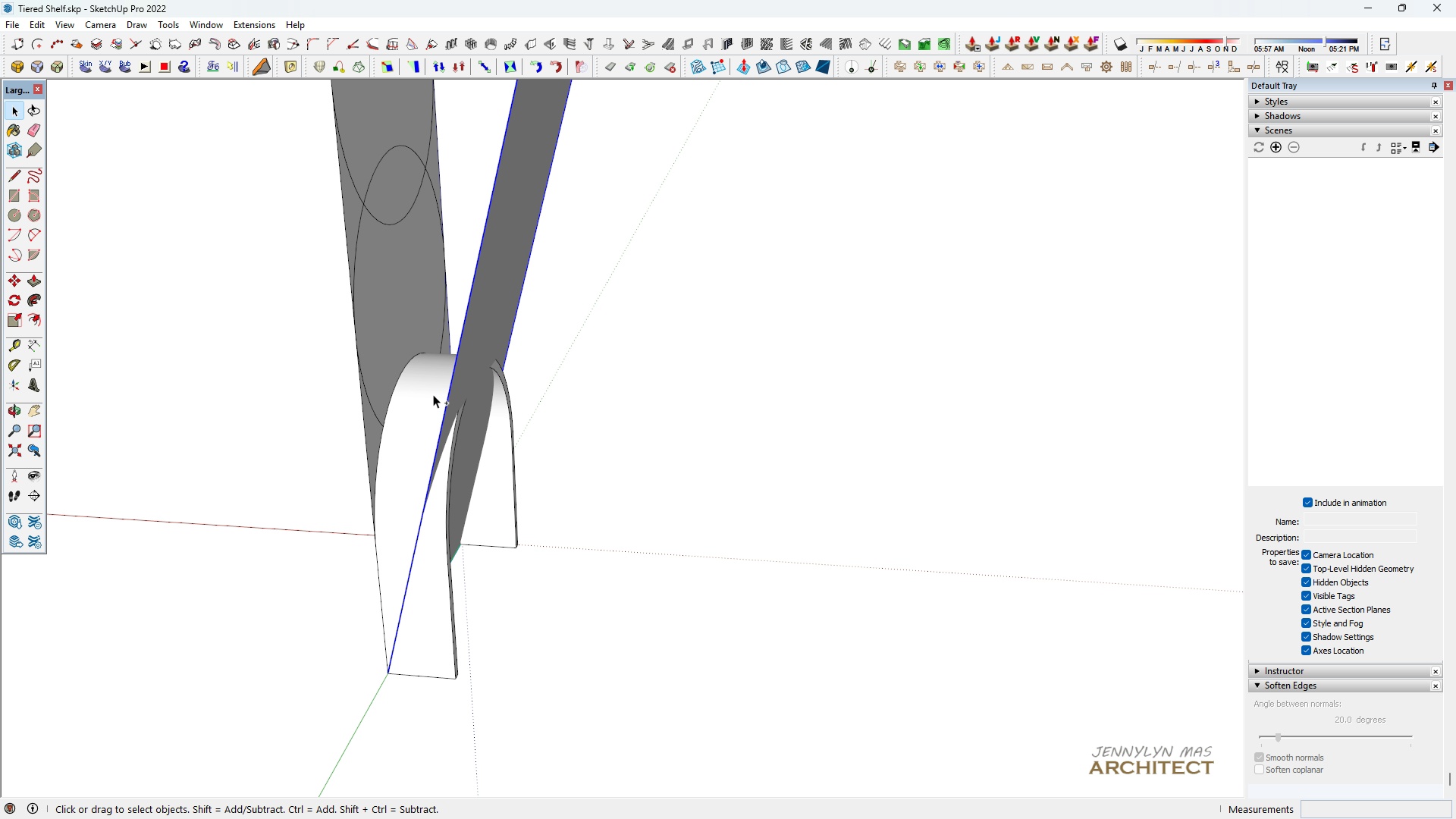 
hold_key(key=ControlLeft, duration=0.45)
left_click([433, 394])
 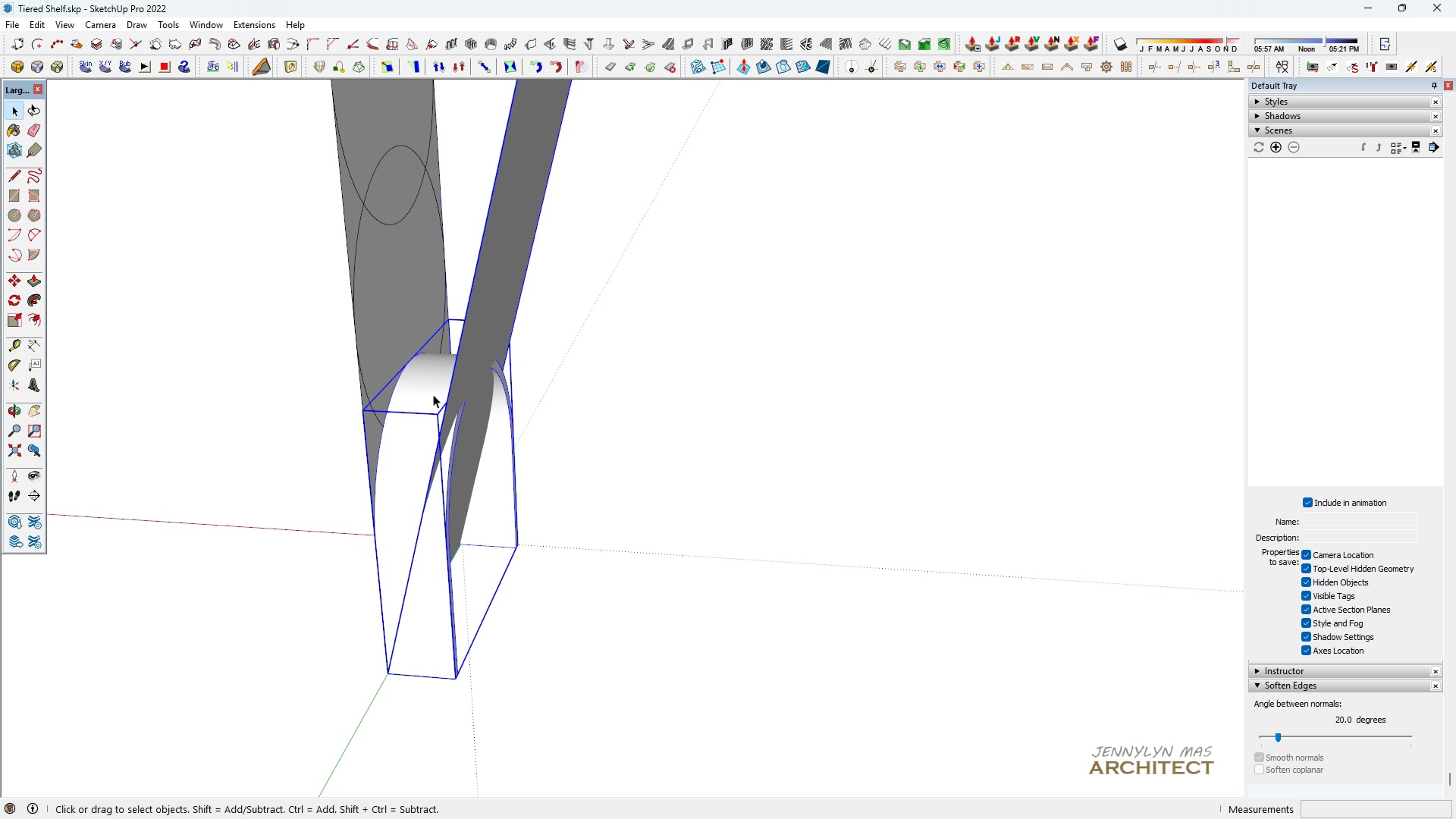 
key(Space)
 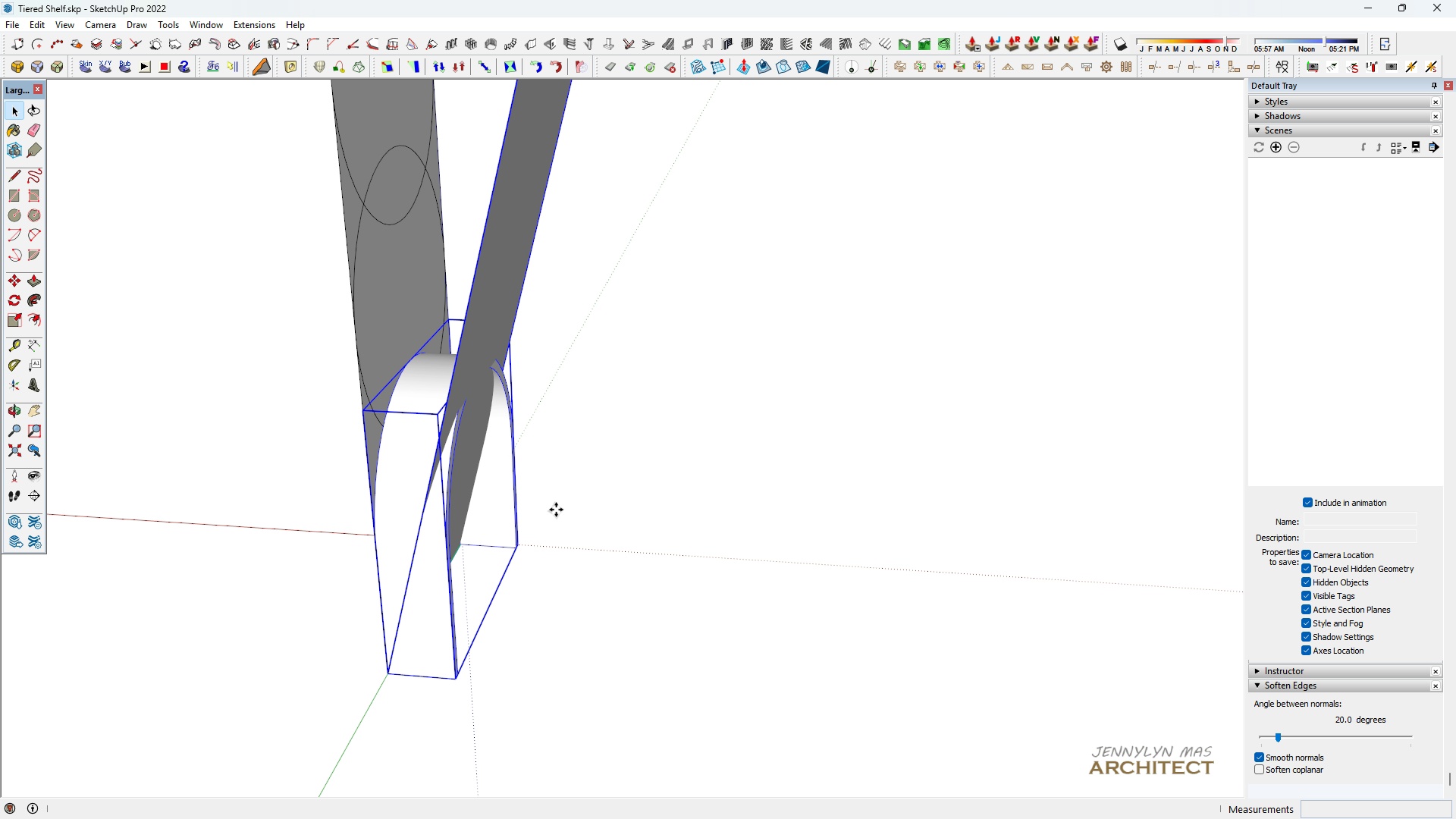 
key(M)
 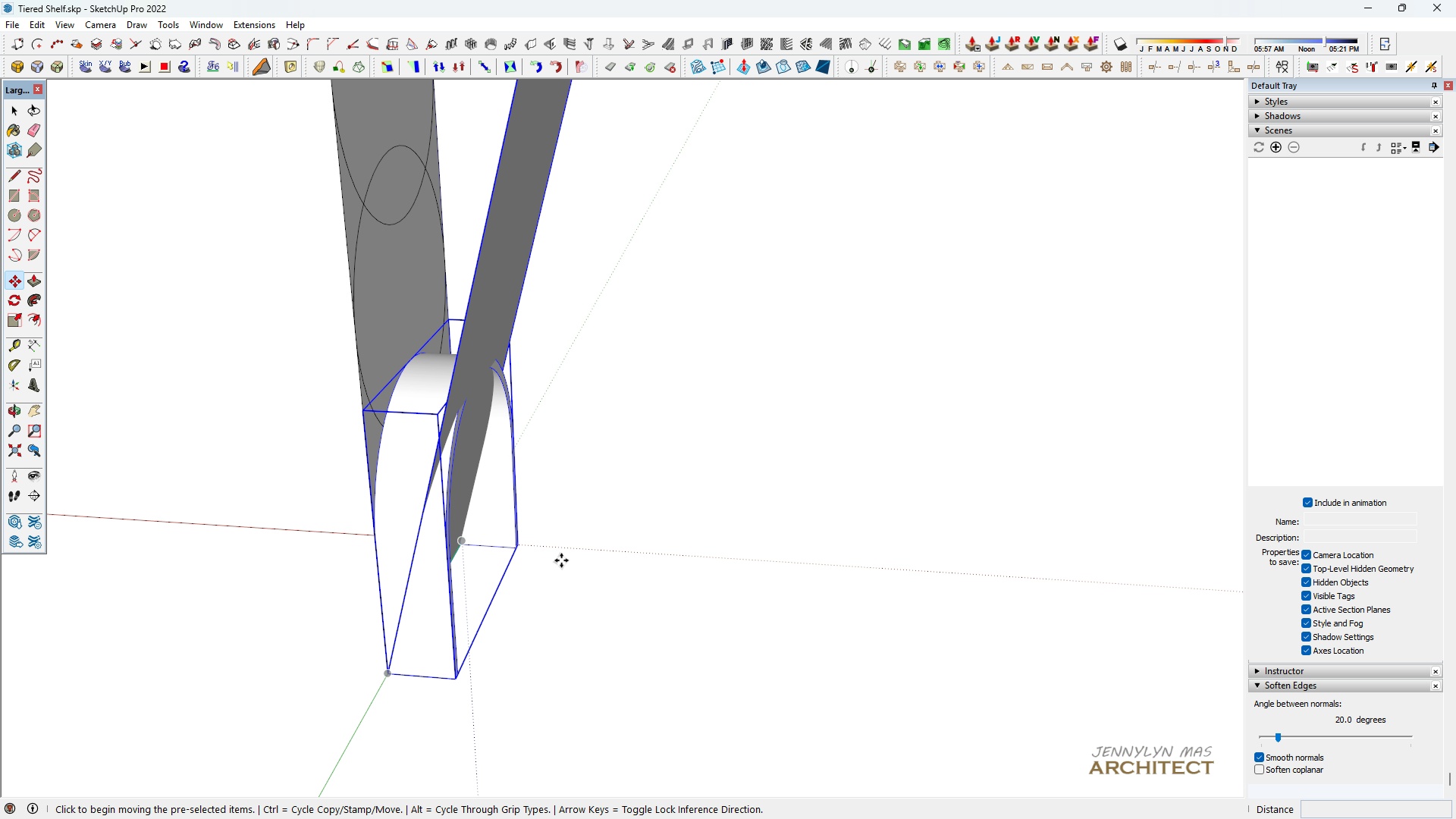 
left_click([561, 560])
 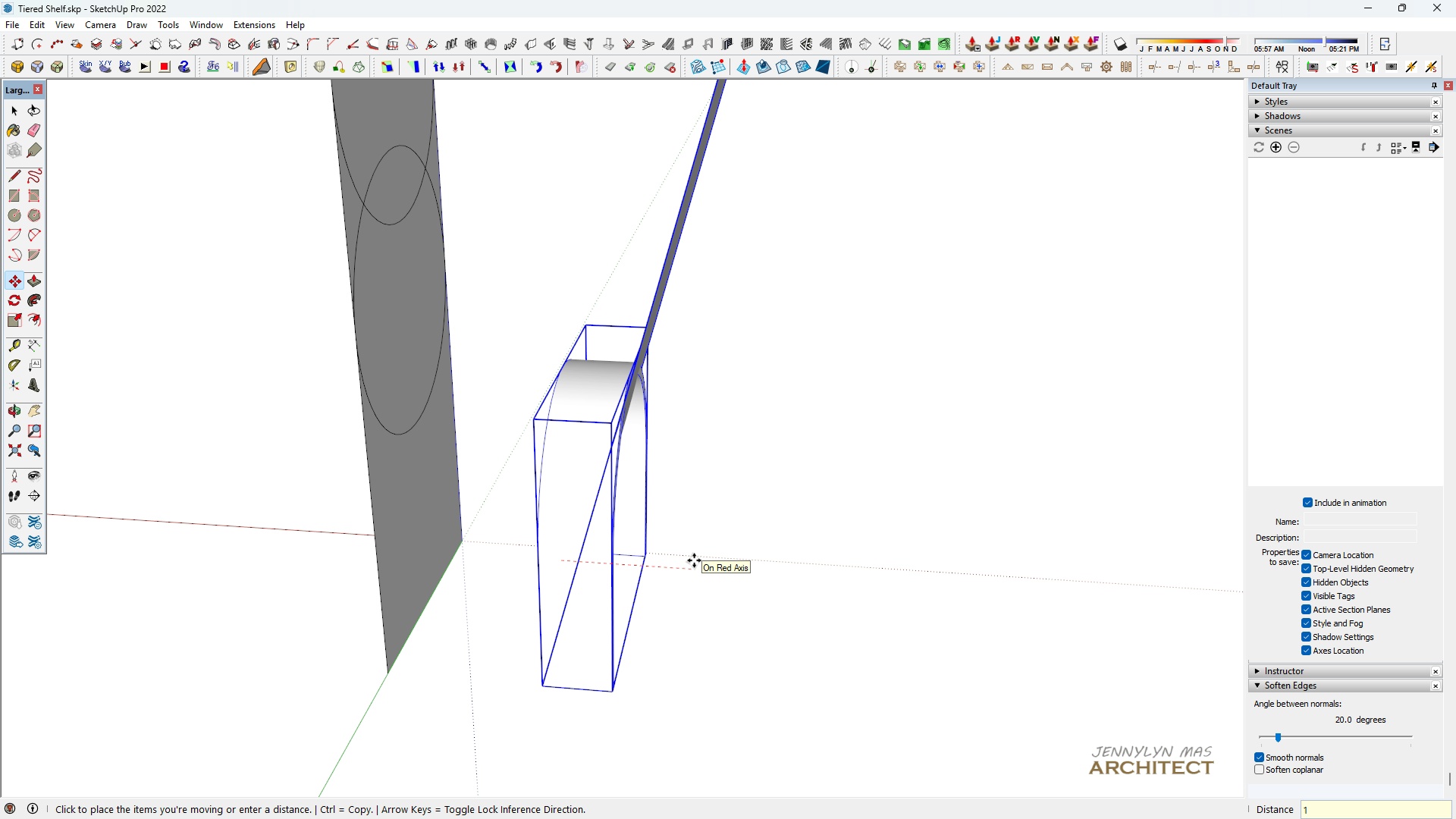 
type(1000)
 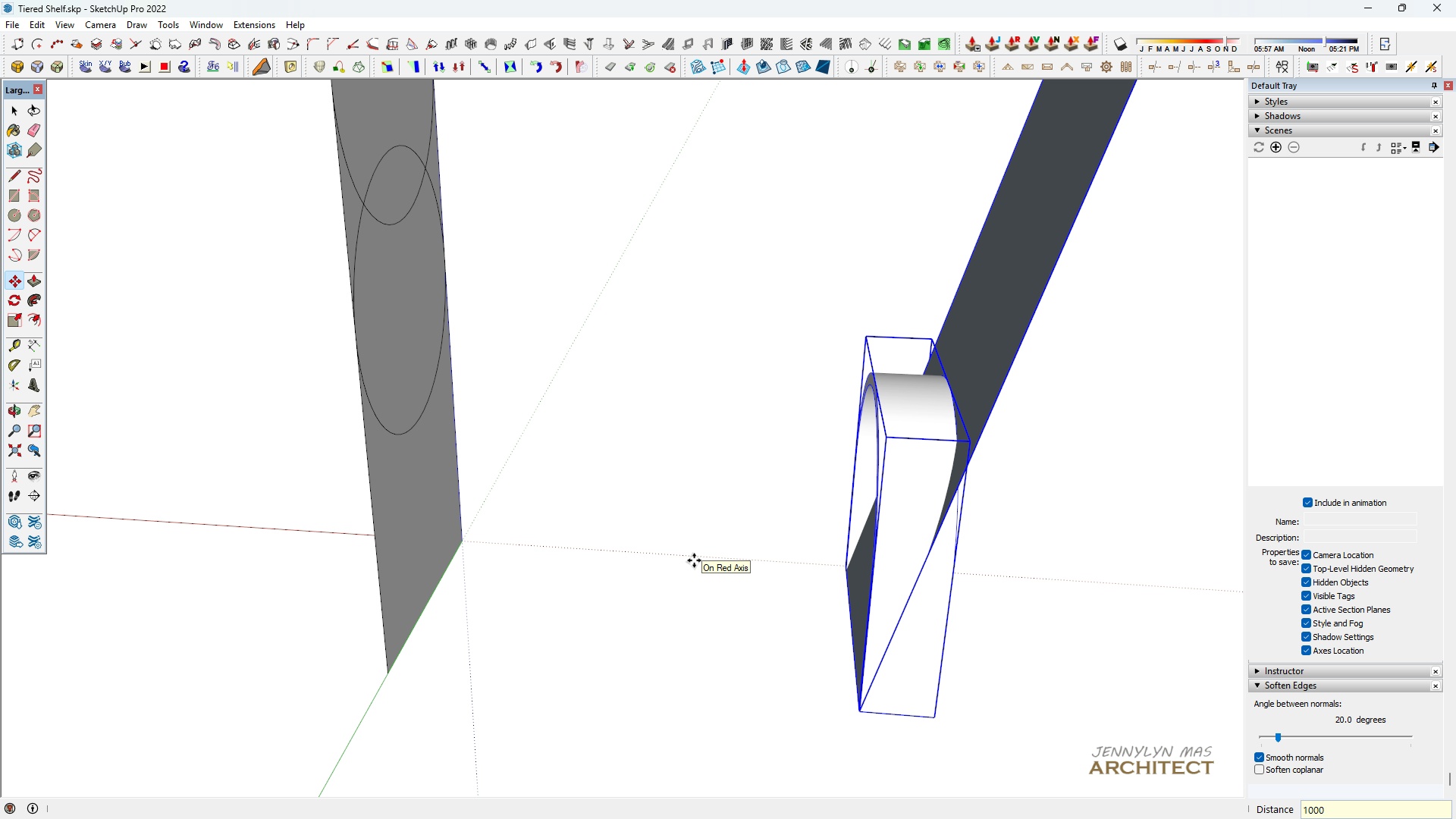 
key(Enter)
 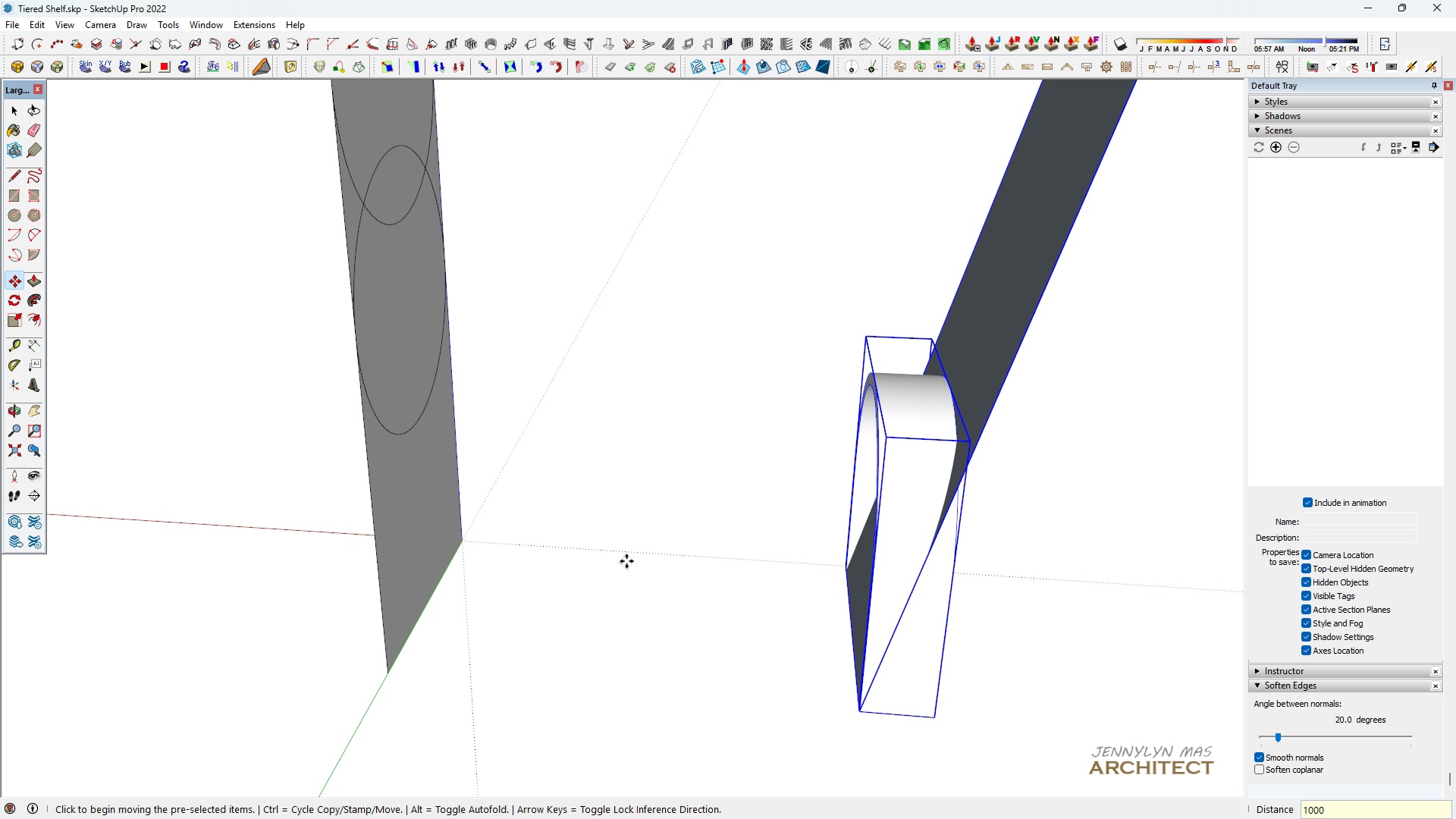 
key(Space)
 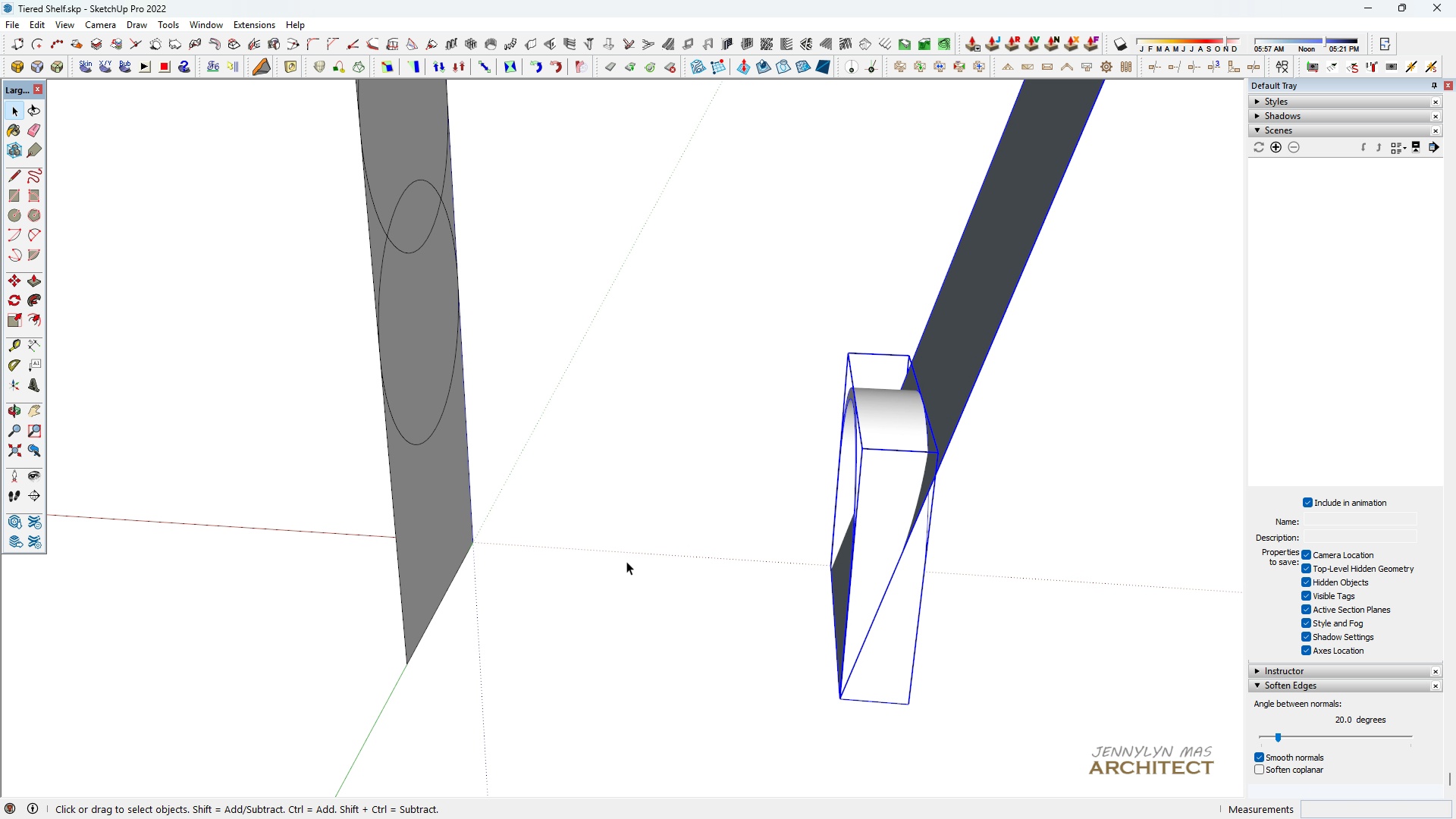 
scroll: coordinate [632, 560], scroll_direction: down, amount: 3.0
 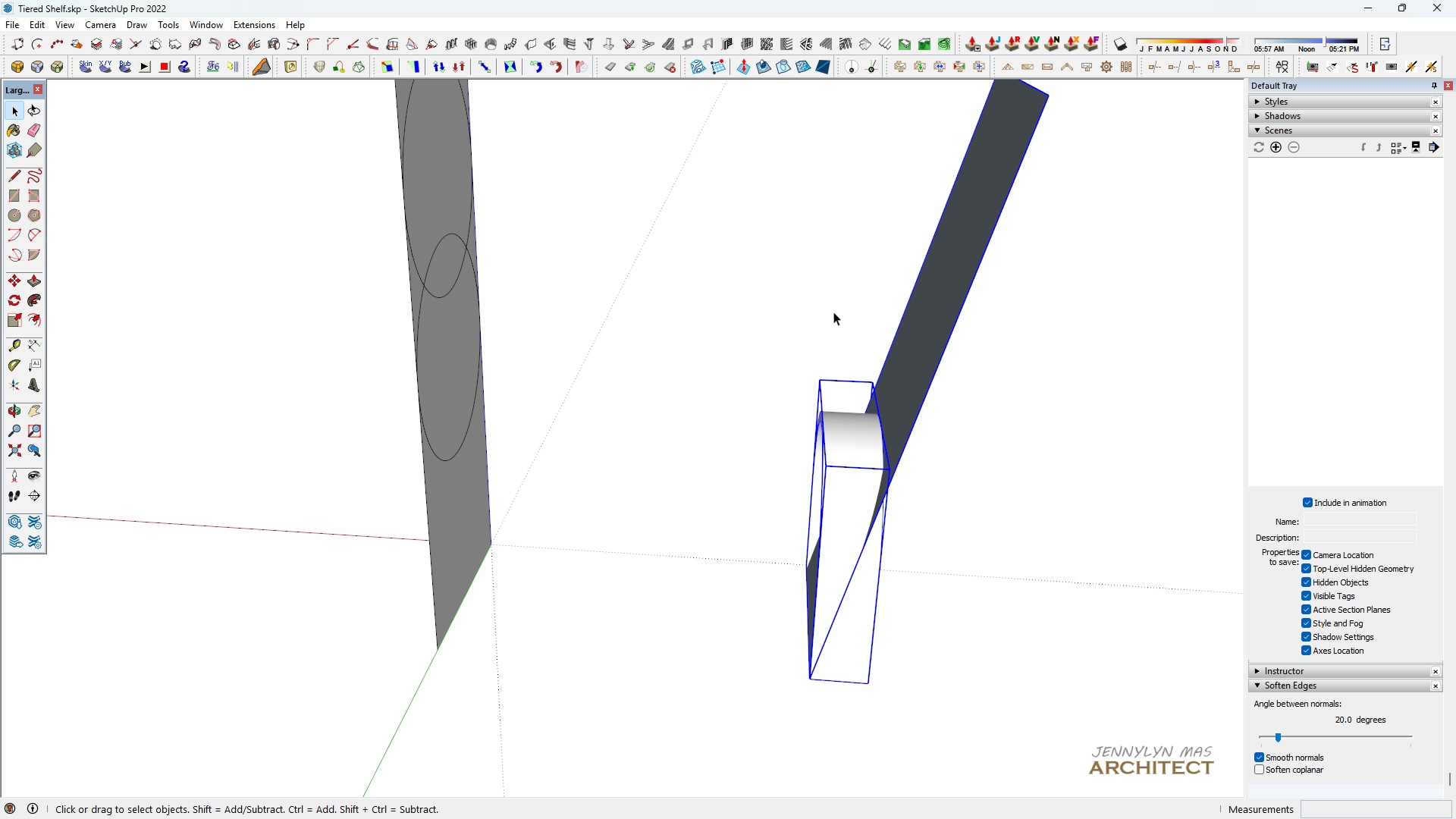 
key(H)
 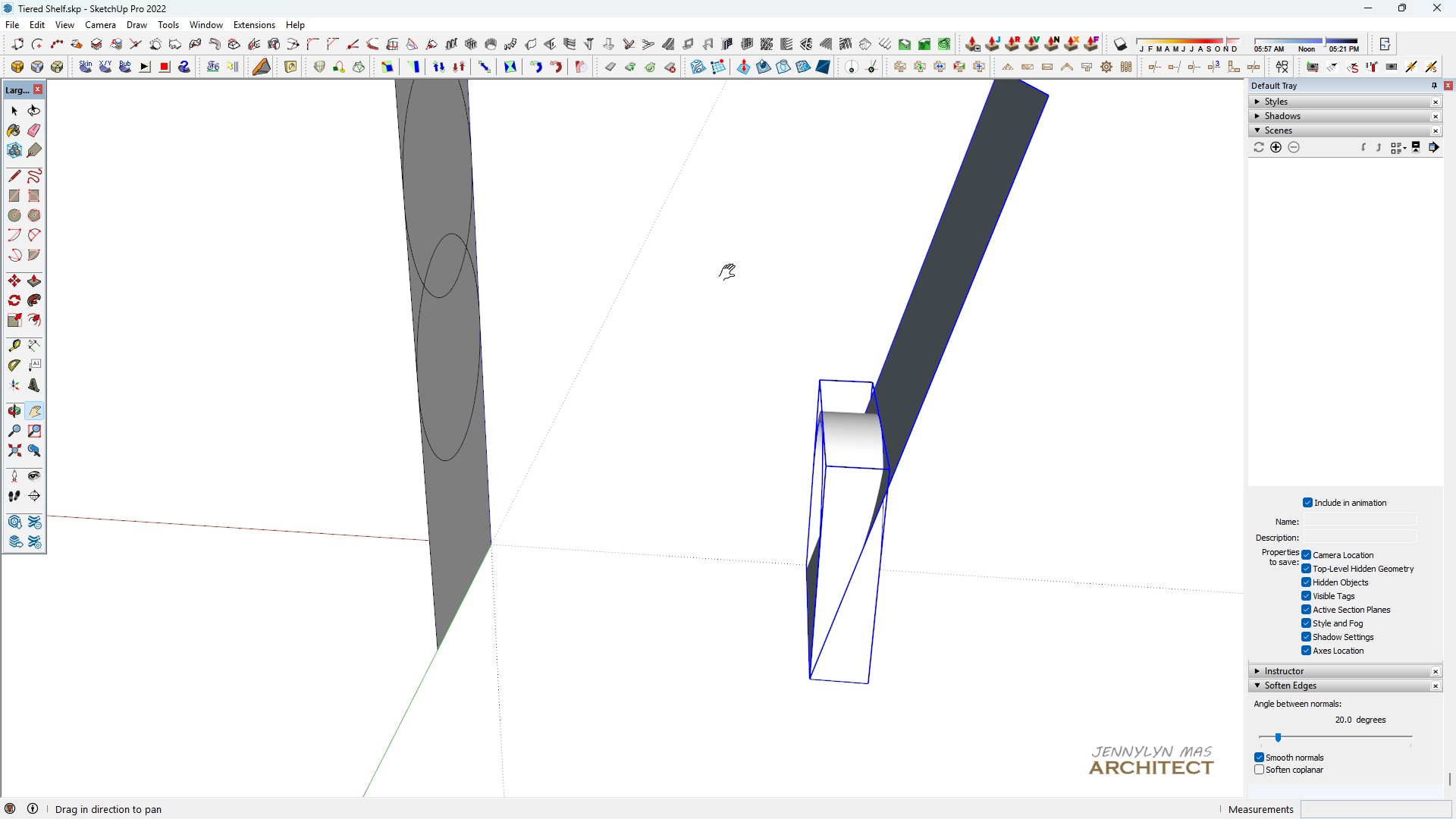 
left_click_drag(start_coordinate=[672, 281], to_coordinate=[297, 364])
 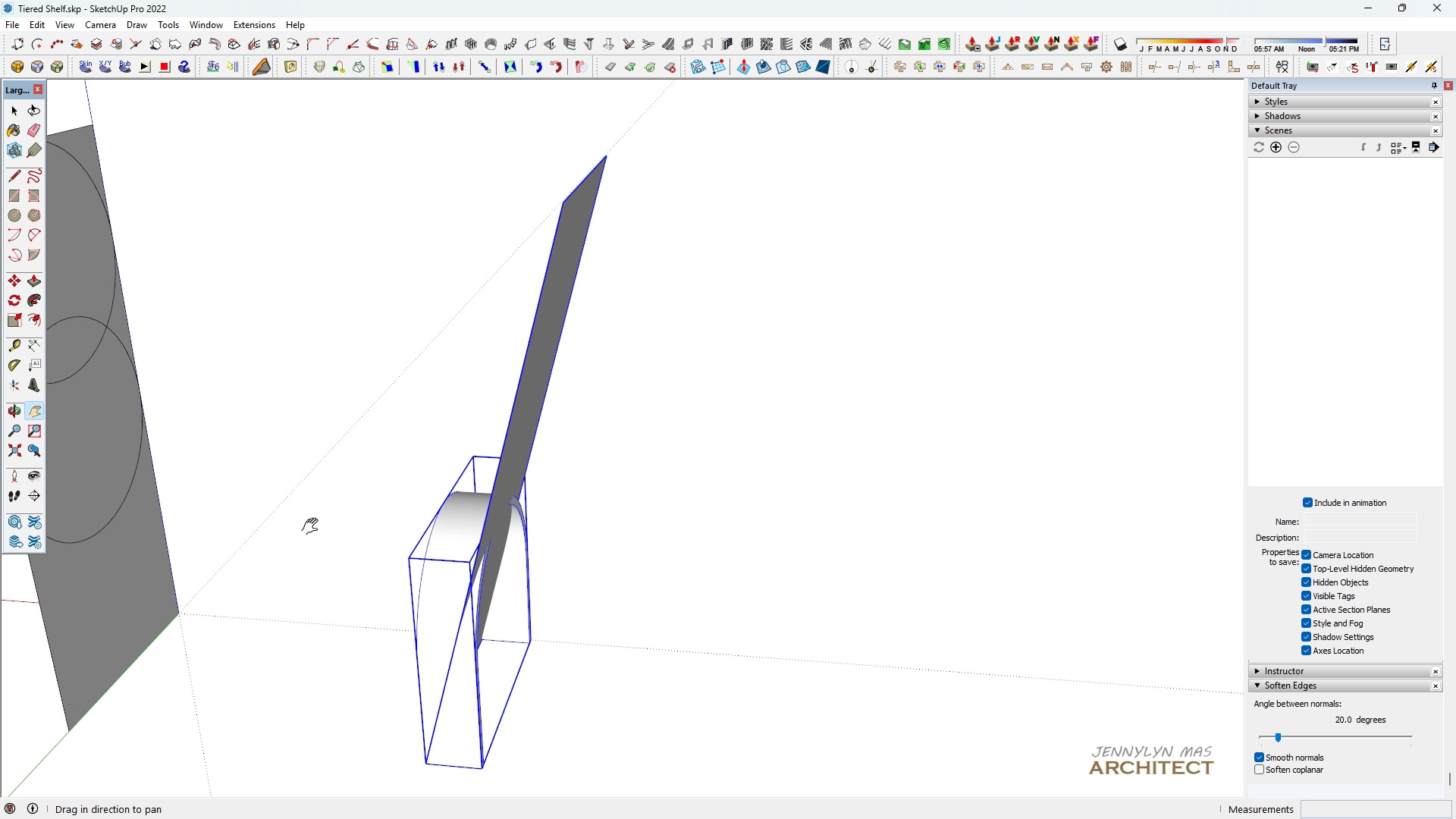 
key(Space)
 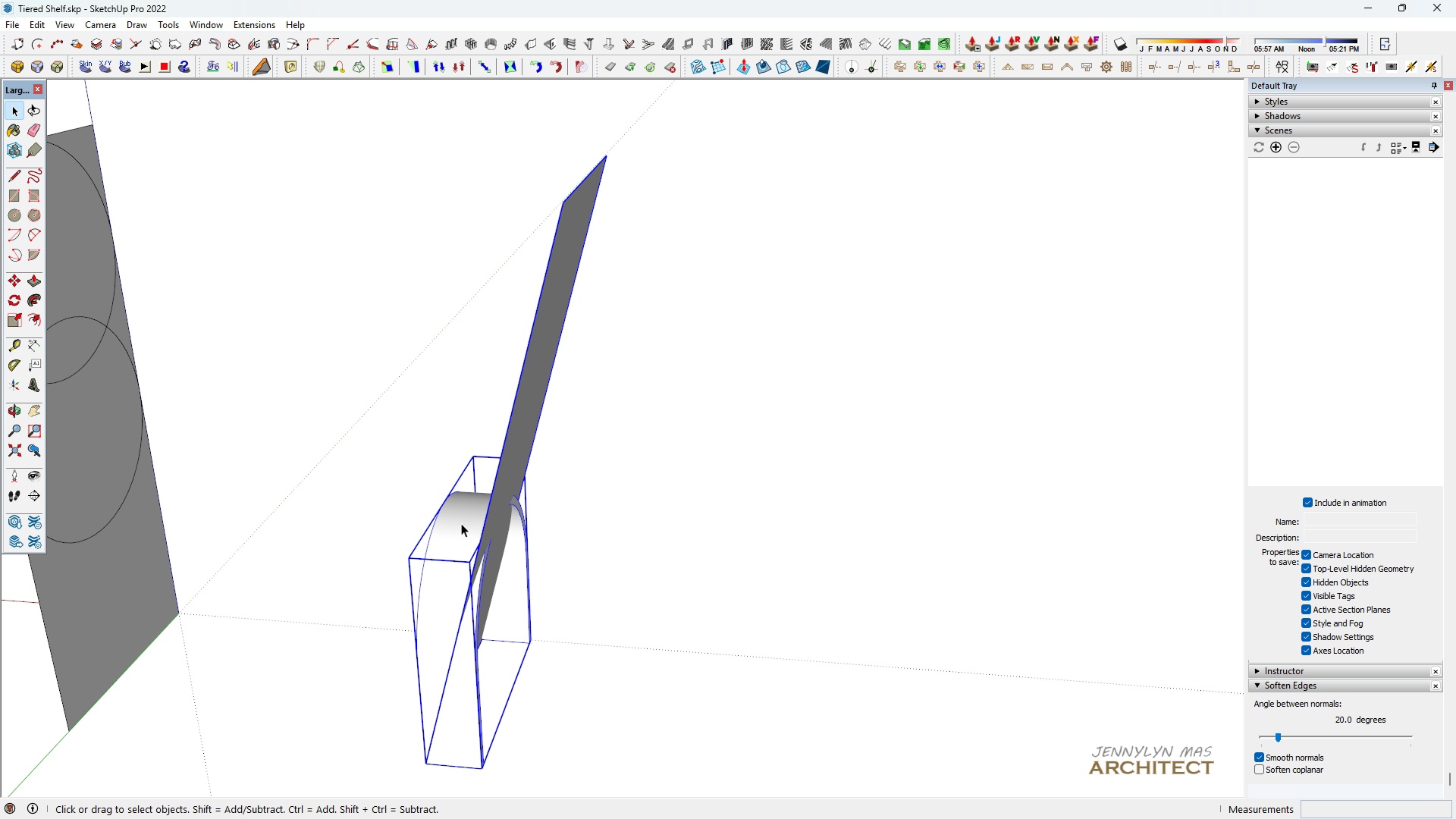 
scroll: coordinate [408, 529], scroll_direction: up, amount: 1.0
 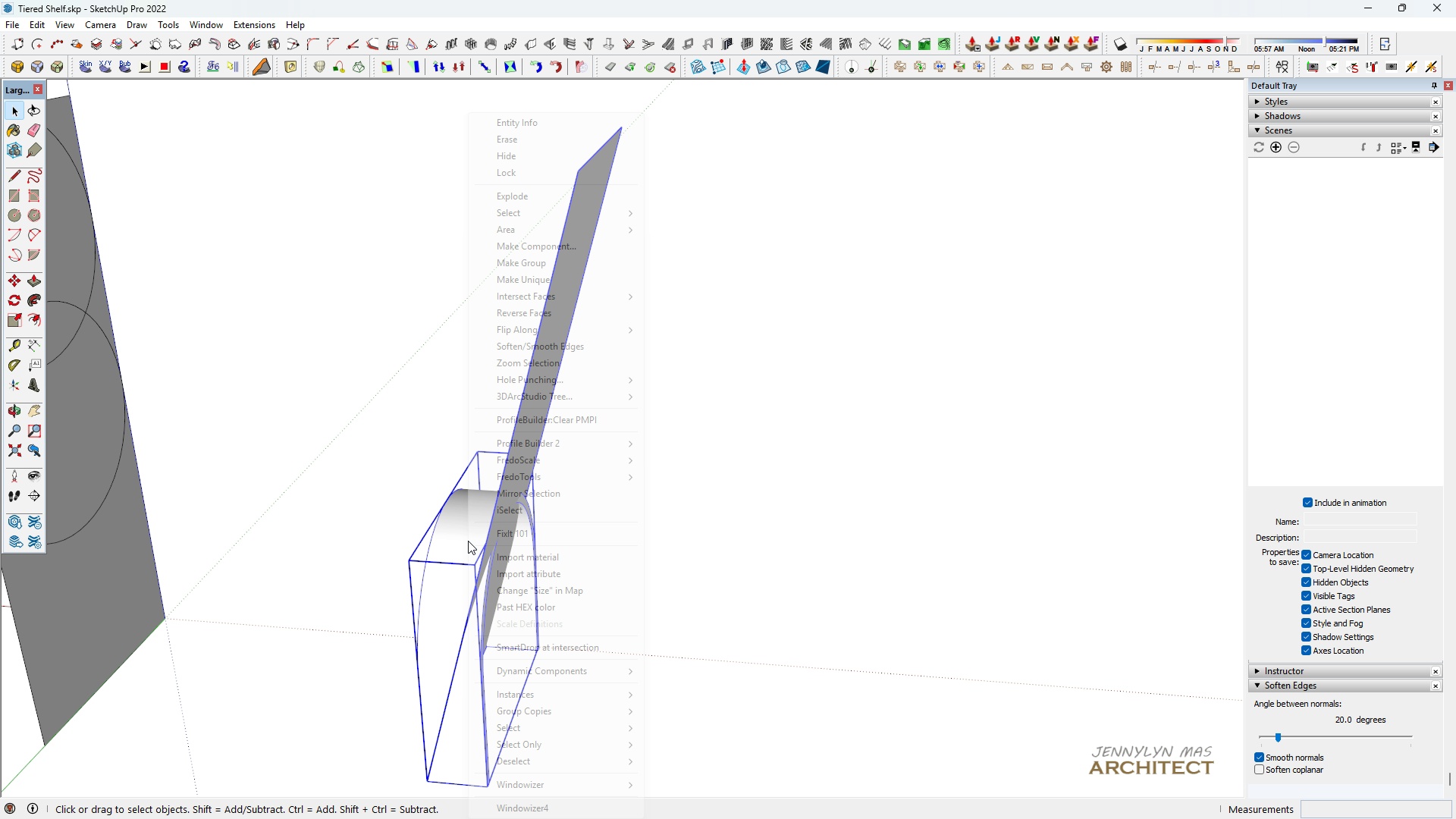 
right_click([468, 541])
 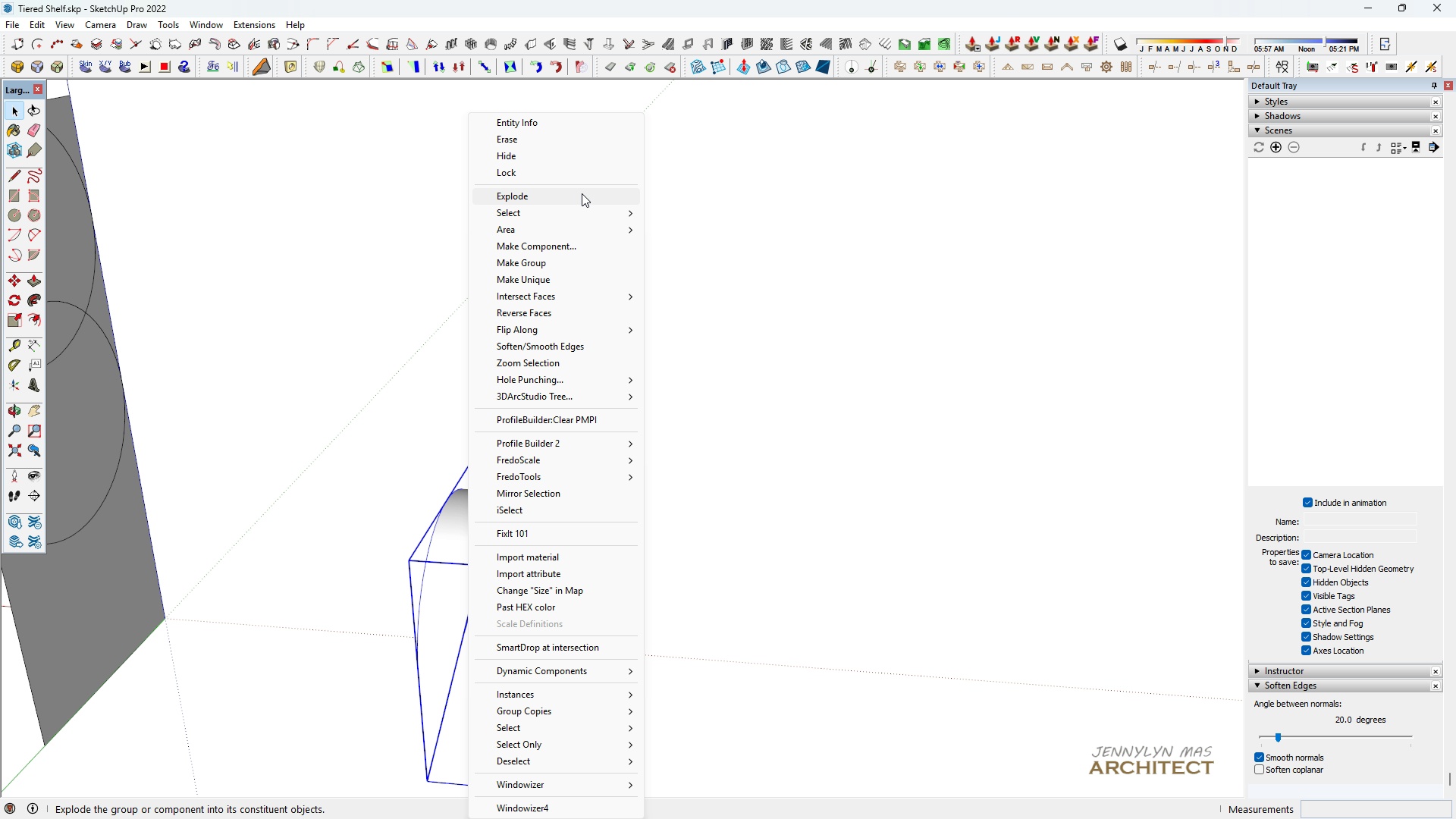 
left_click([582, 193])
 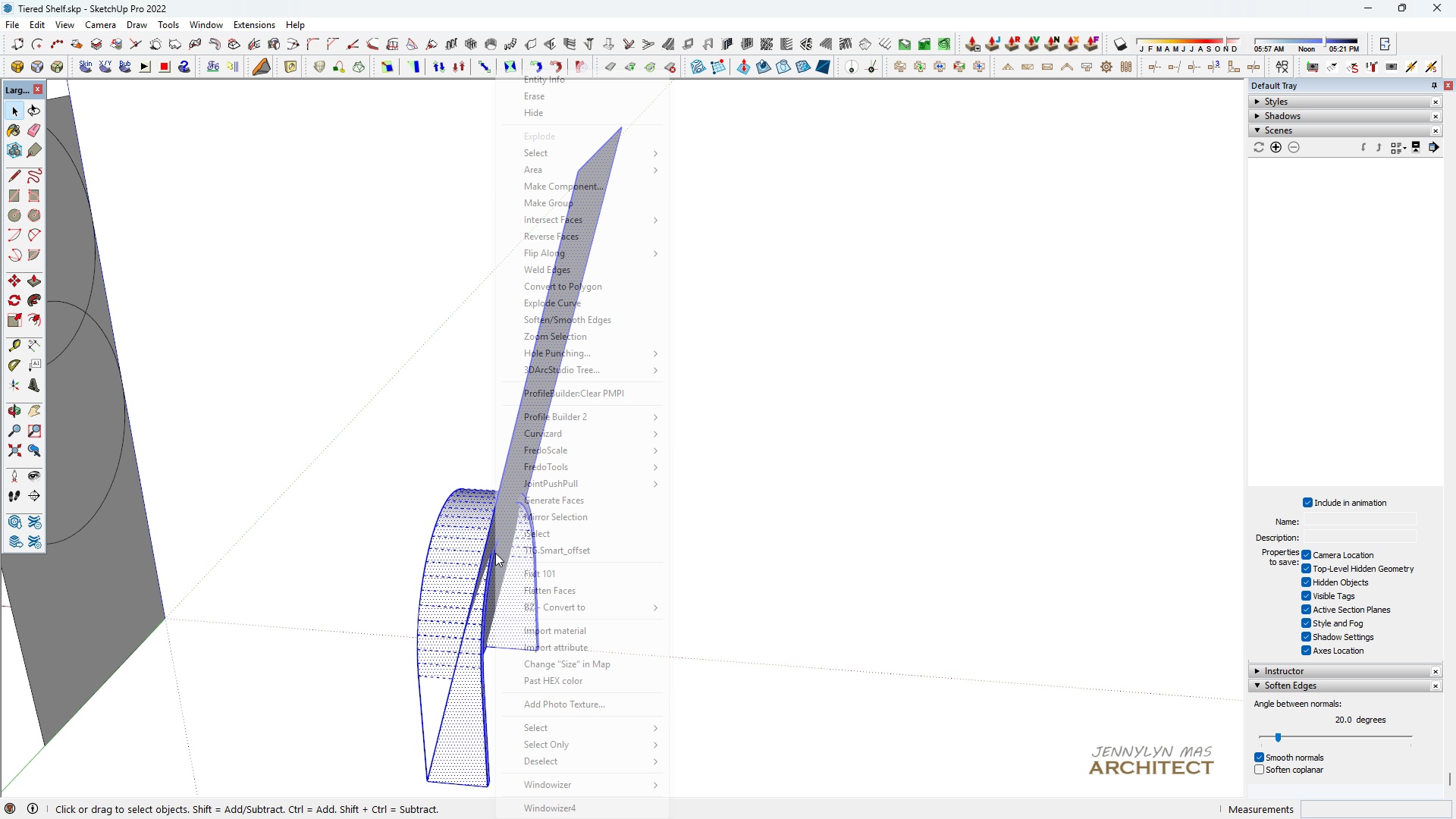 
right_click([495, 553])
 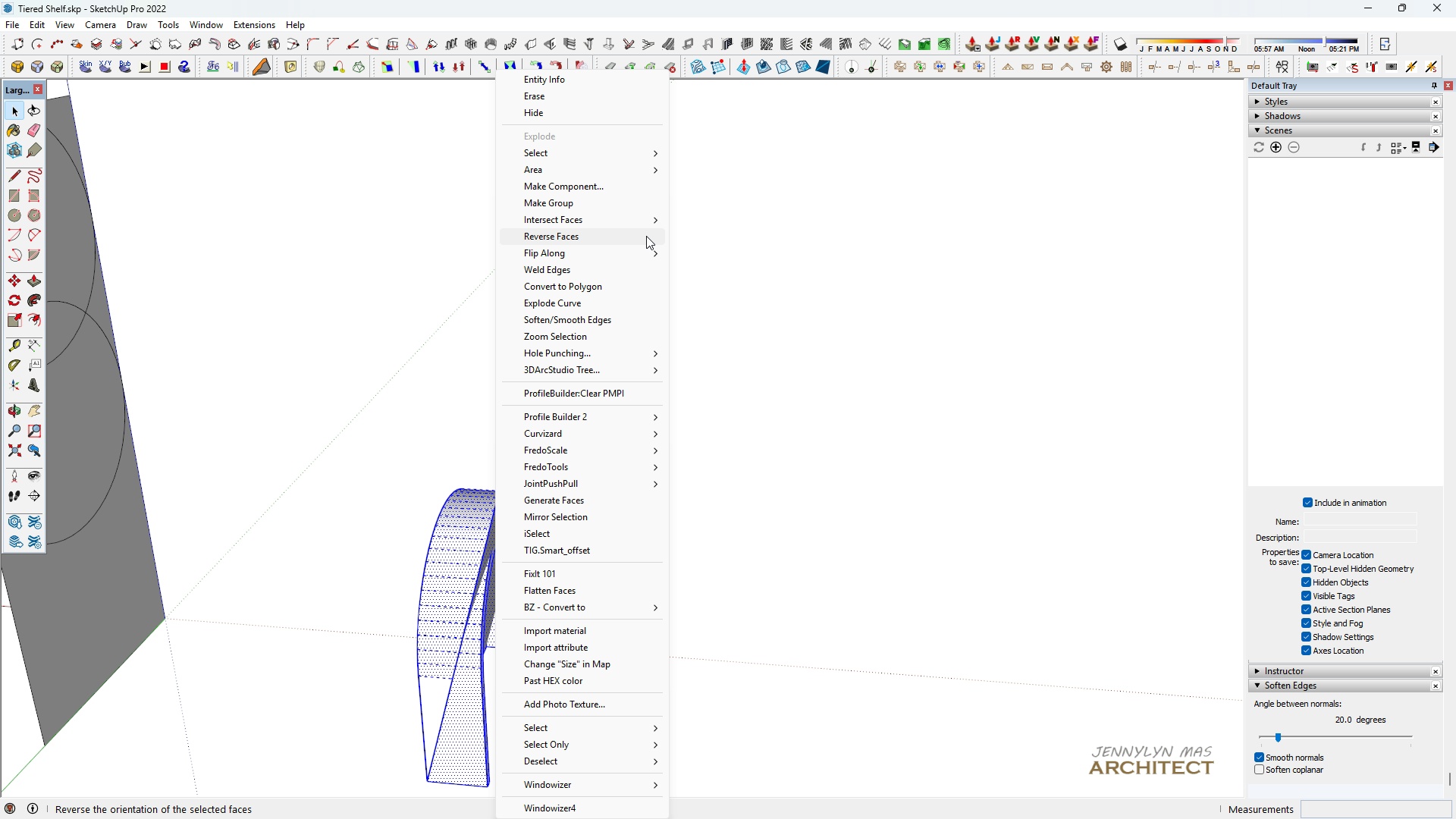 
left_click([647, 220])
 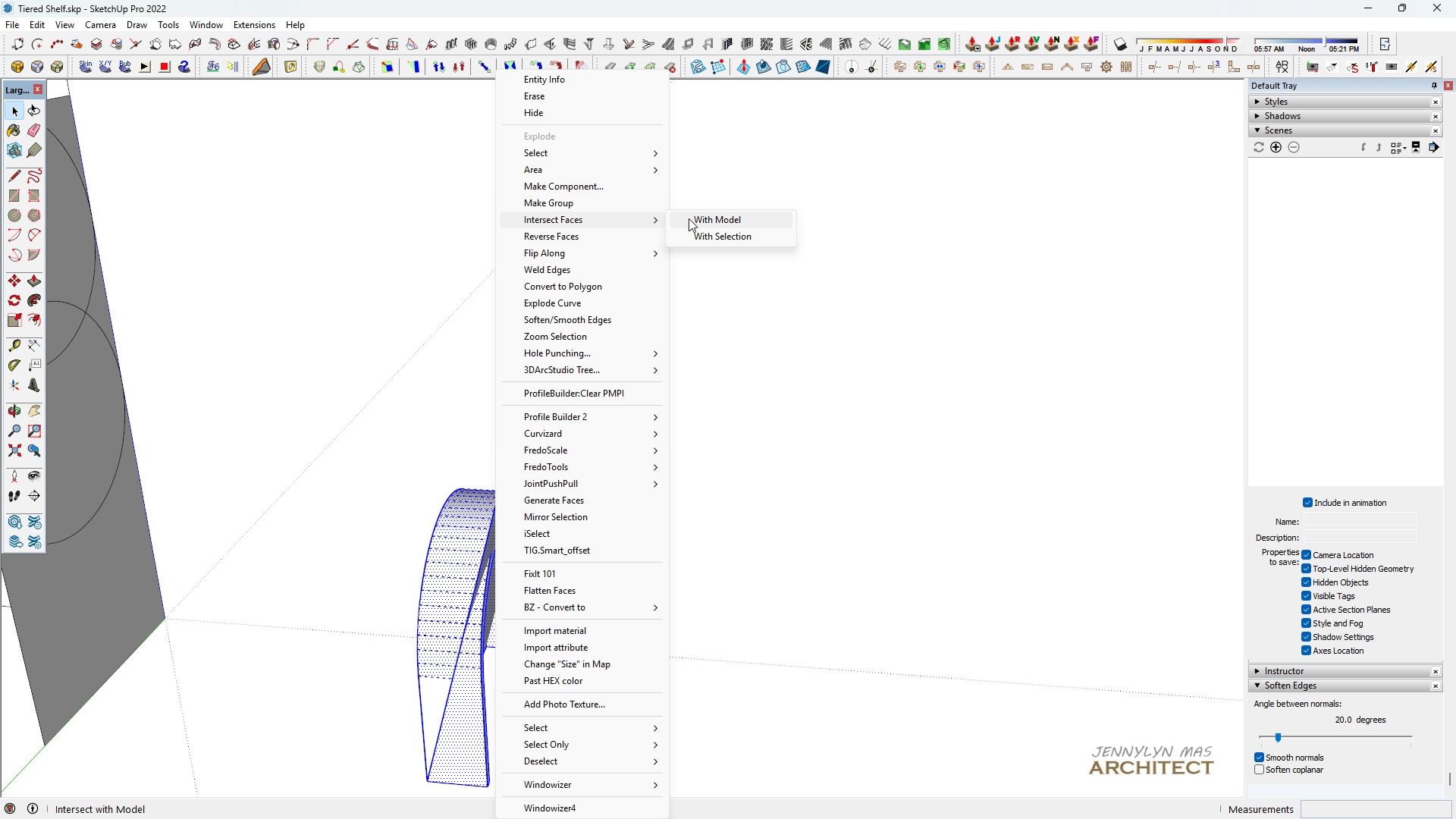 
left_click([689, 218])
 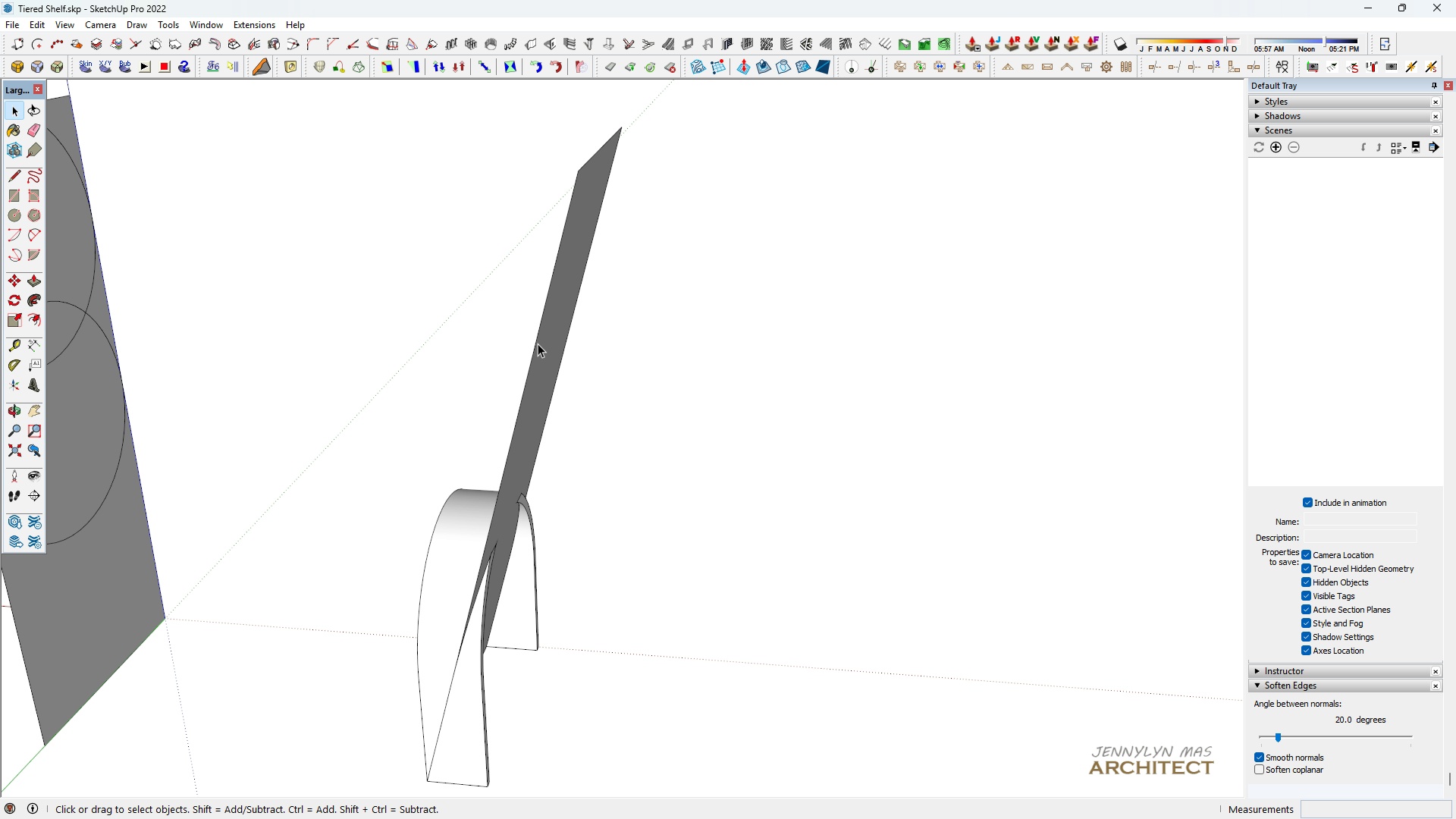 
scroll: coordinate [479, 379], scroll_direction: down, amount: 3.0
 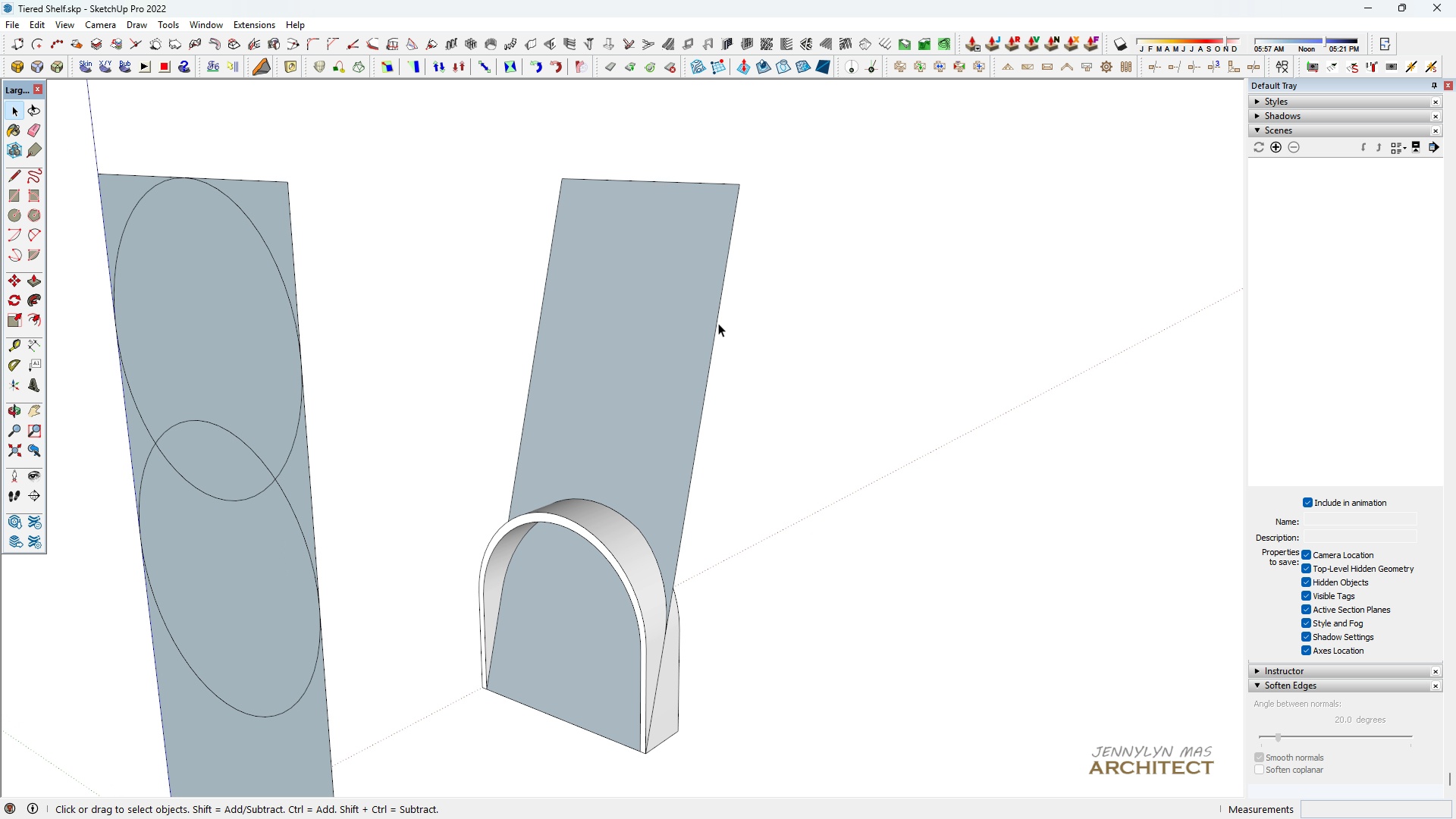 
left_click([667, 309])
 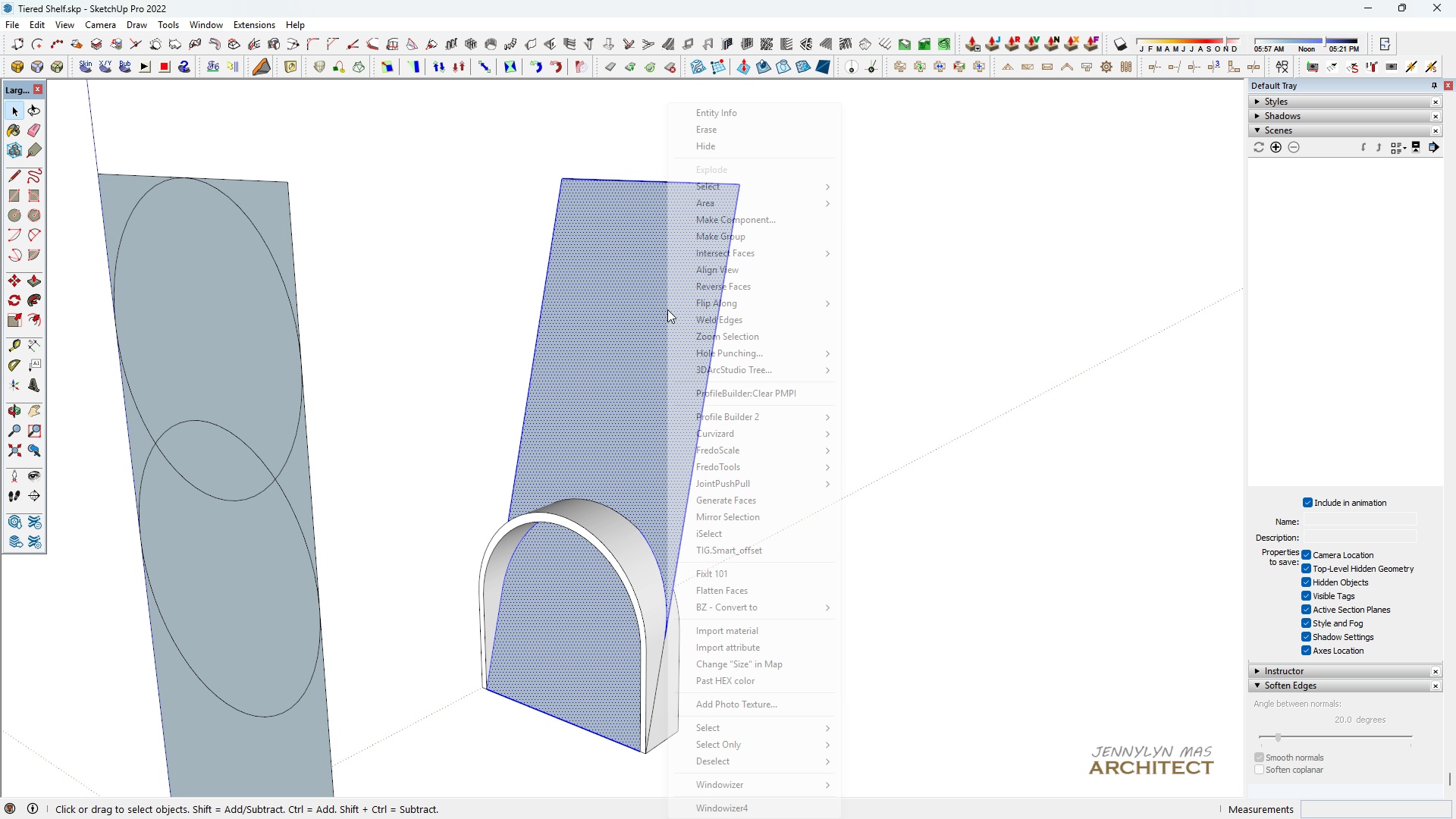 
left_click([667, 309])
 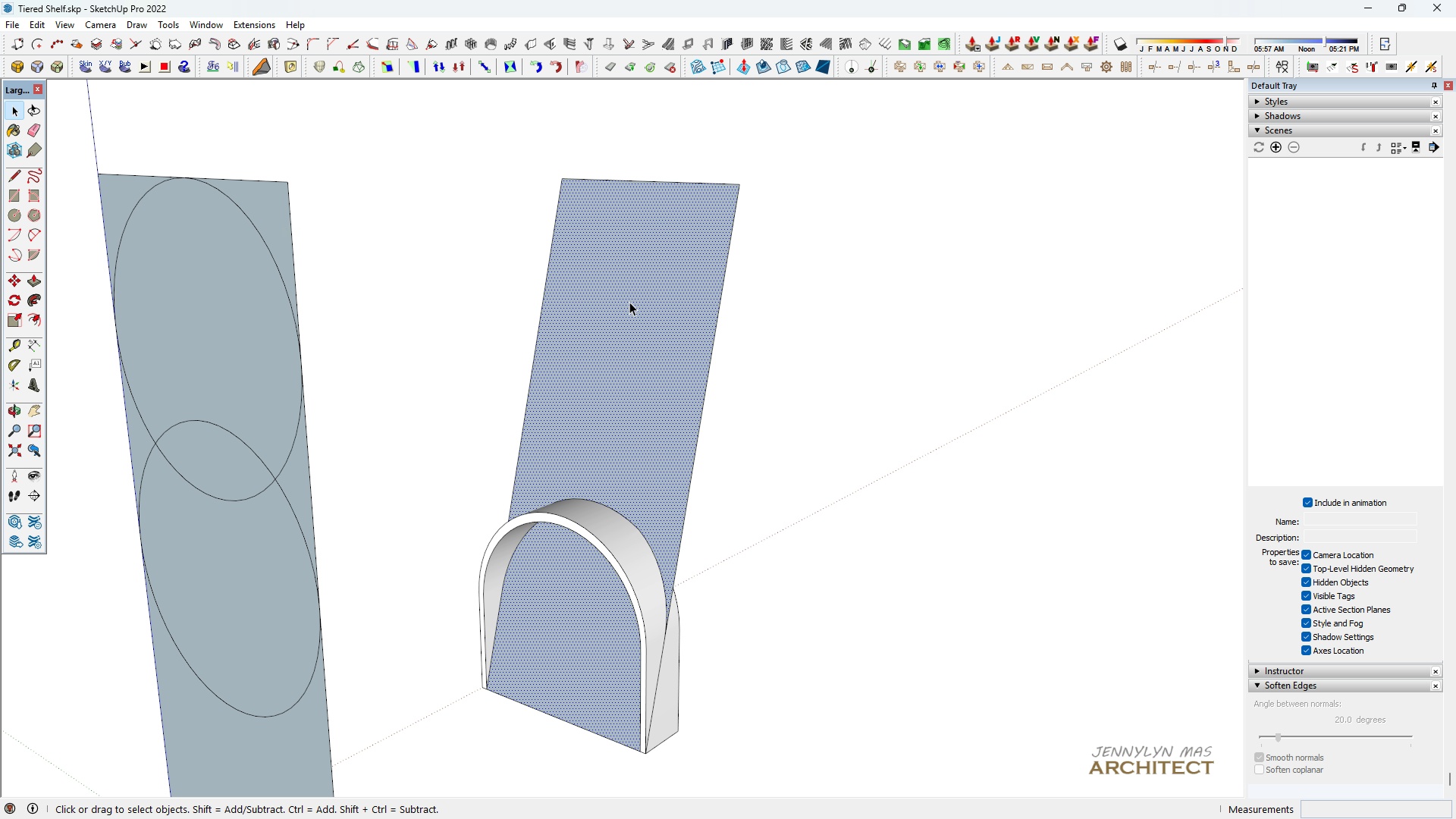 
right_click([667, 309])
 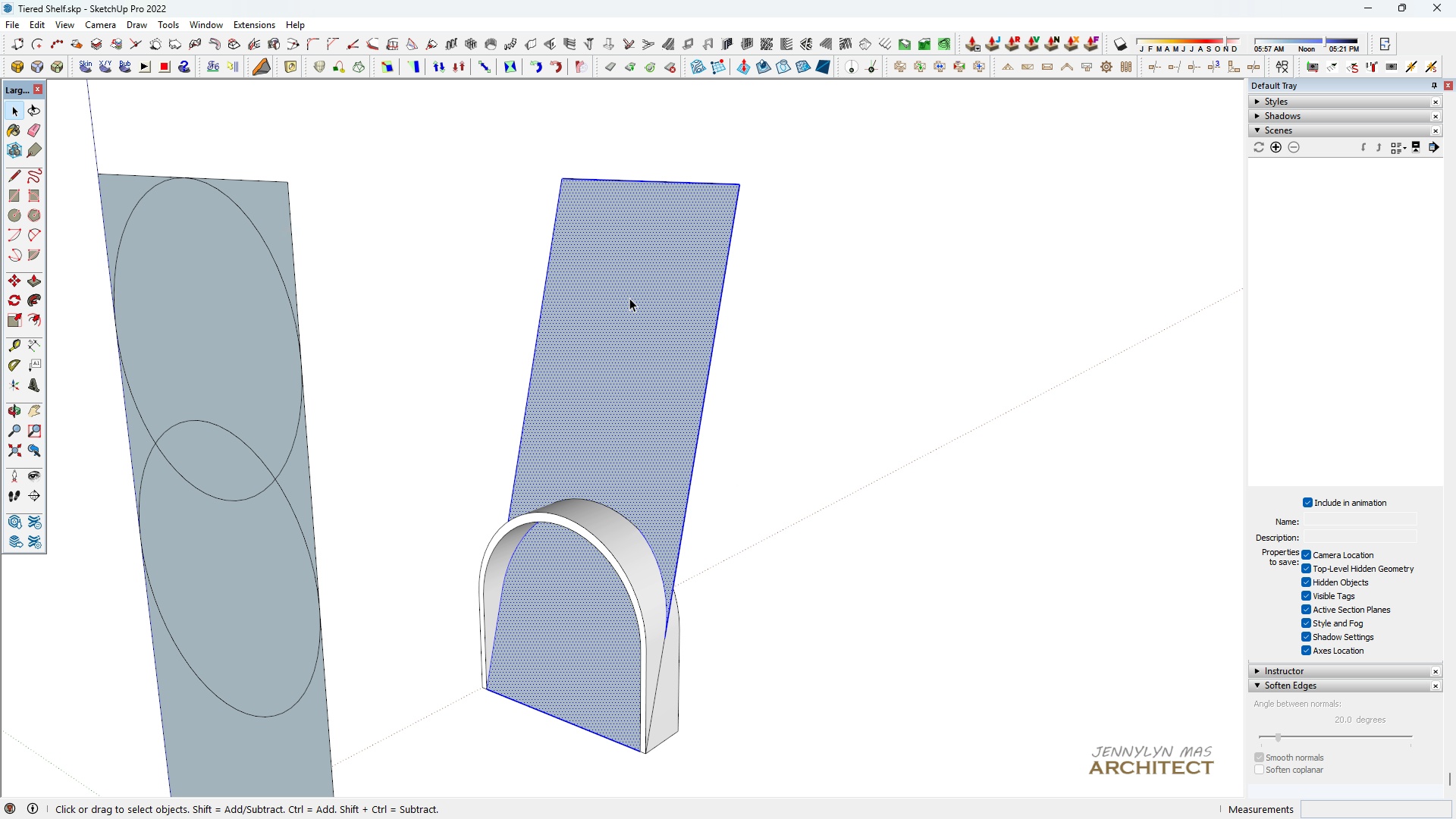 
left_click([629, 298])
 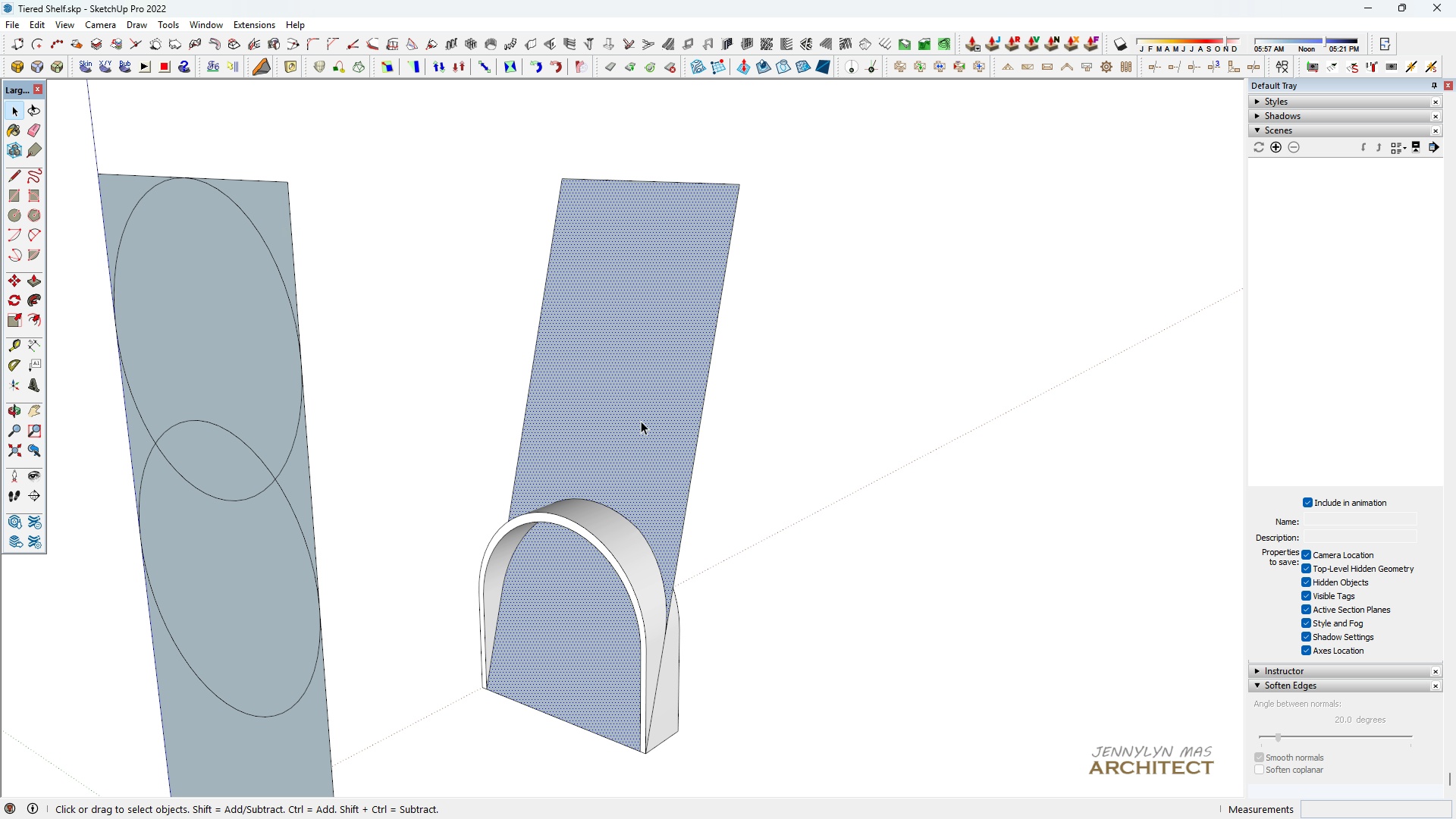 
scroll: coordinate [631, 490], scroll_direction: up, amount: 5.0
 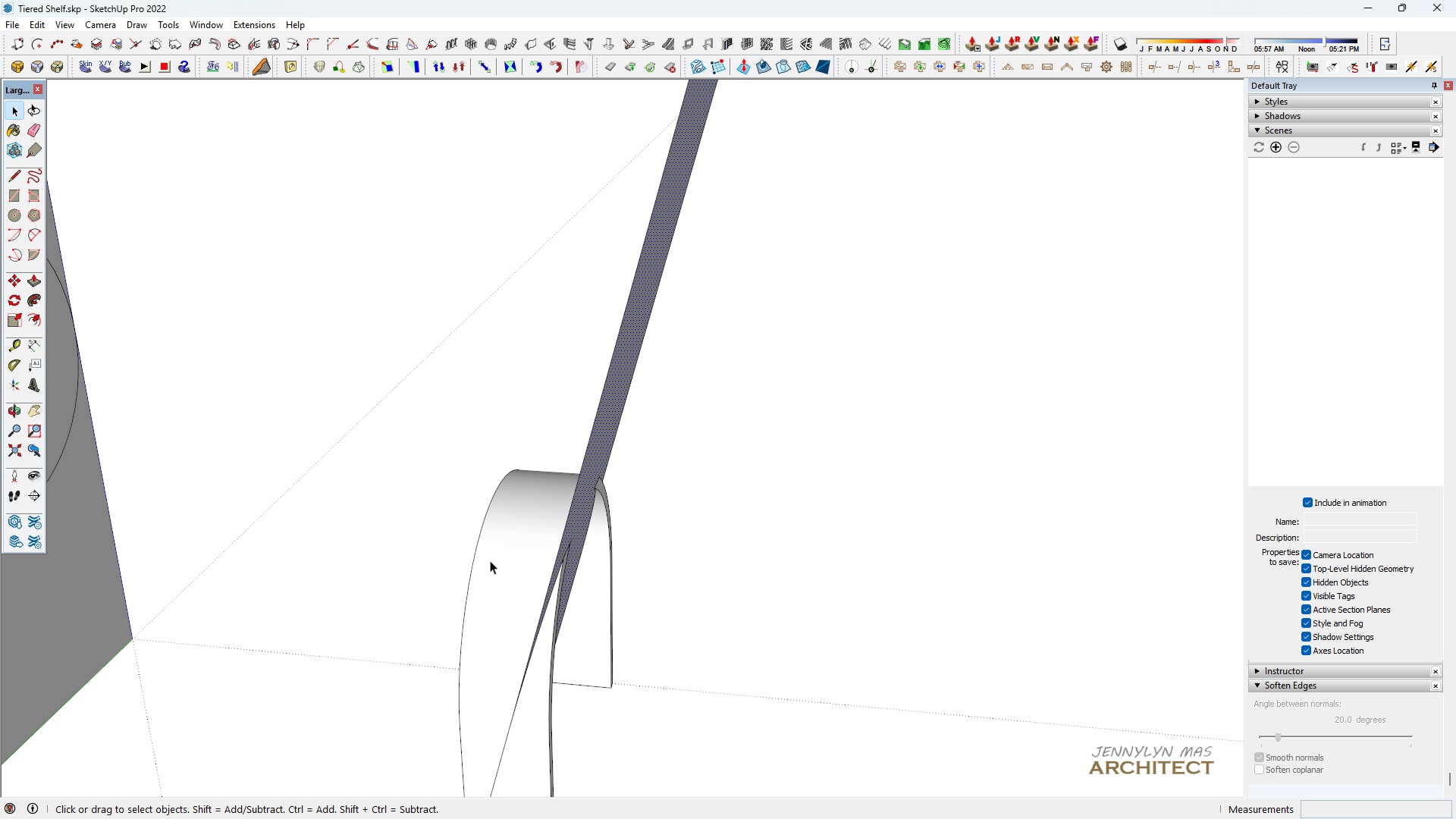 
left_click([494, 560])
 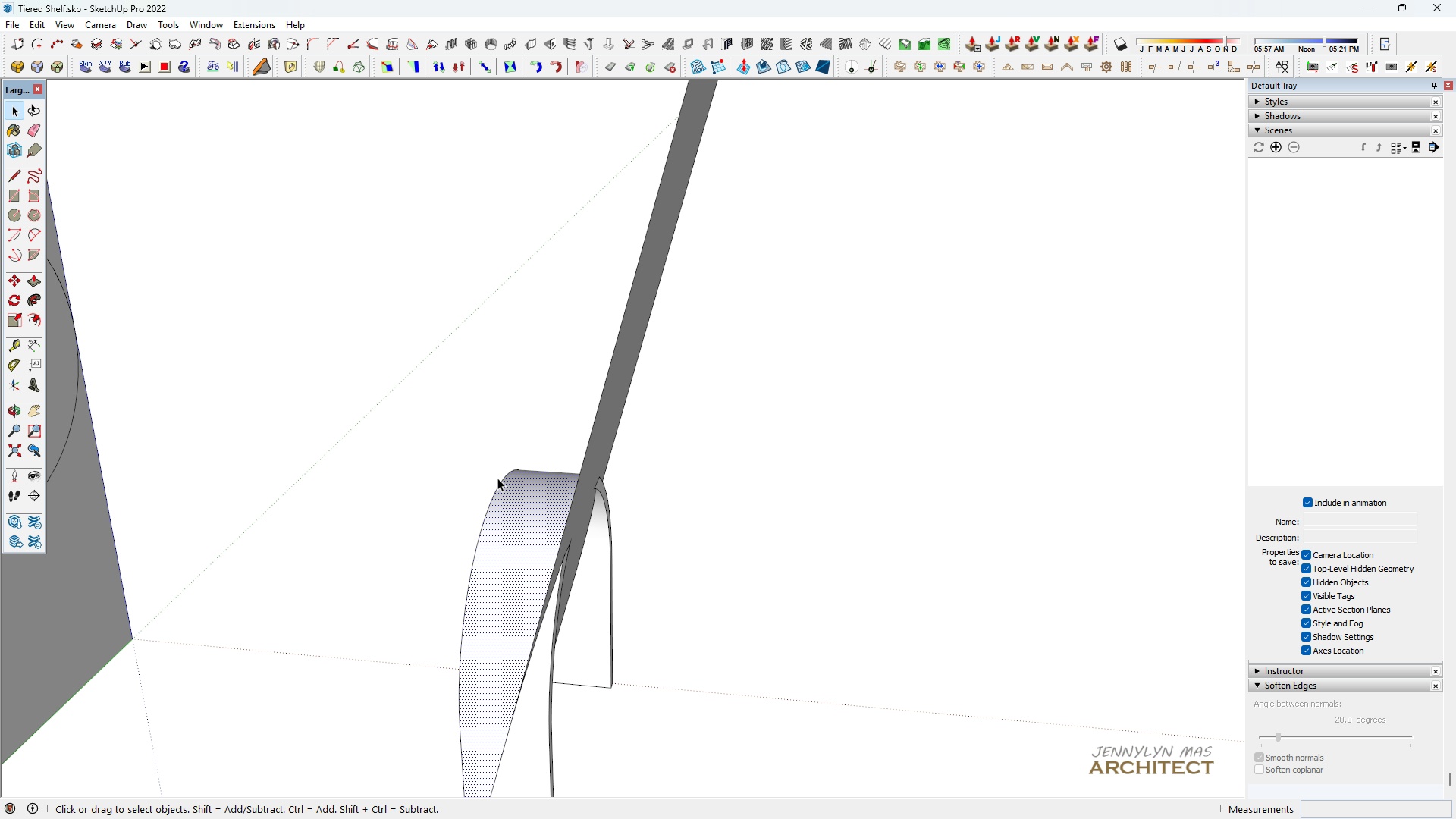 
scroll: coordinate [500, 475], scroll_direction: down, amount: 4.0
 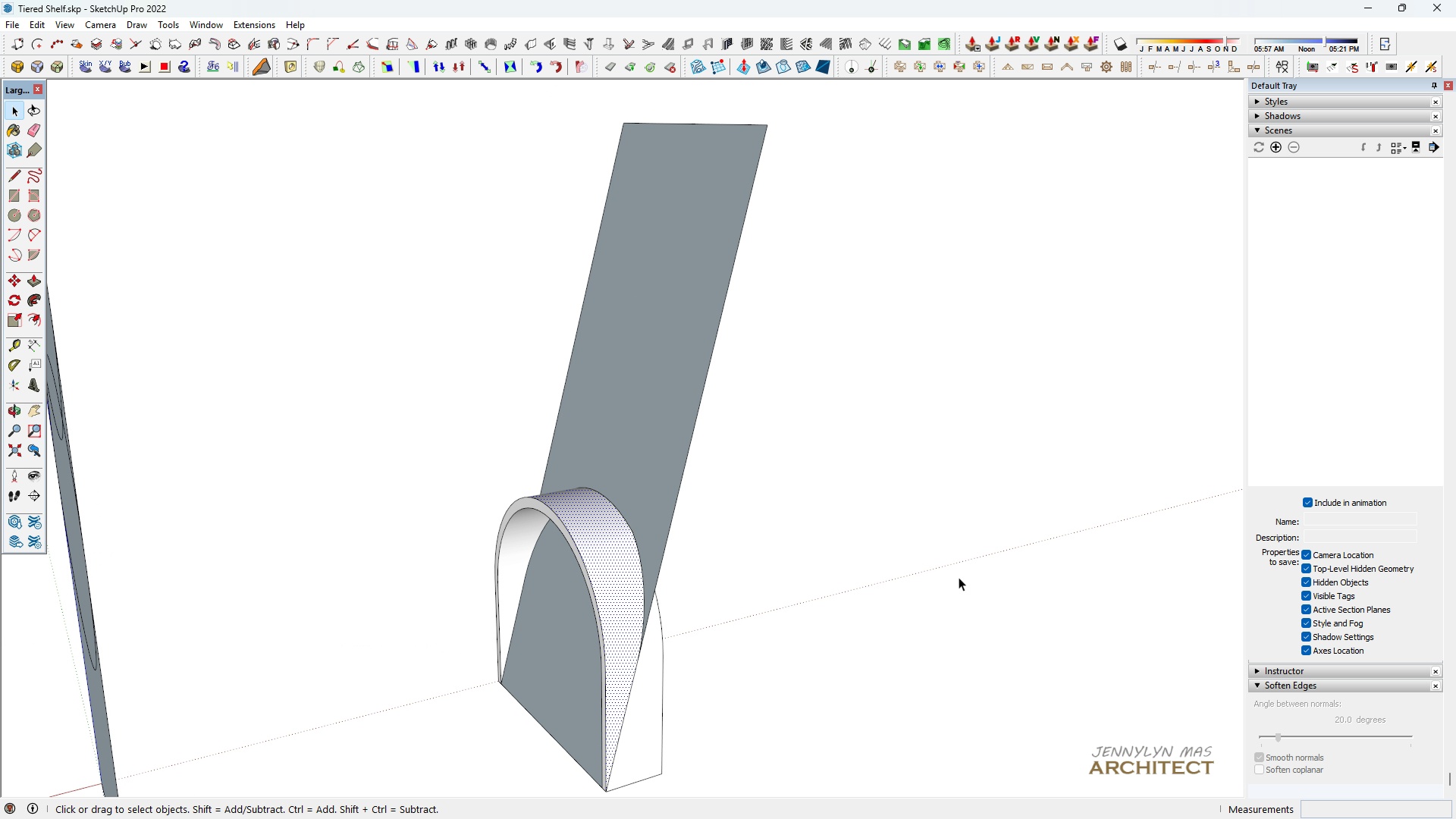 
scroll: coordinate [649, 690], scroll_direction: up, amount: 4.0
 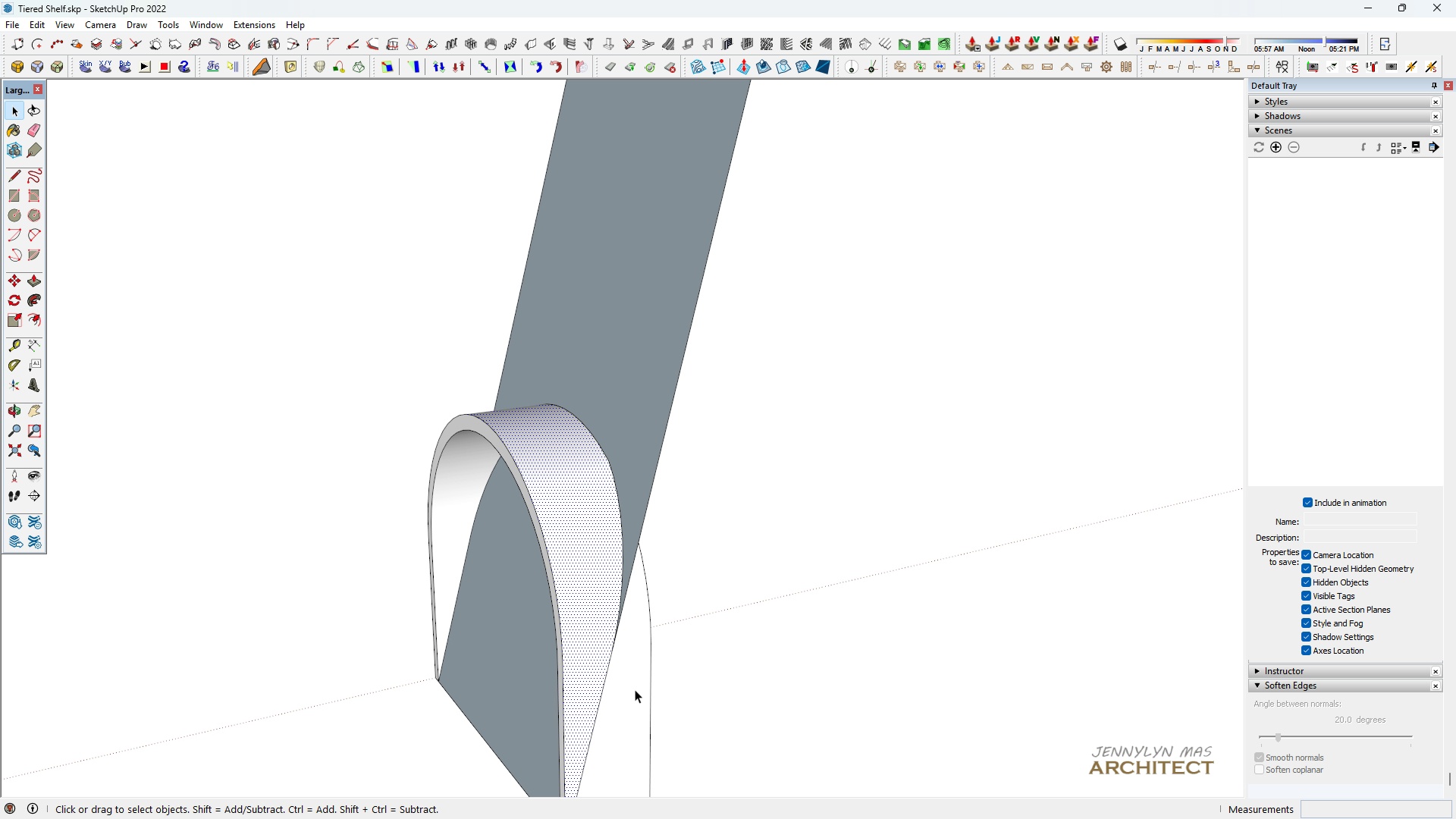 
left_click([635, 689])
 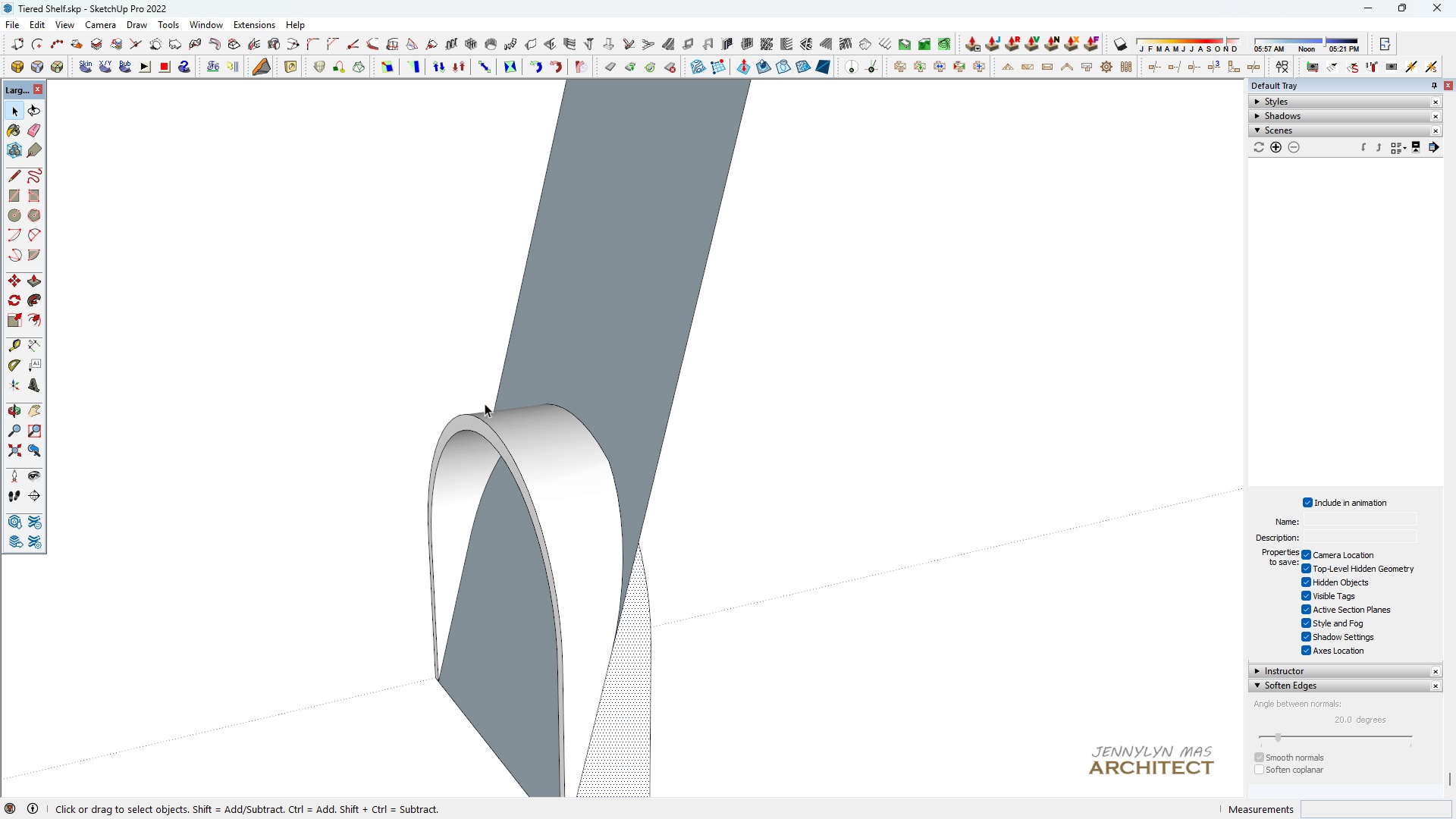 
scroll: coordinate [516, 576], scroll_direction: down, amount: 2.0
 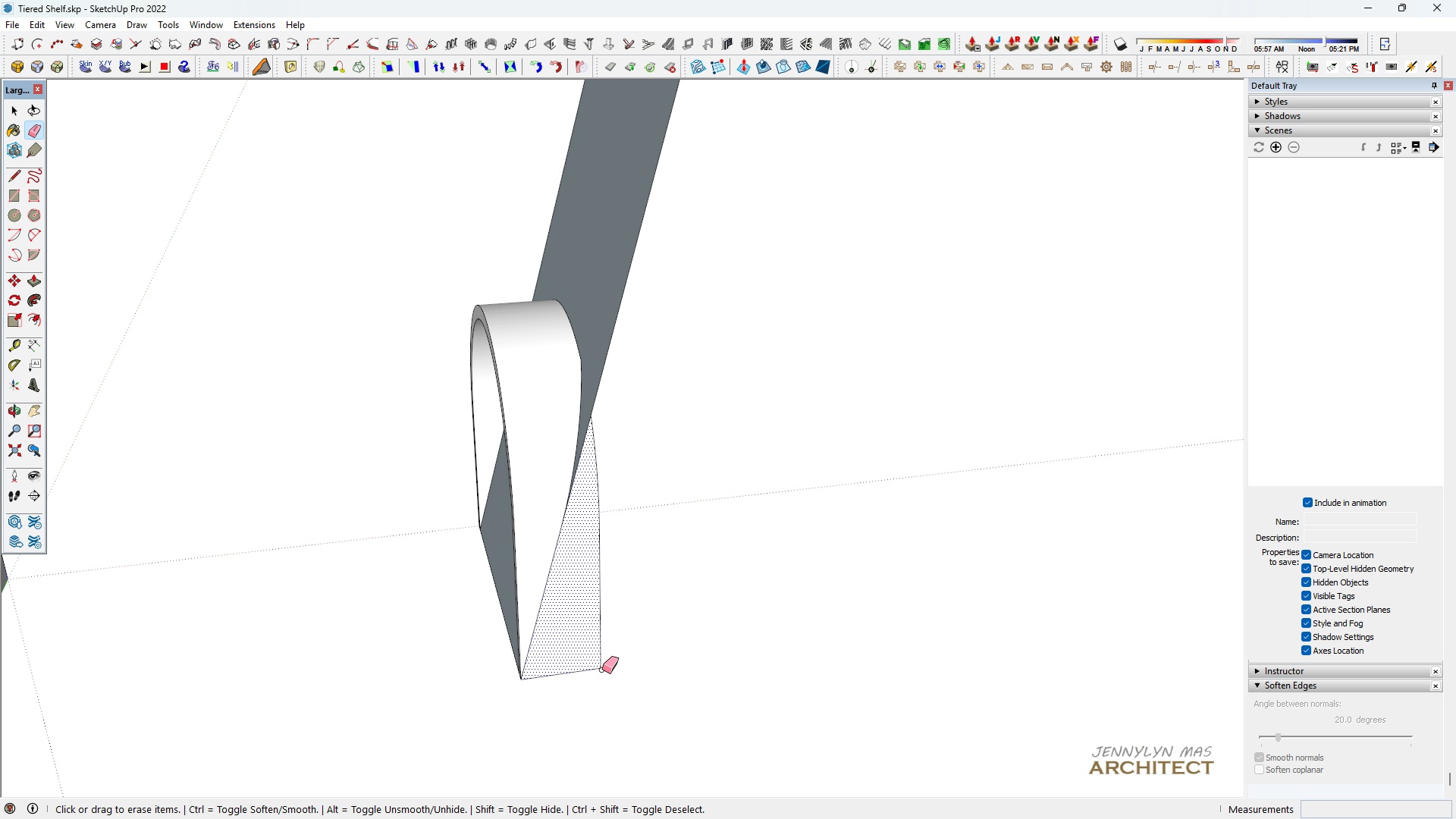 
key(Space)
 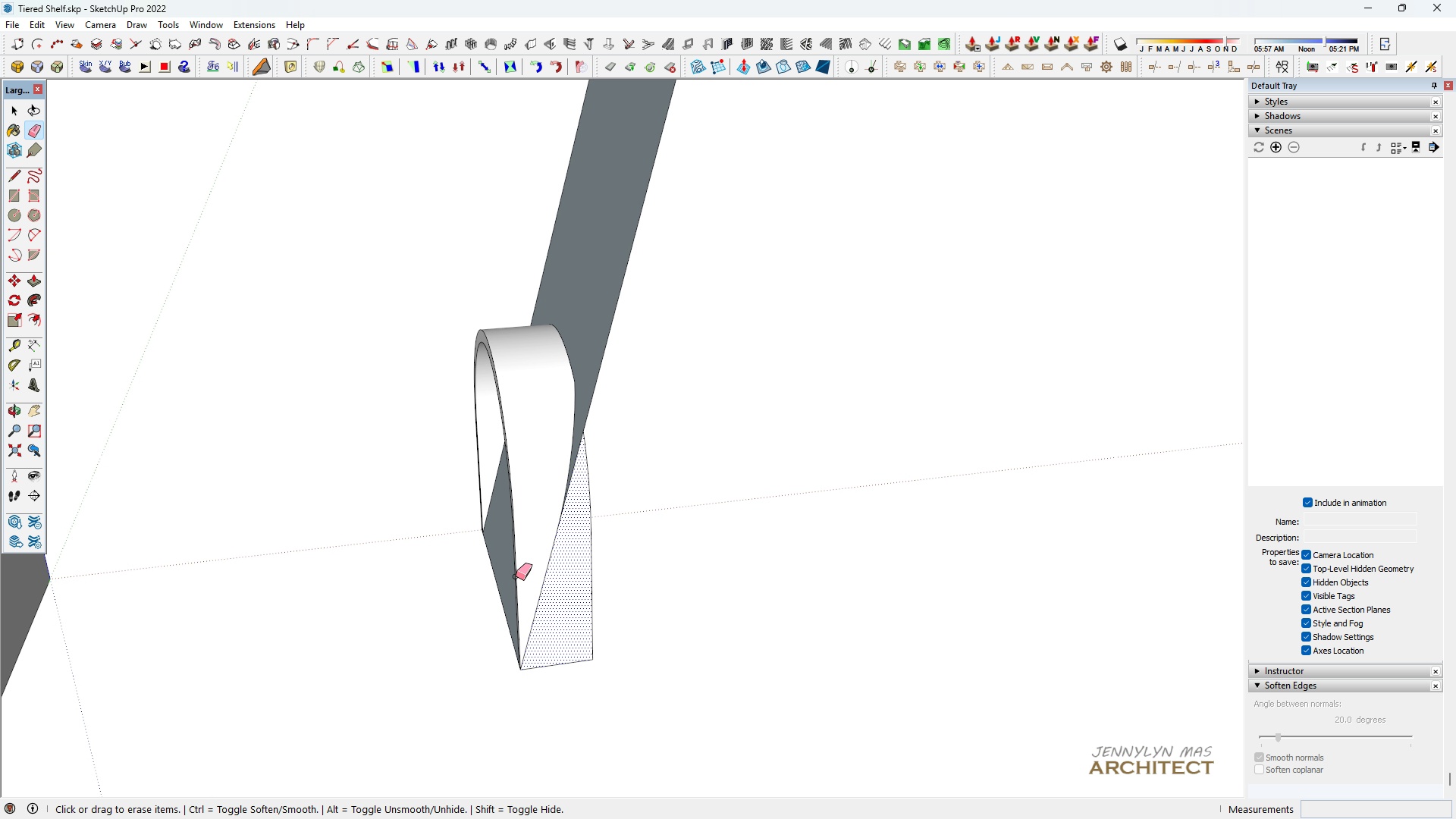 
key(E)
 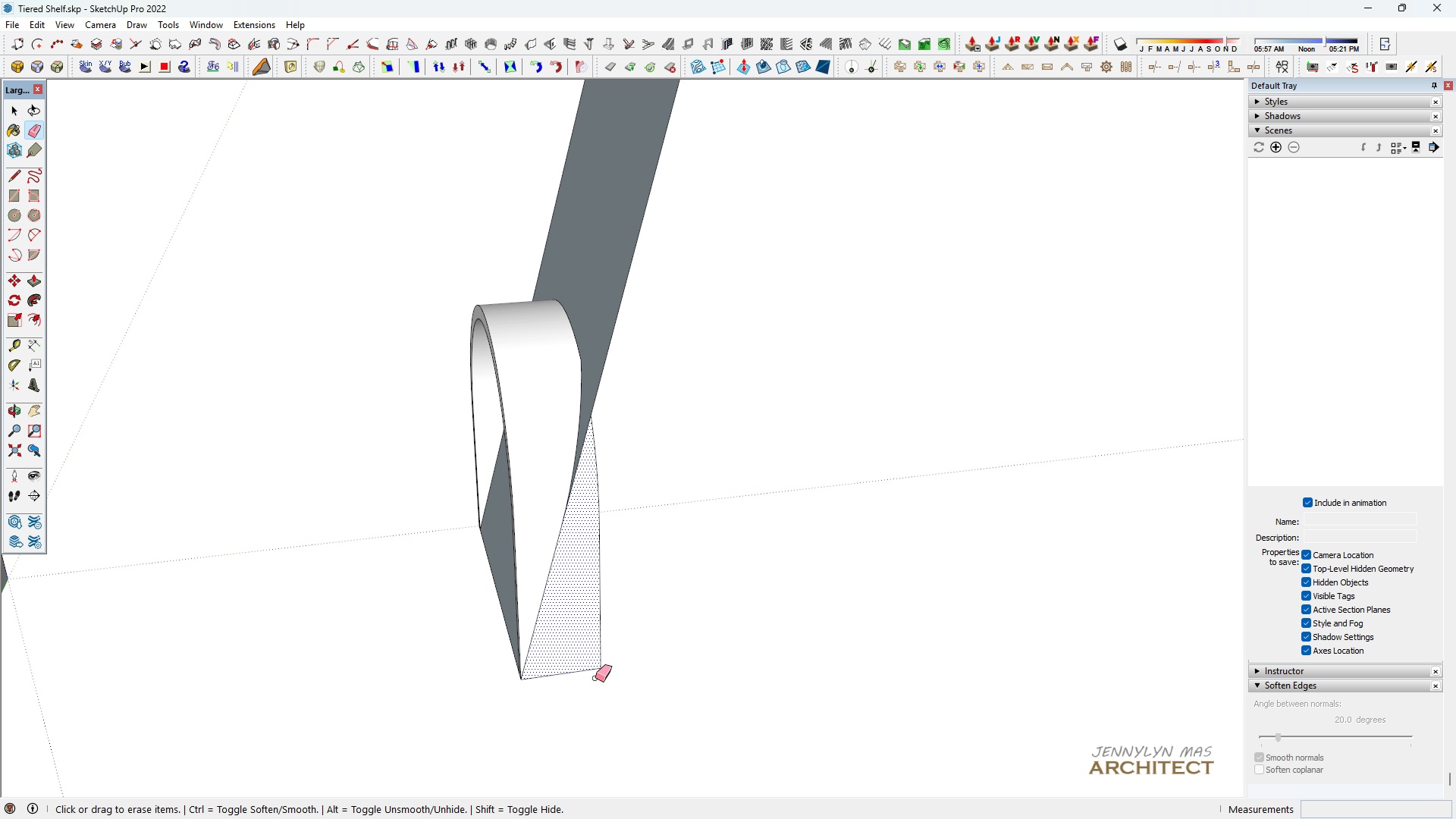 
left_click_drag(start_coordinate=[595, 675], to_coordinate=[626, 639])
 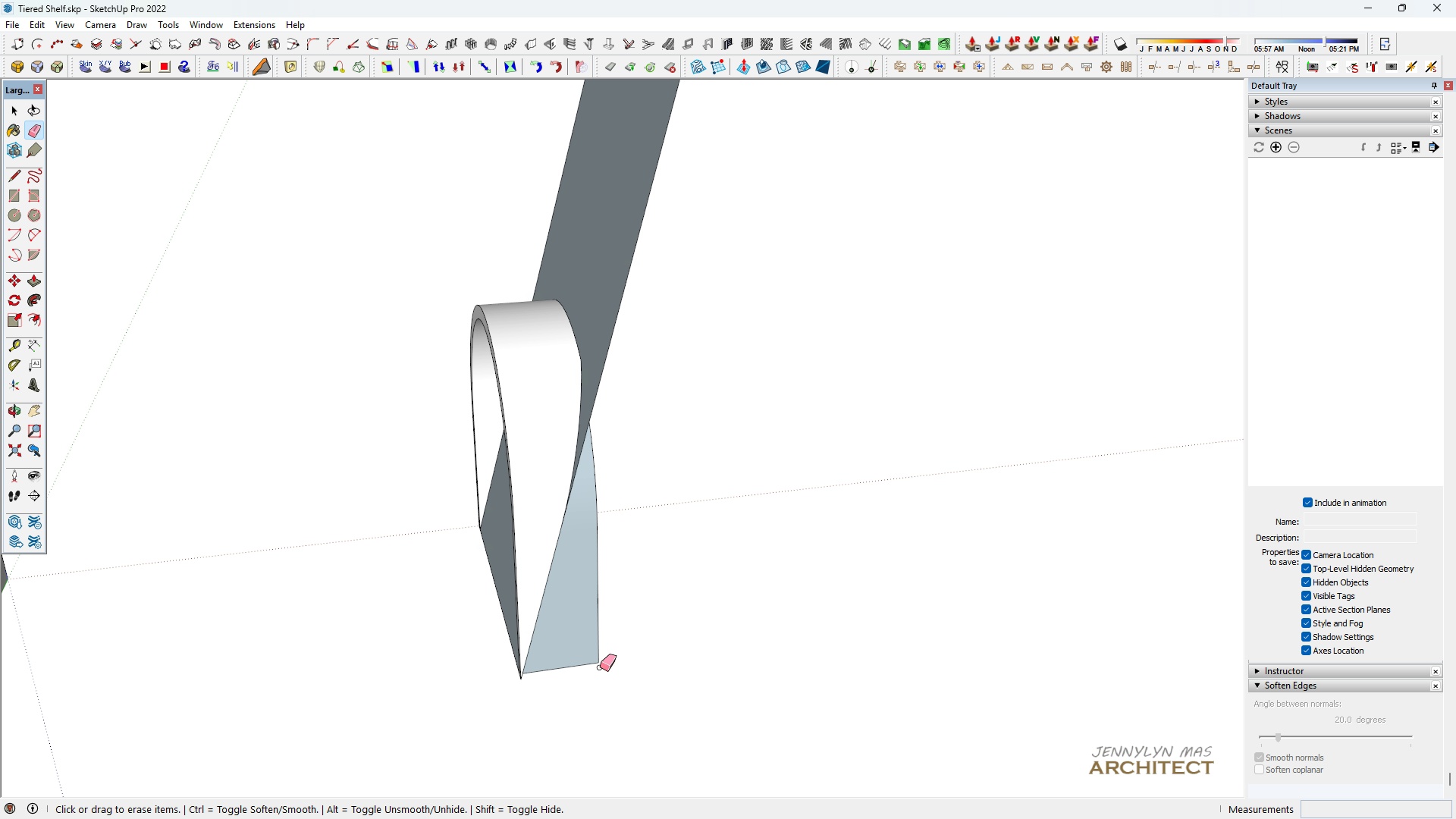 
left_click_drag(start_coordinate=[602, 665], to_coordinate=[582, 677])
 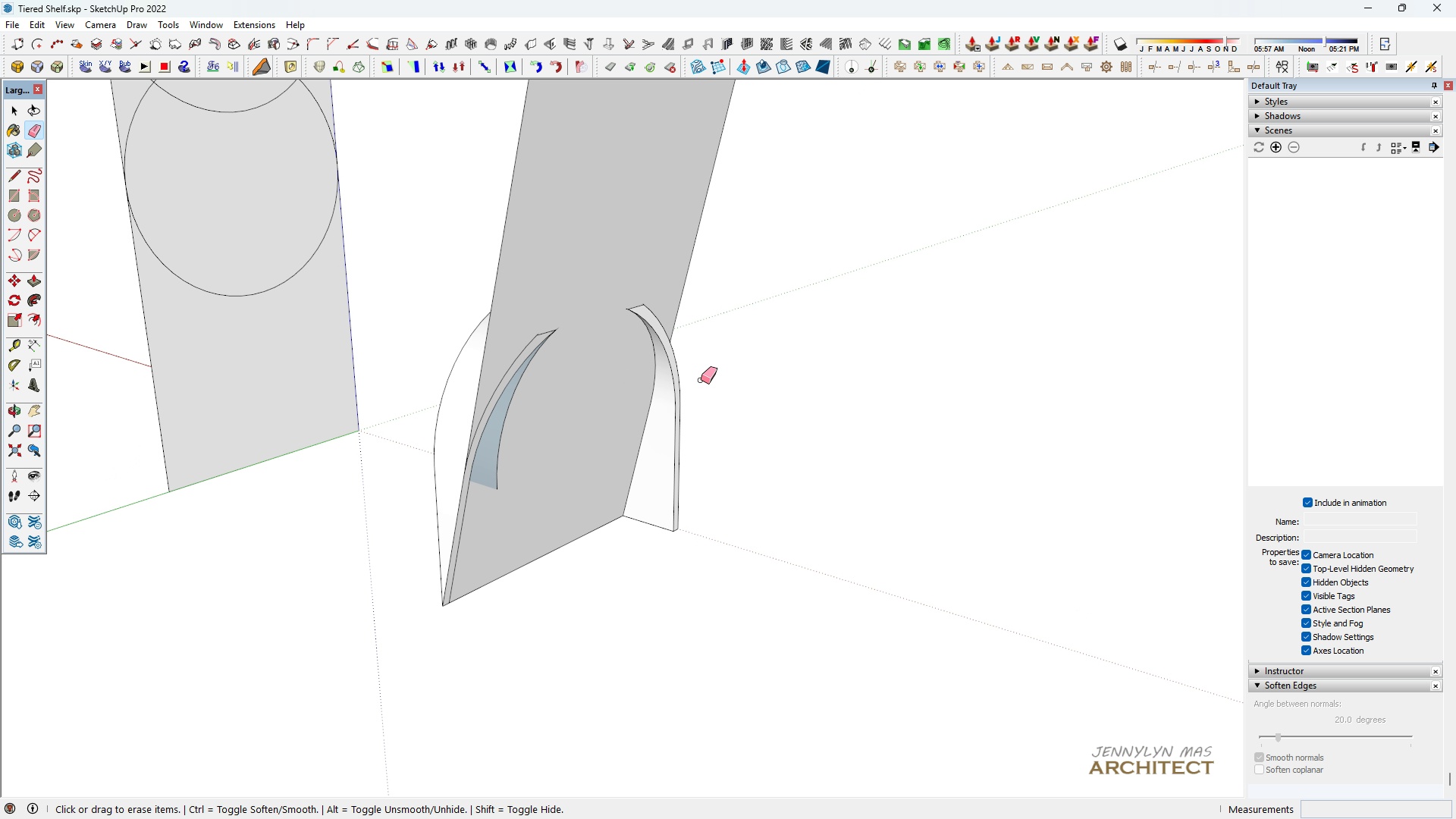 
scroll: coordinate [523, 469], scroll_direction: up, amount: 4.0
 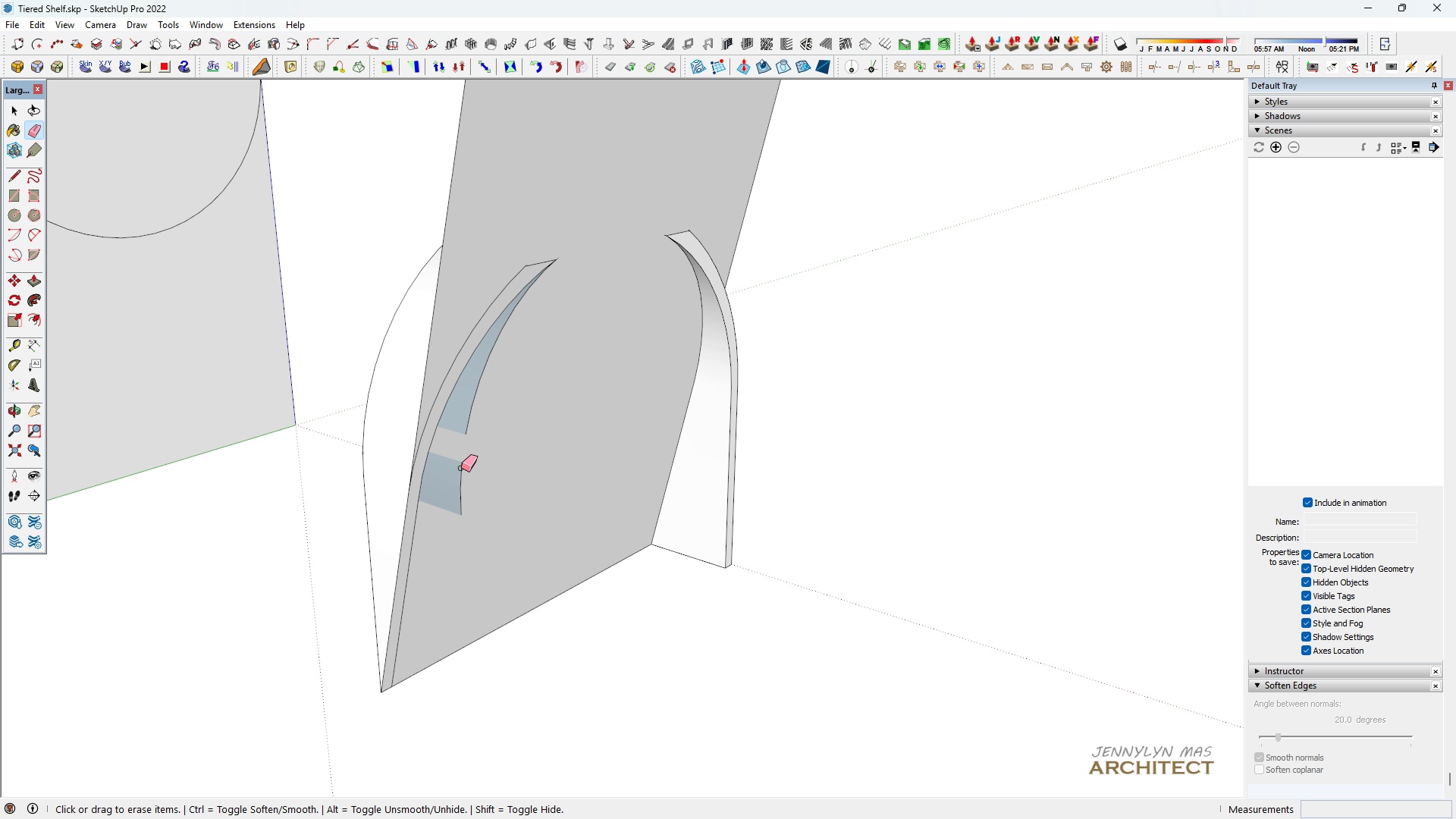 
left_click_drag(start_coordinate=[461, 469], to_coordinate=[438, 524])
 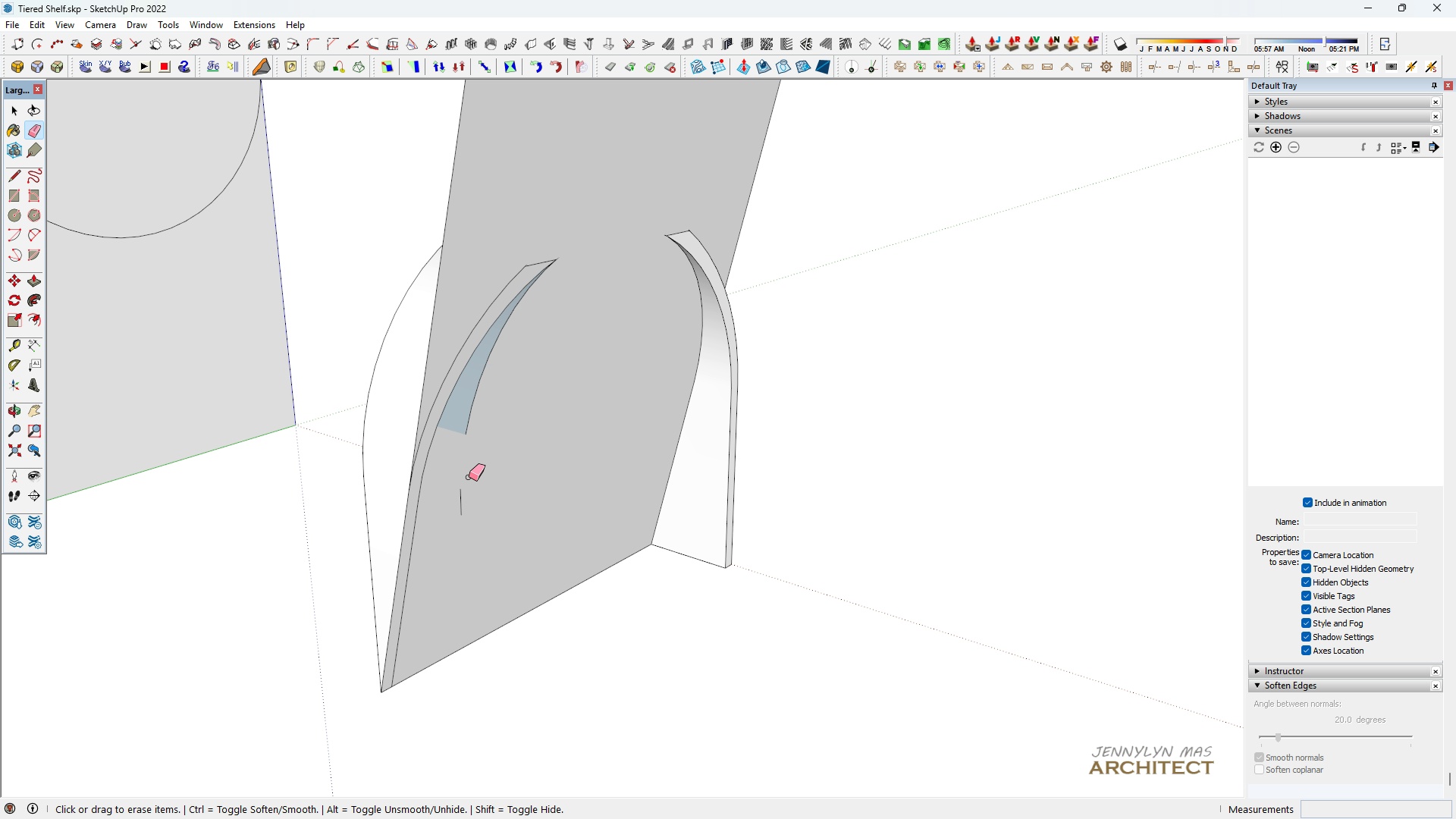 
left_click_drag(start_coordinate=[469, 480], to_coordinate=[449, 524])
 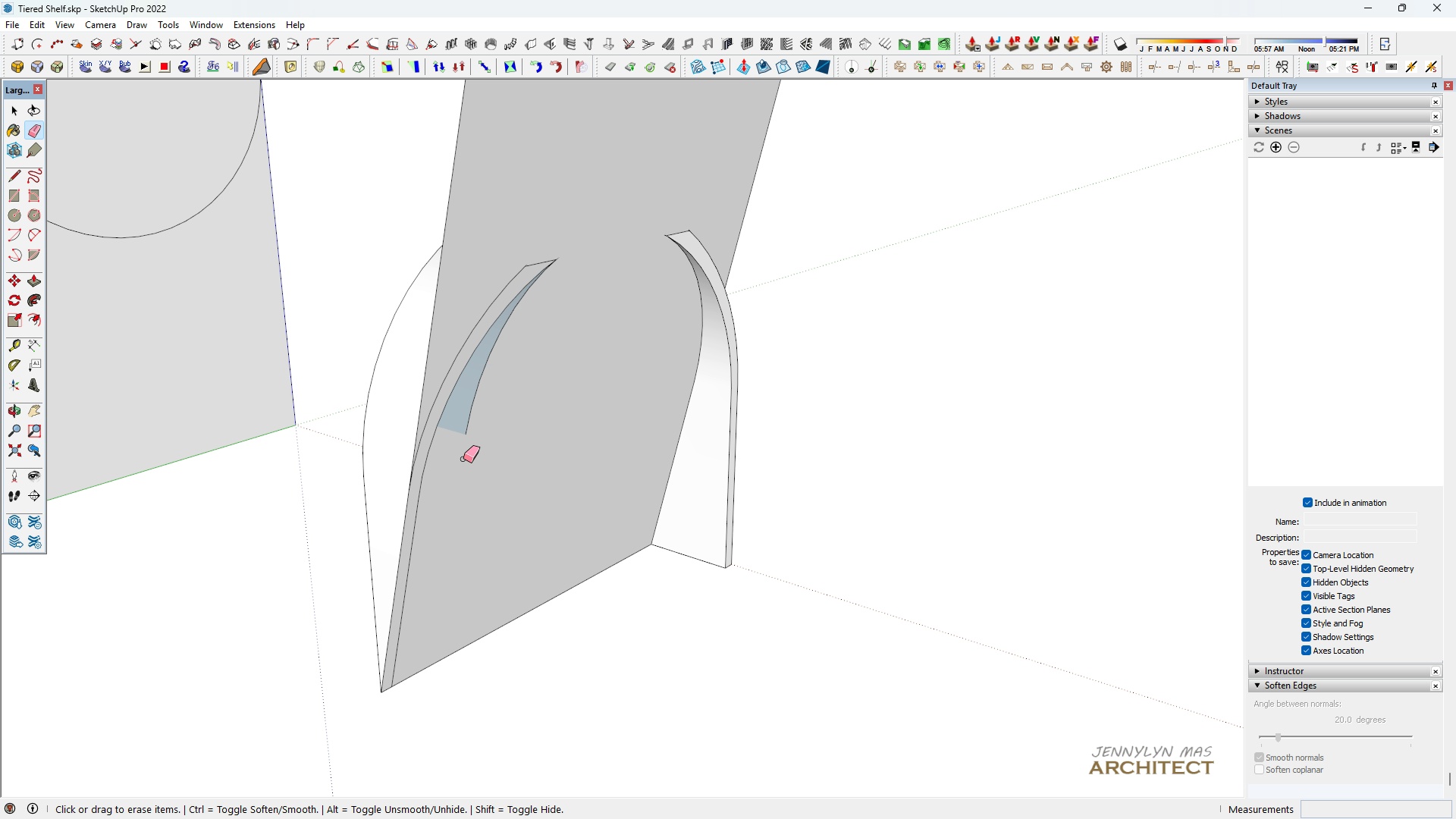 
left_click_drag(start_coordinate=[462, 444], to_coordinate=[469, 421])
 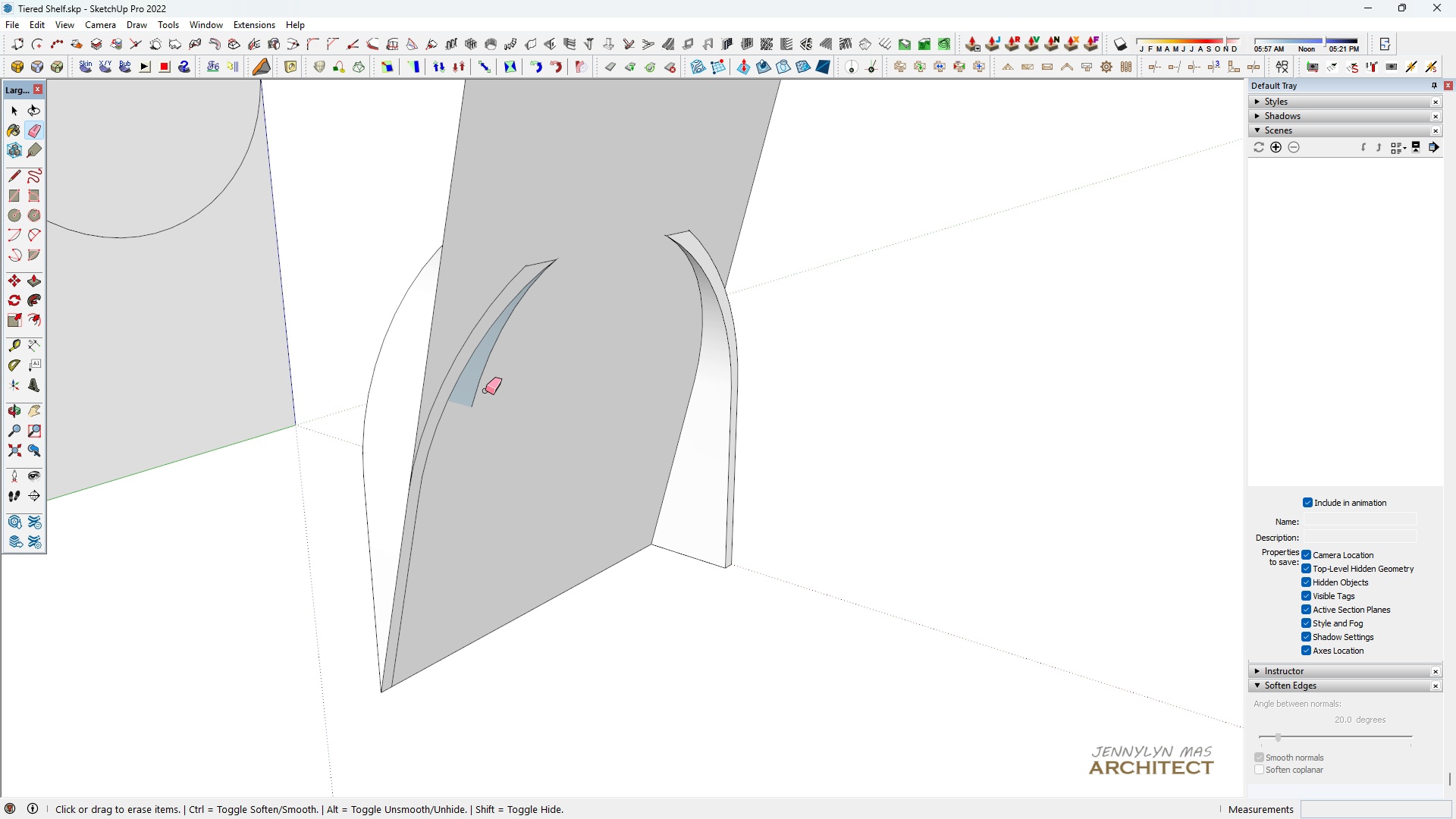 
left_click_drag(start_coordinate=[486, 391], to_coordinate=[476, 389])
 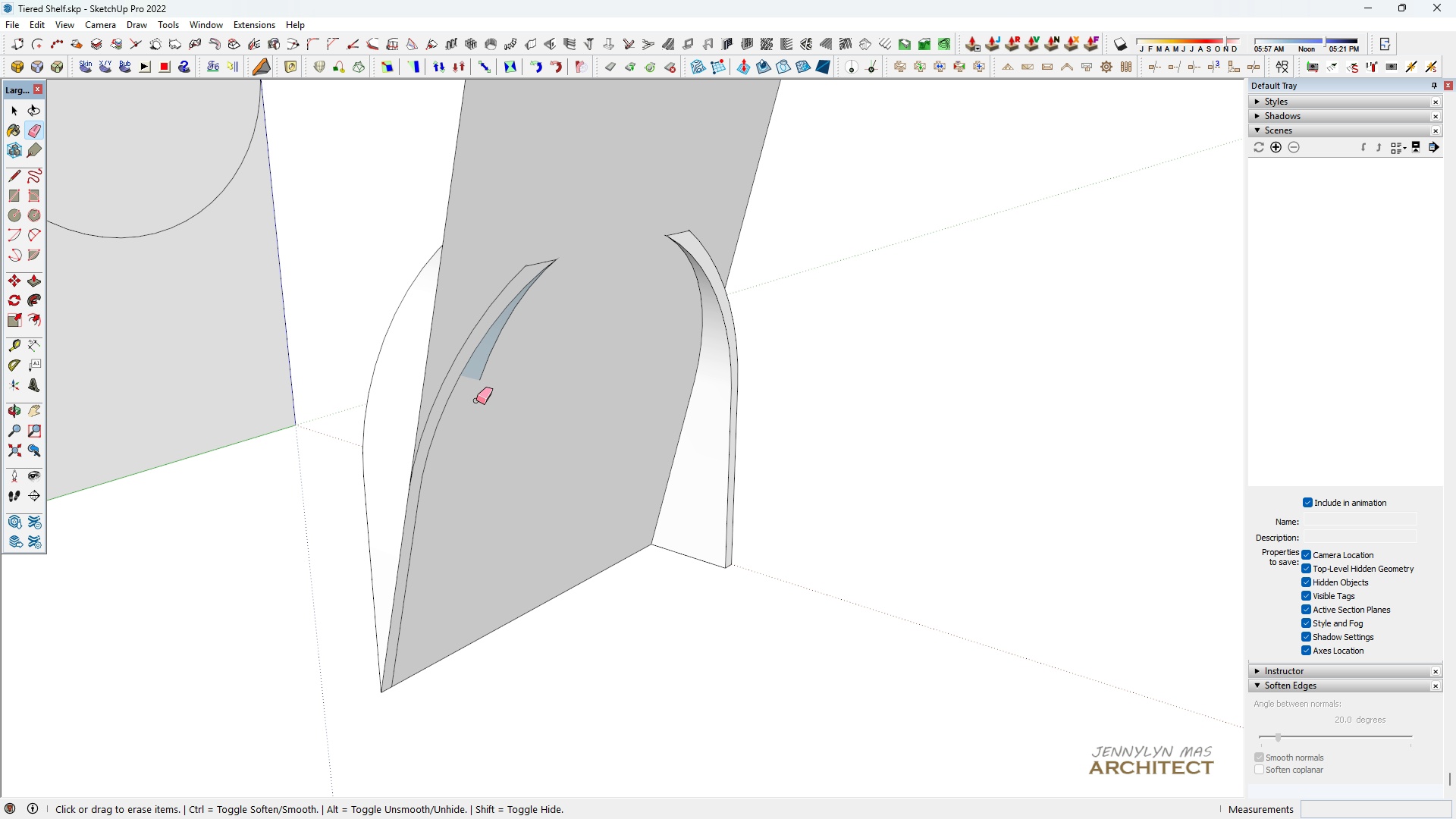 
left_click_drag(start_coordinate=[476, 400], to_coordinate=[470, 400])
 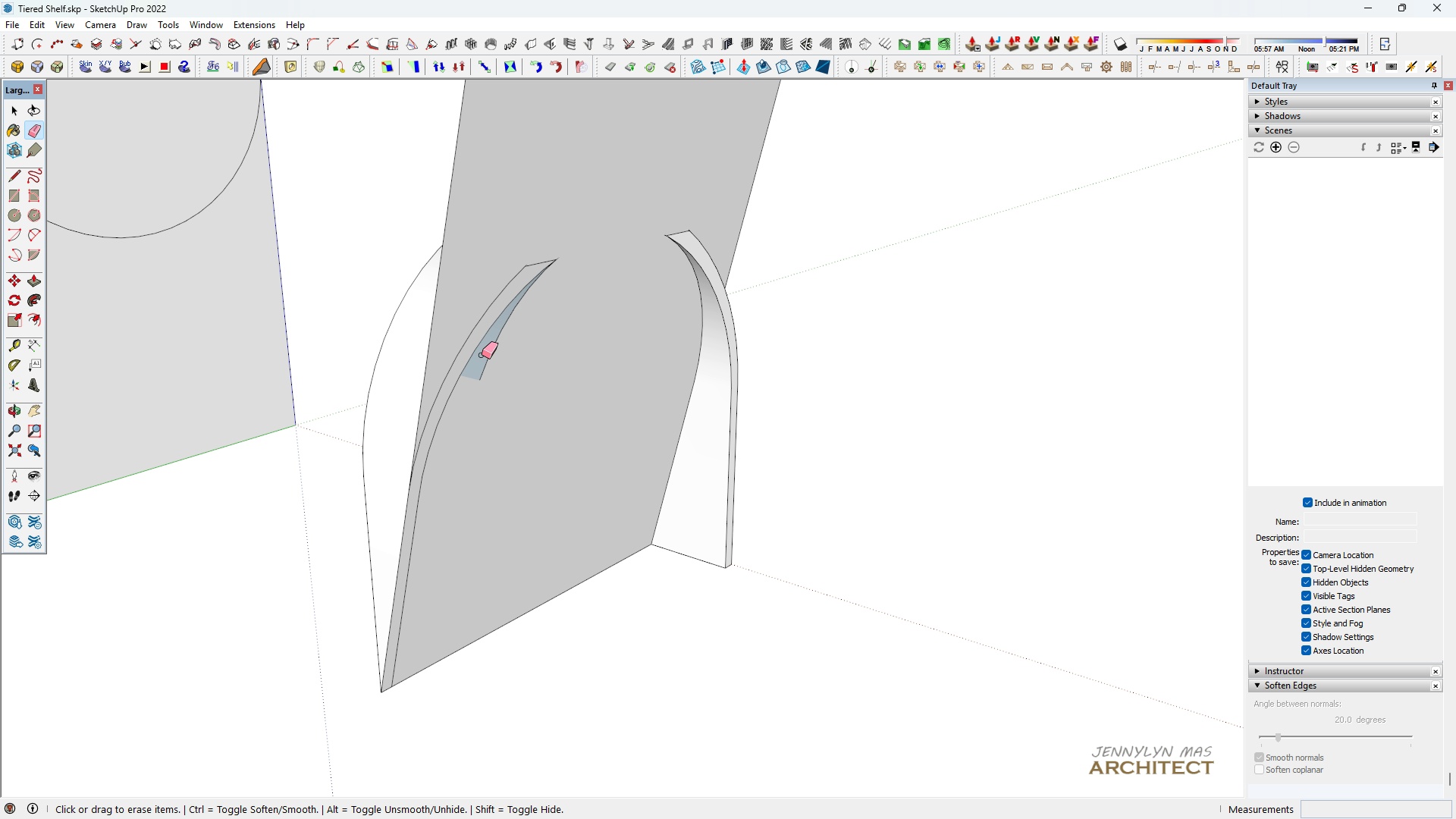 
key(Space)
 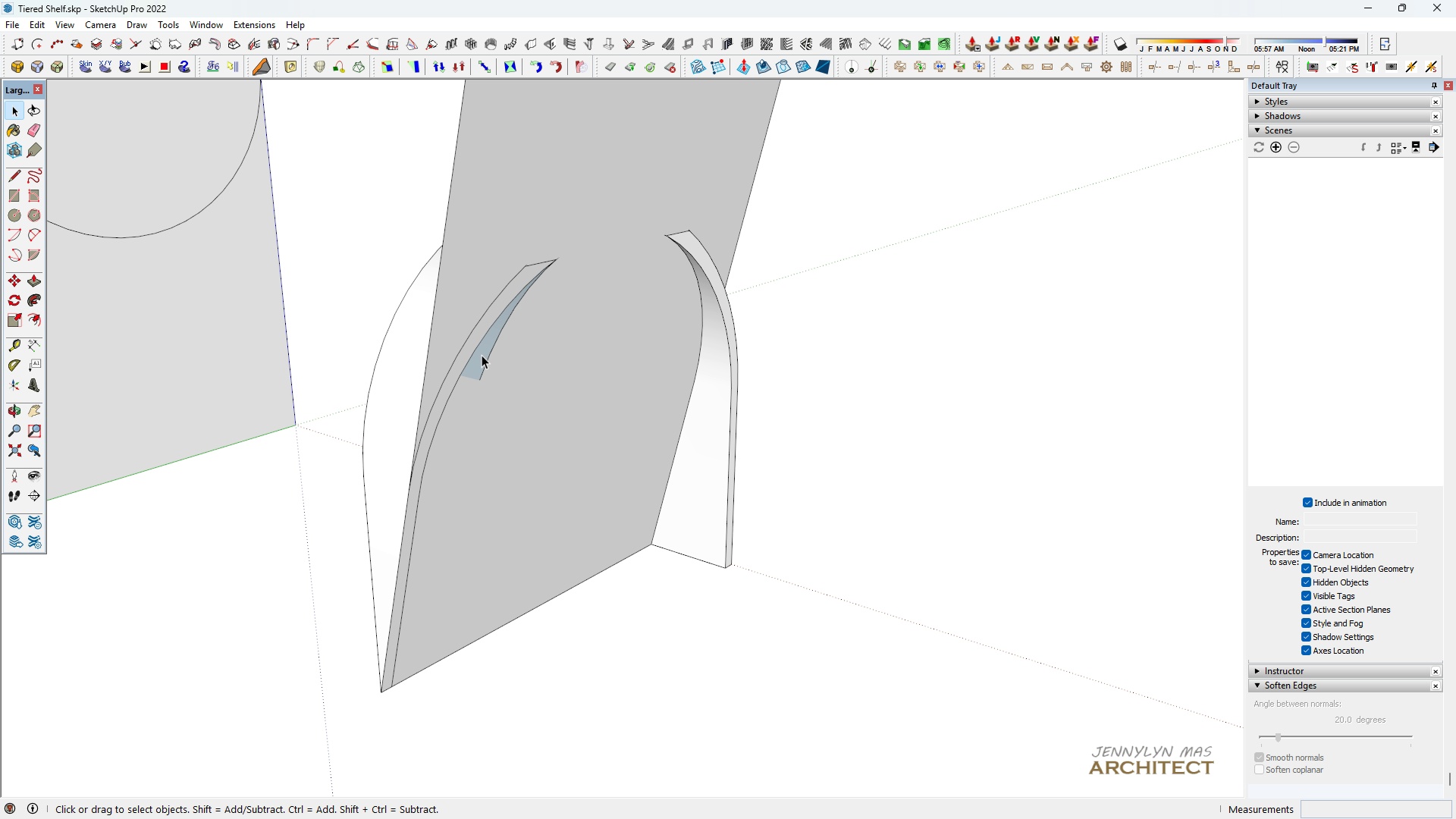 
left_click([482, 355])
 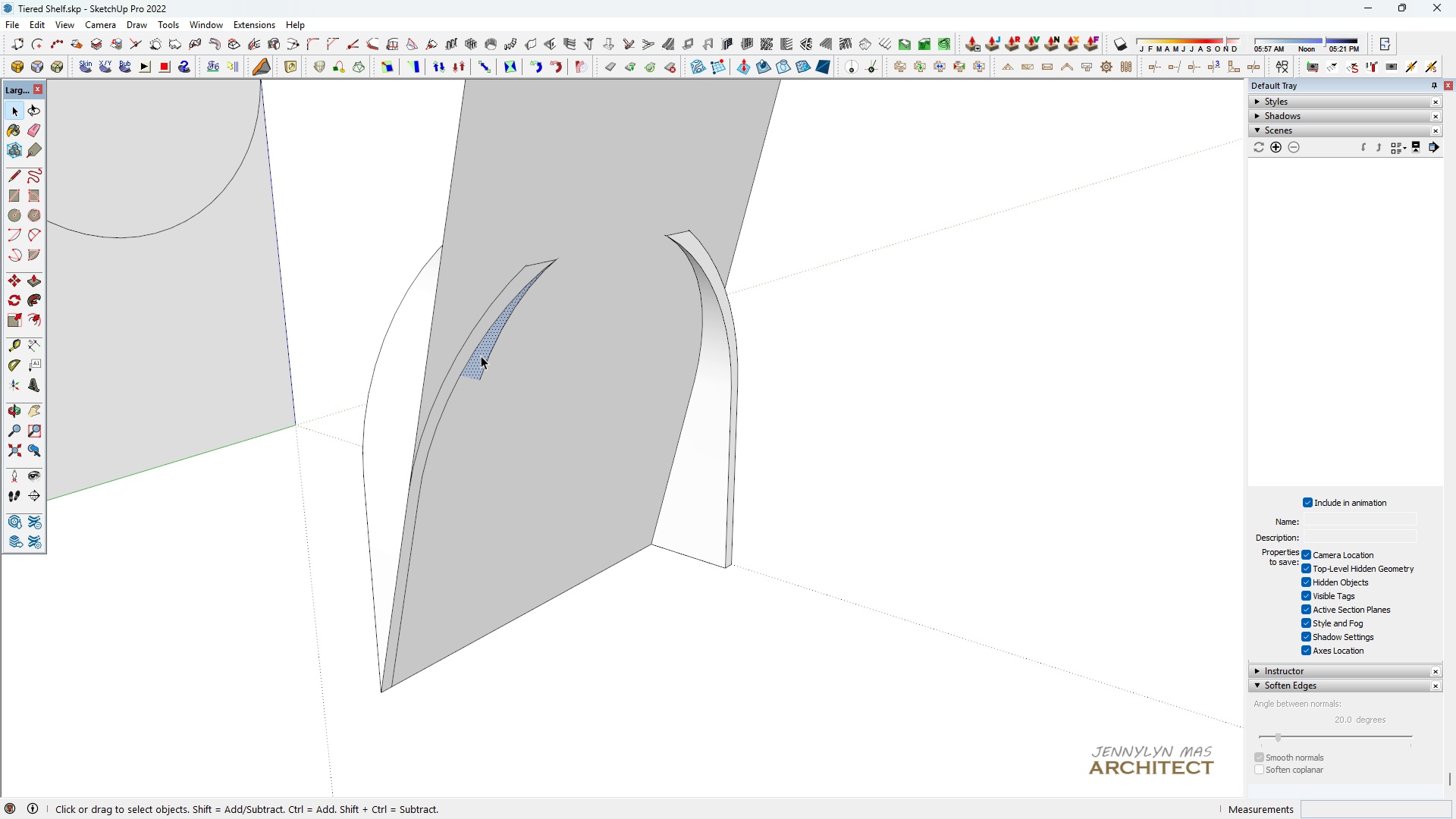 
key(End)
 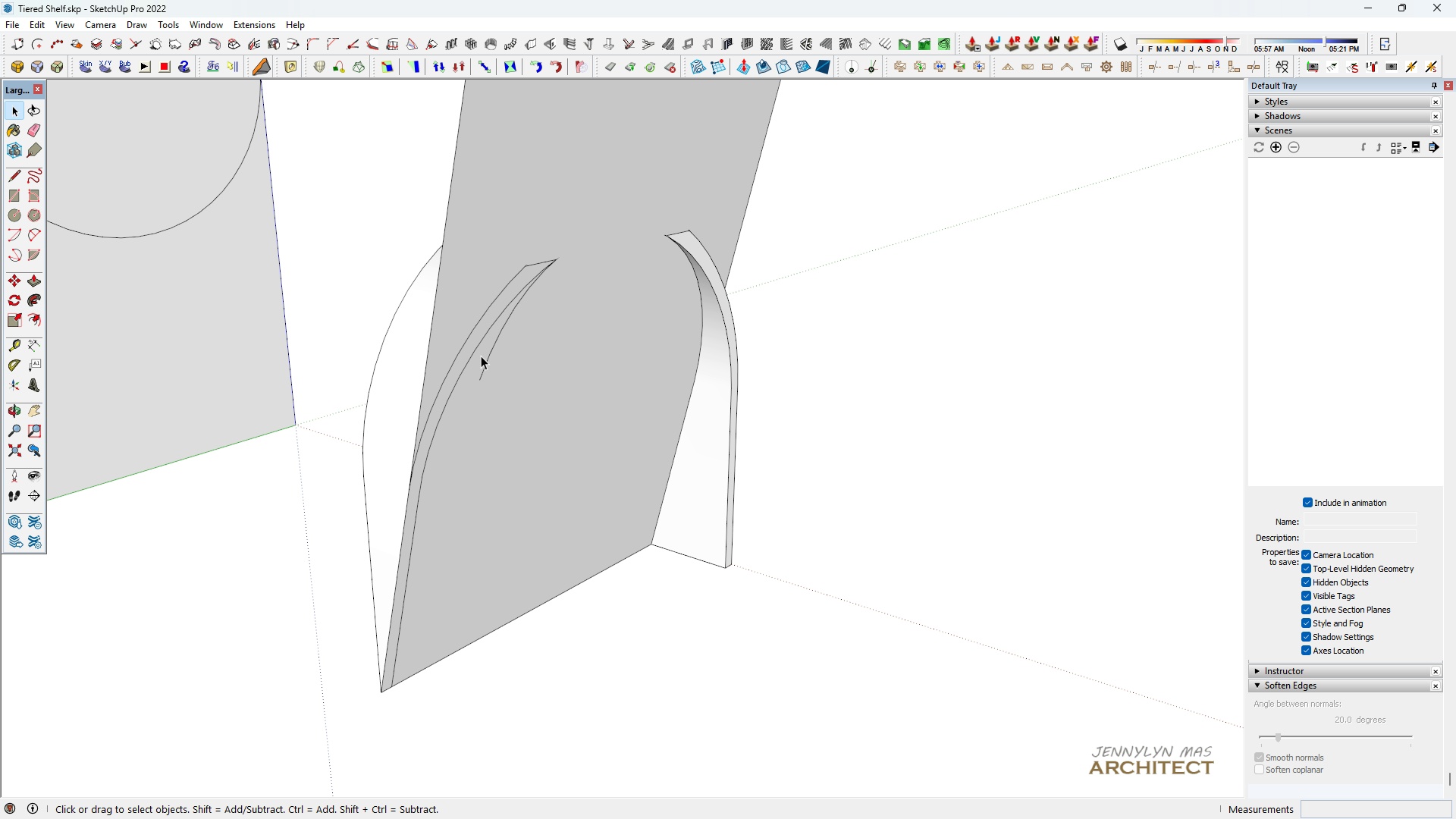 
key(Delete)
 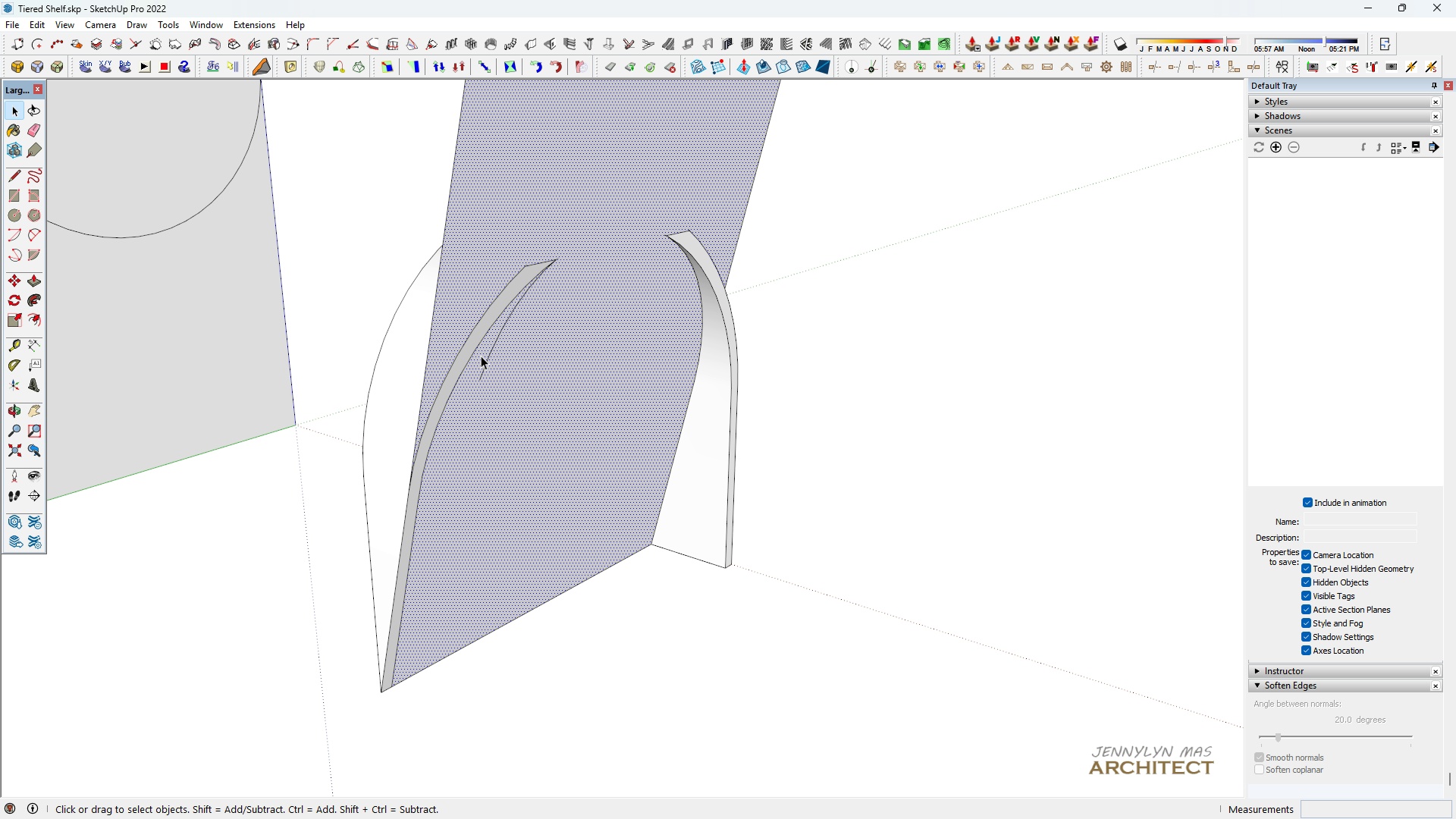 
double_click([481, 356])
 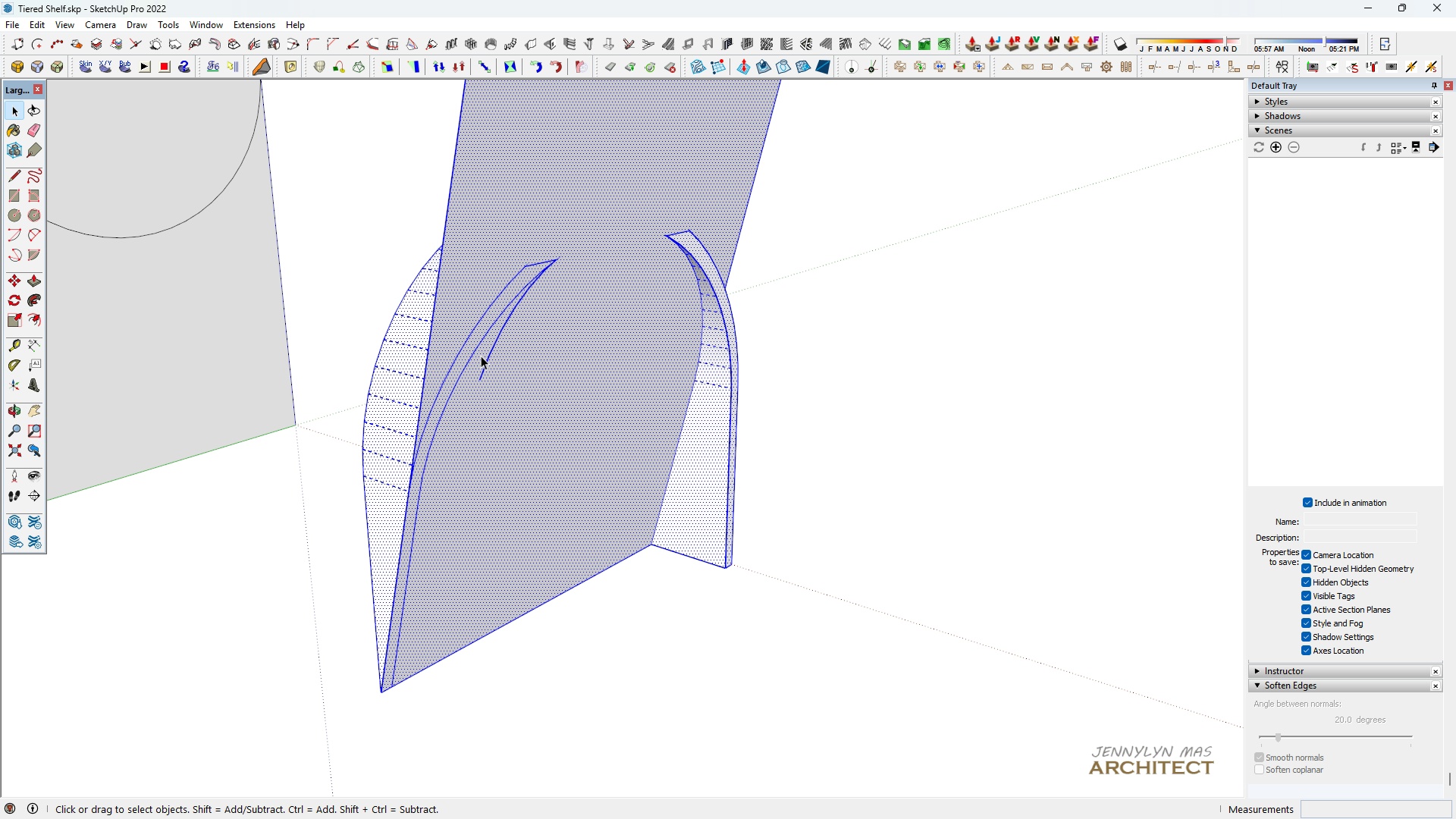 
triple_click([481, 356])
 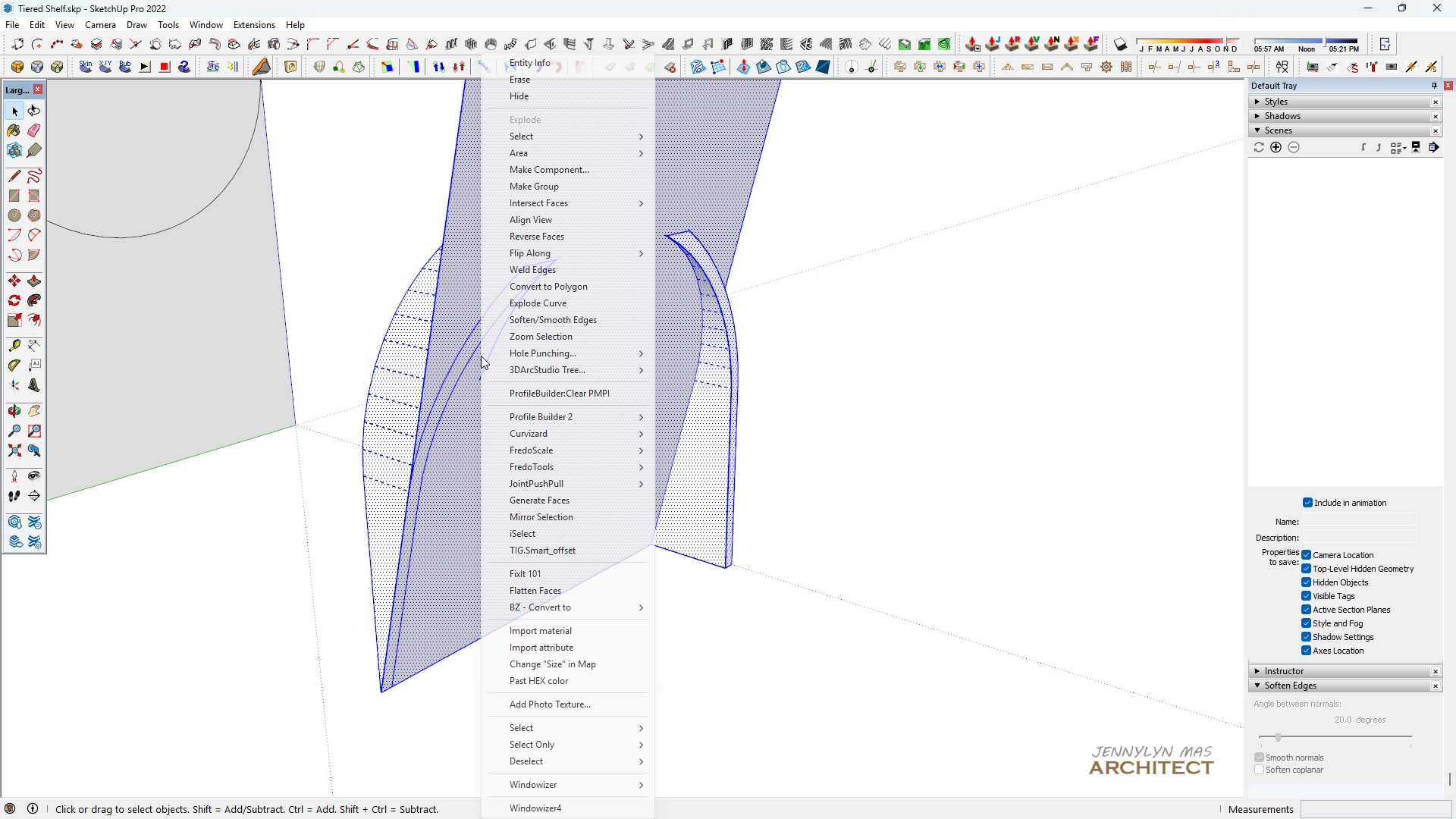 
right_click([481, 356])
 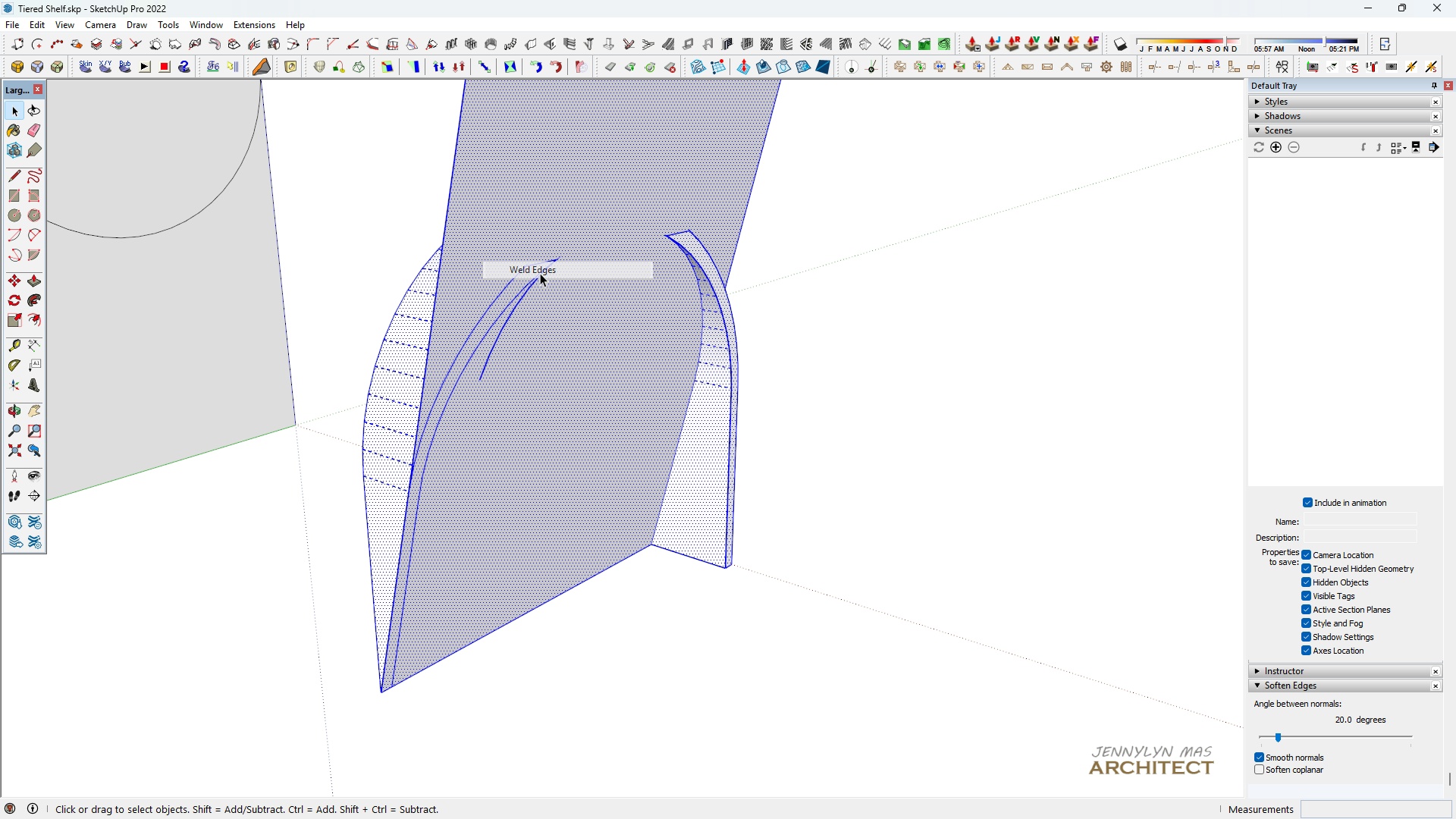 
left_click([540, 273])
 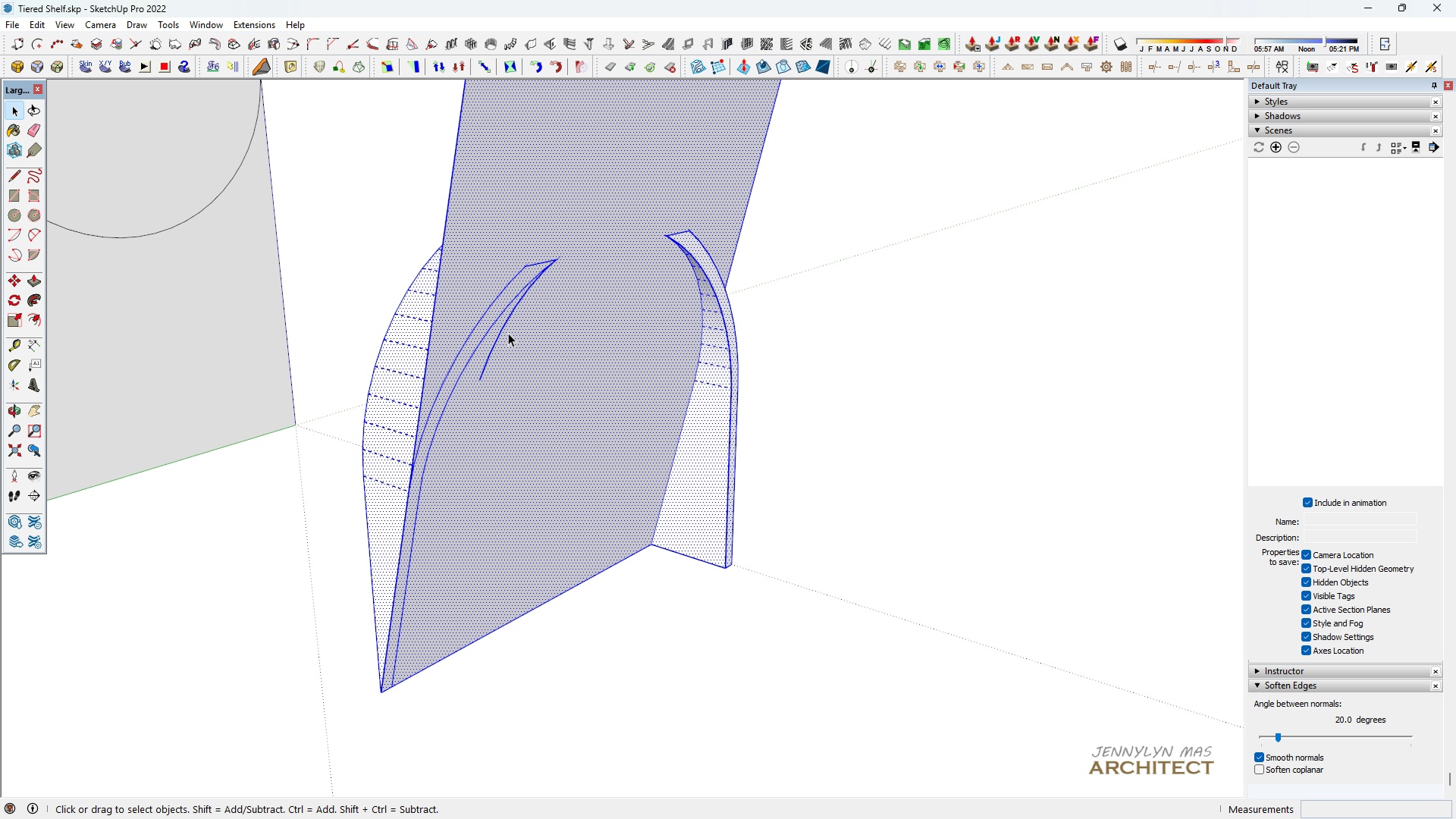 
key(Space)
 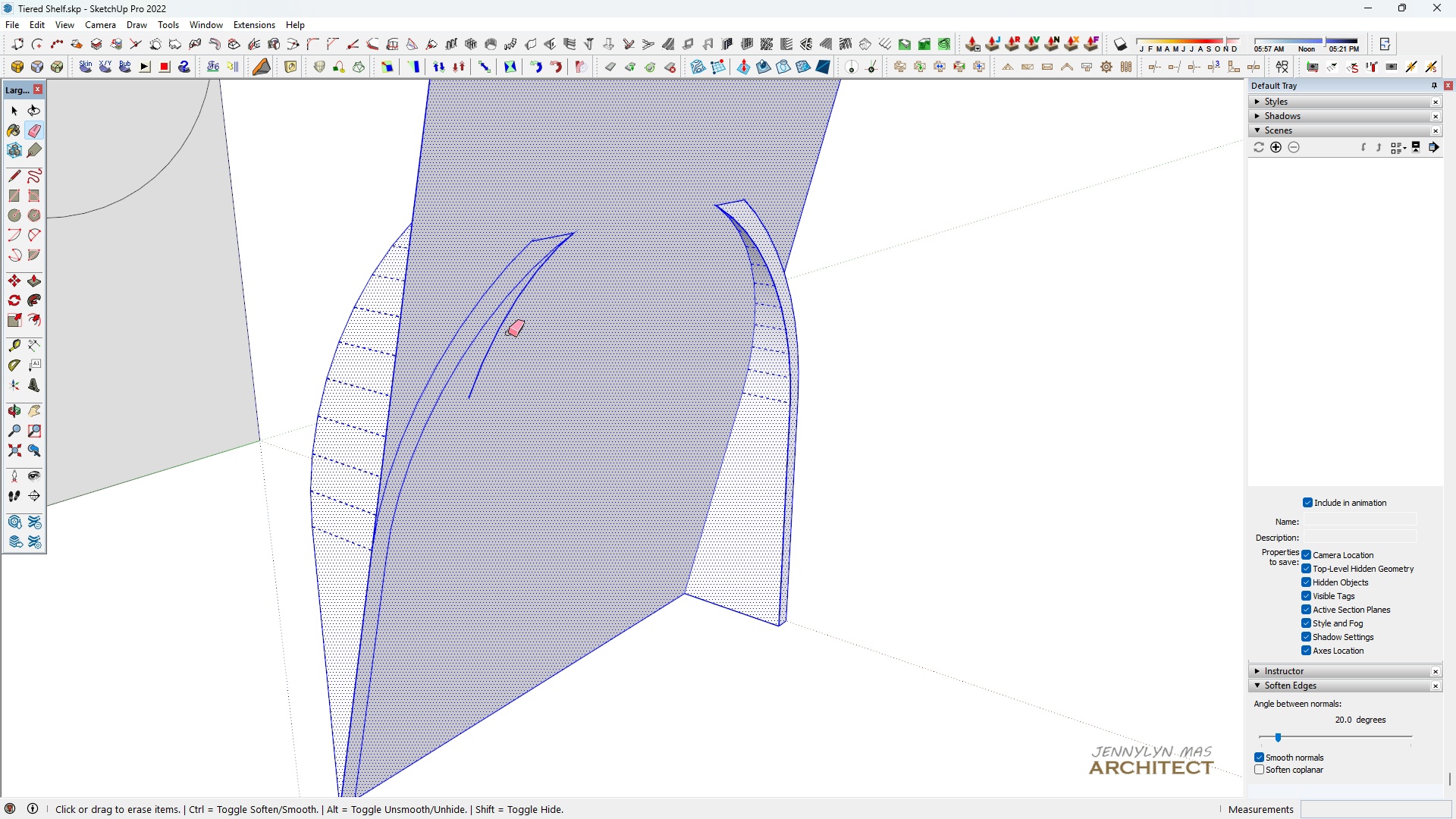 
scroll: coordinate [508, 333], scroll_direction: up, amount: 3.0
 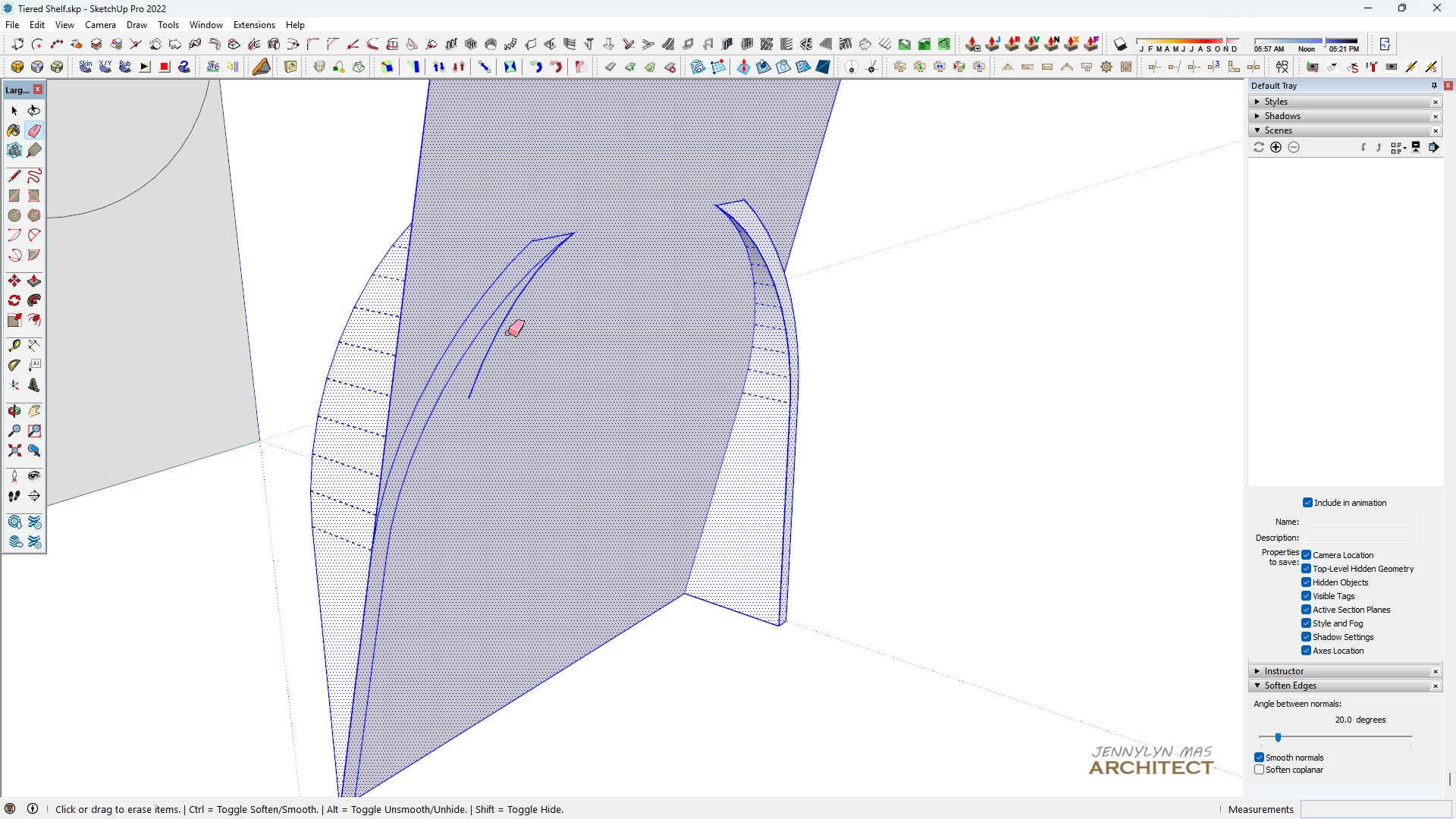 
key(E)
 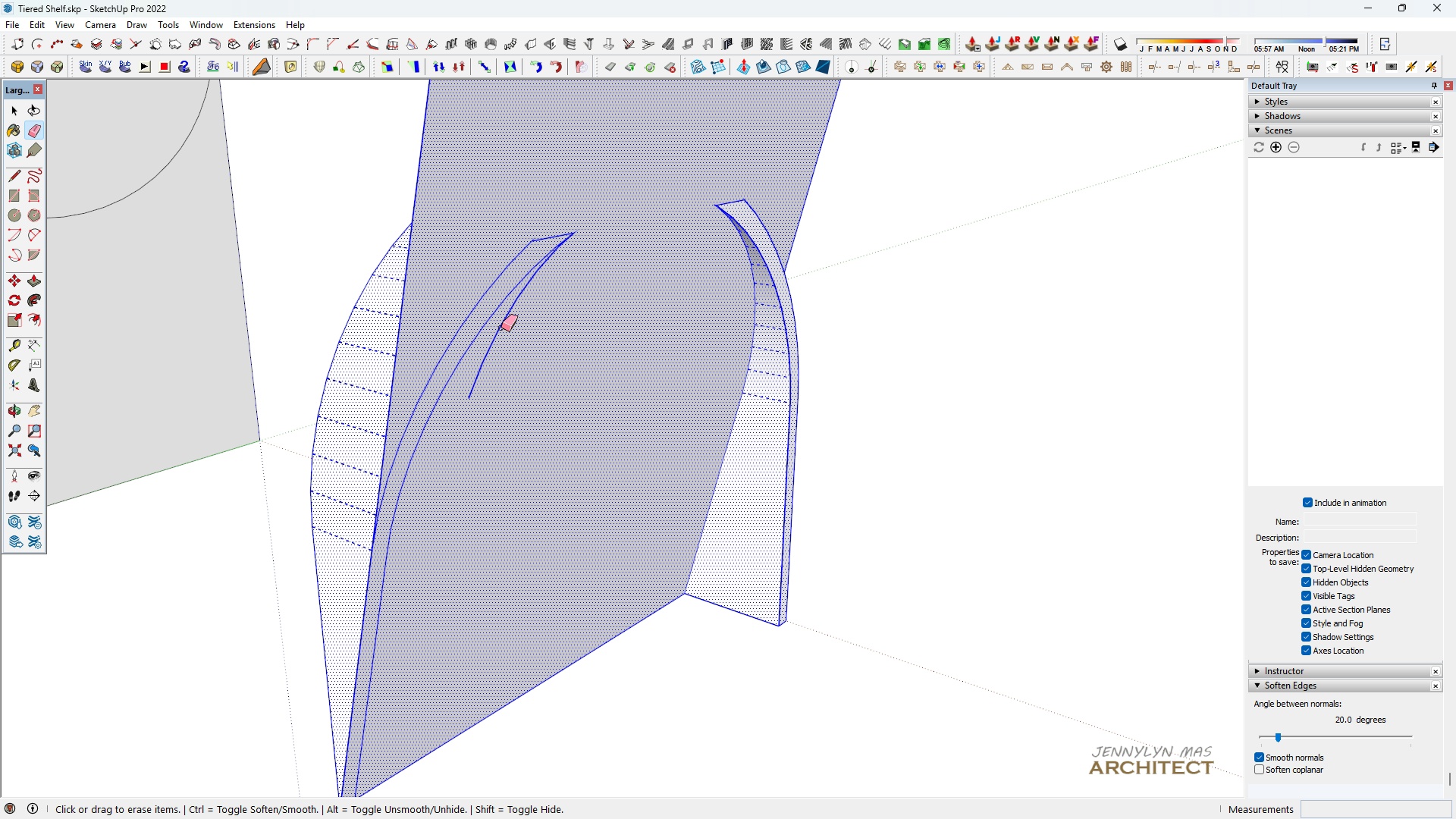 
left_click([501, 328])
 